 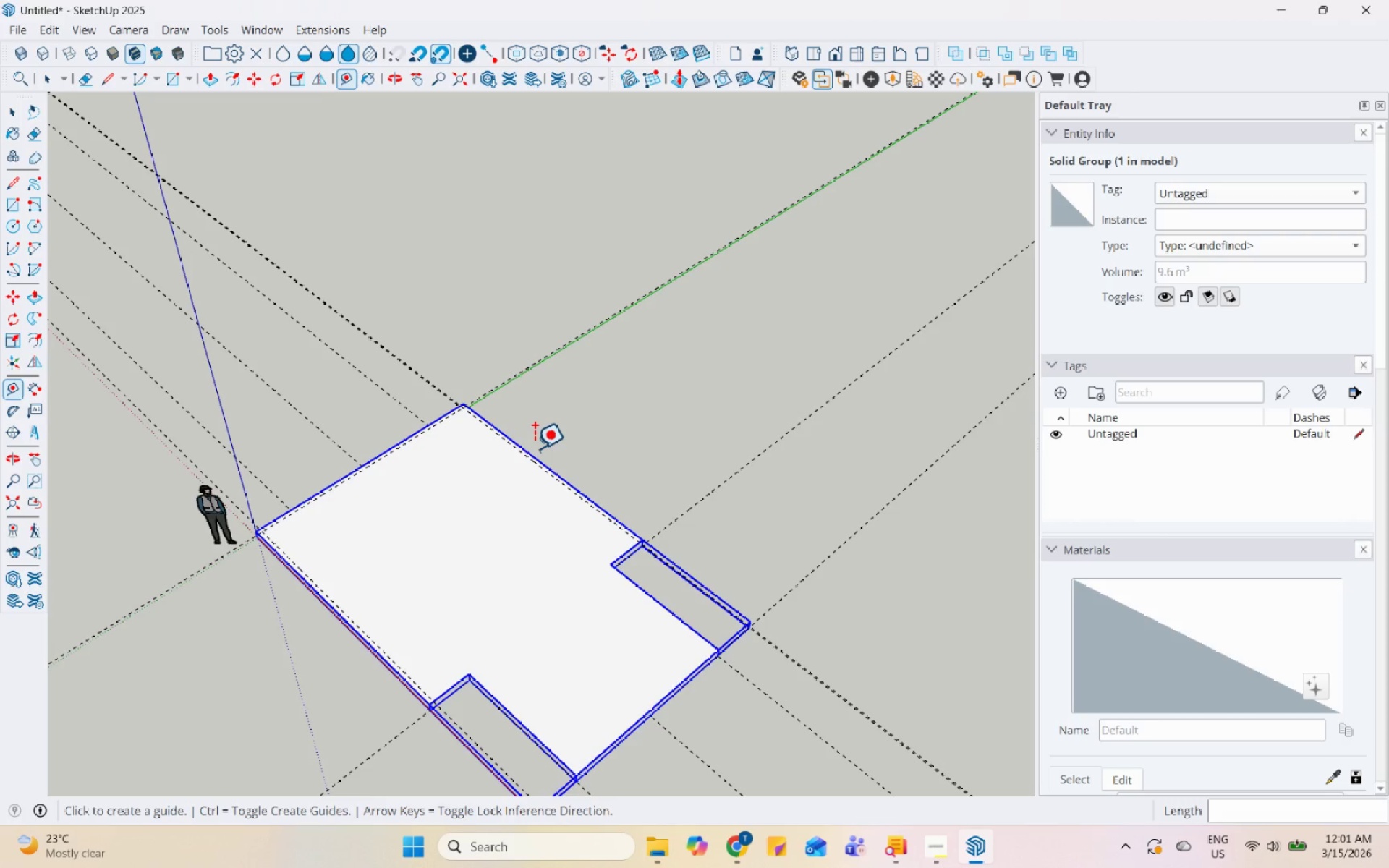 
scroll: coordinate [402, 493], scroll_direction: up, amount: 7.0
 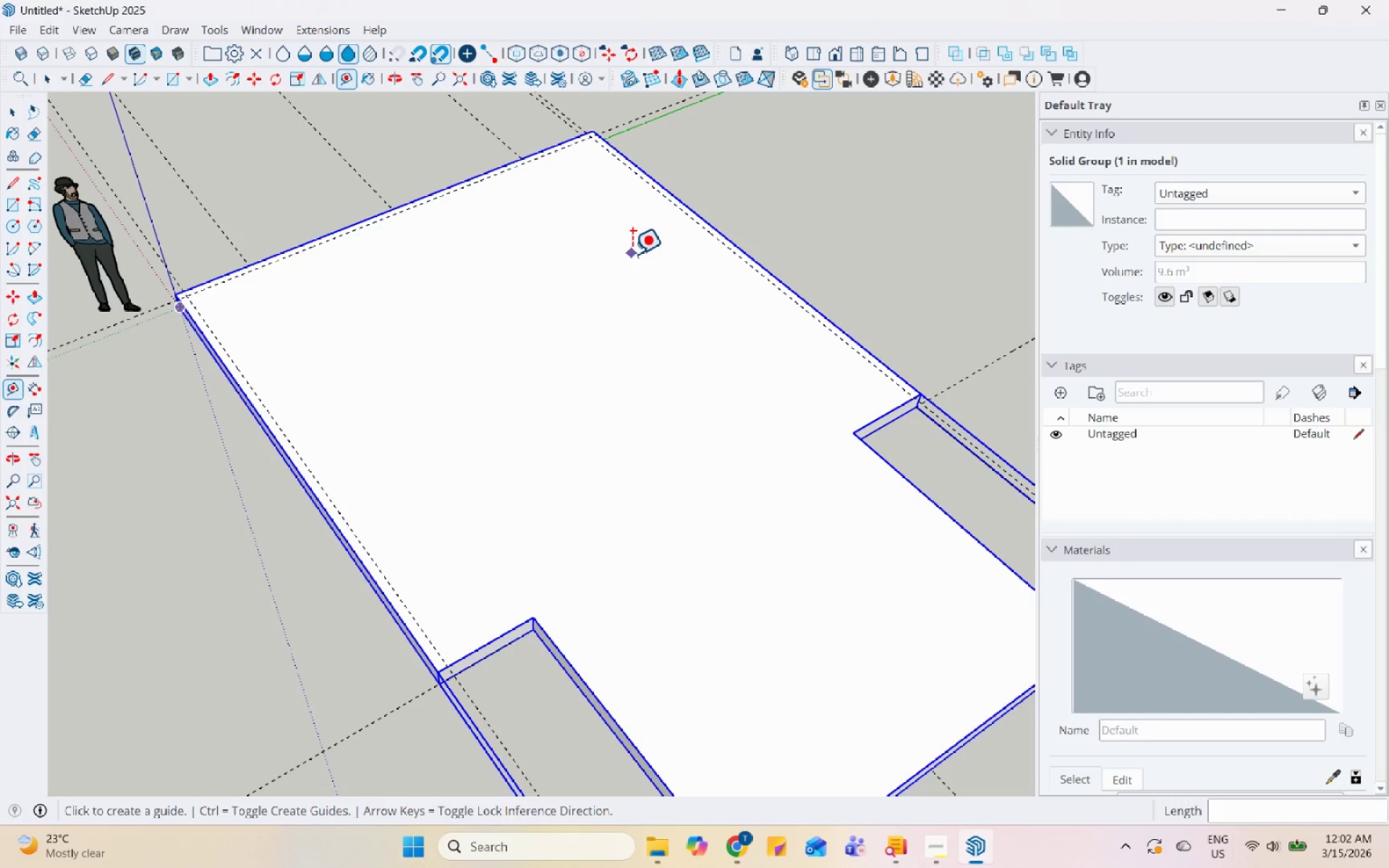 
wait(24.12)
 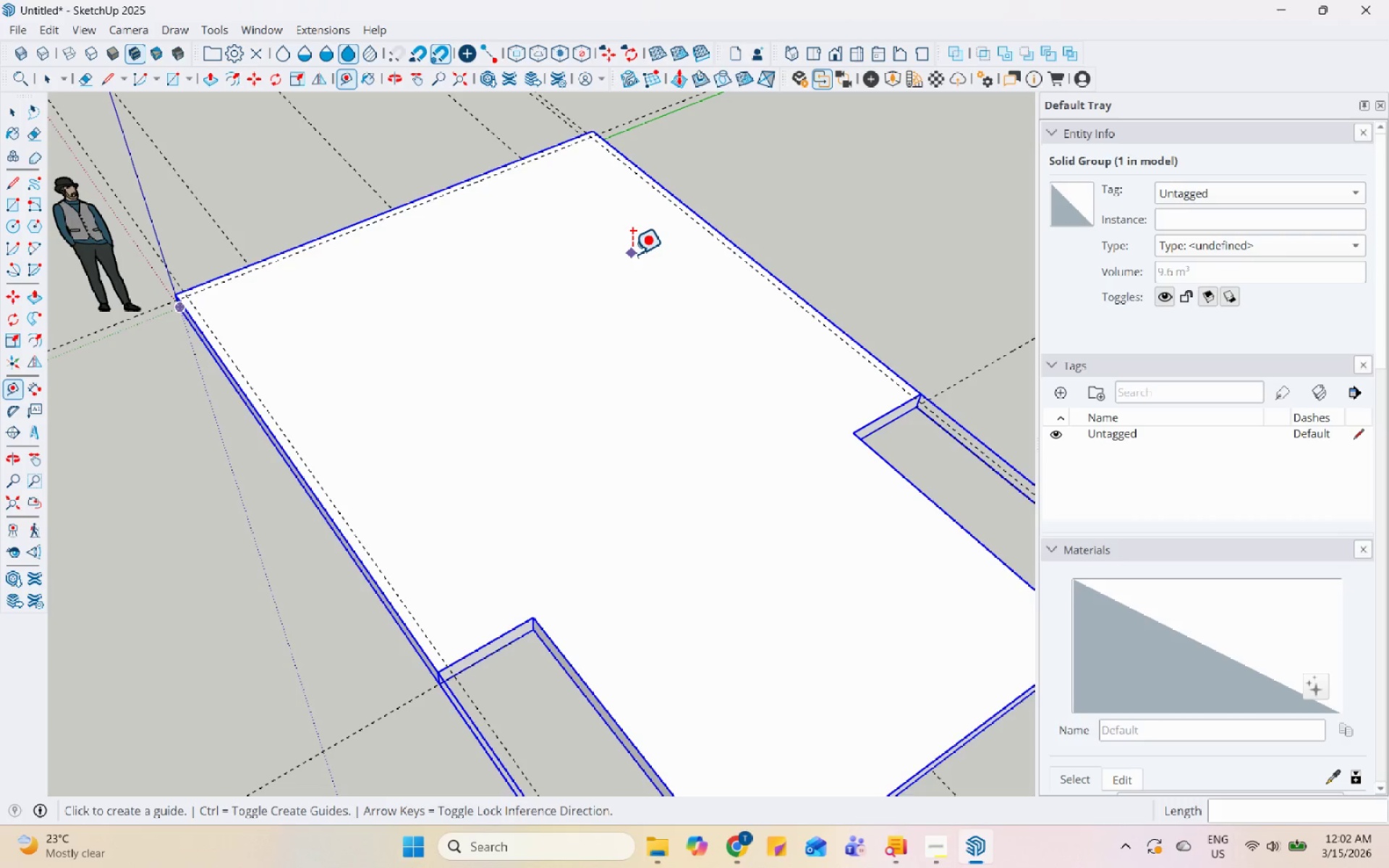 
scroll: coordinate [502, 532], scroll_direction: up, amount: 6.0
 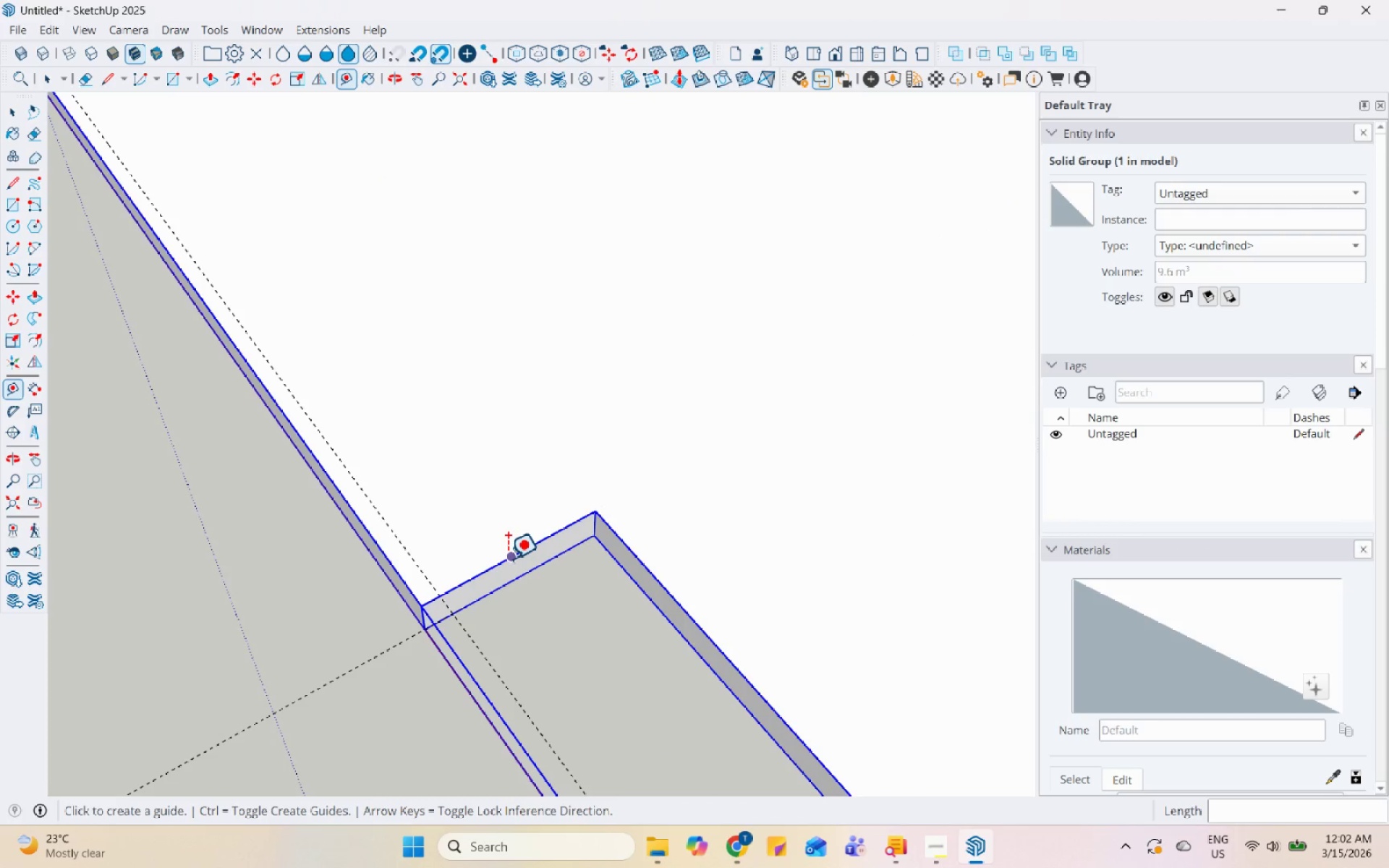 
left_click([508, 553])
 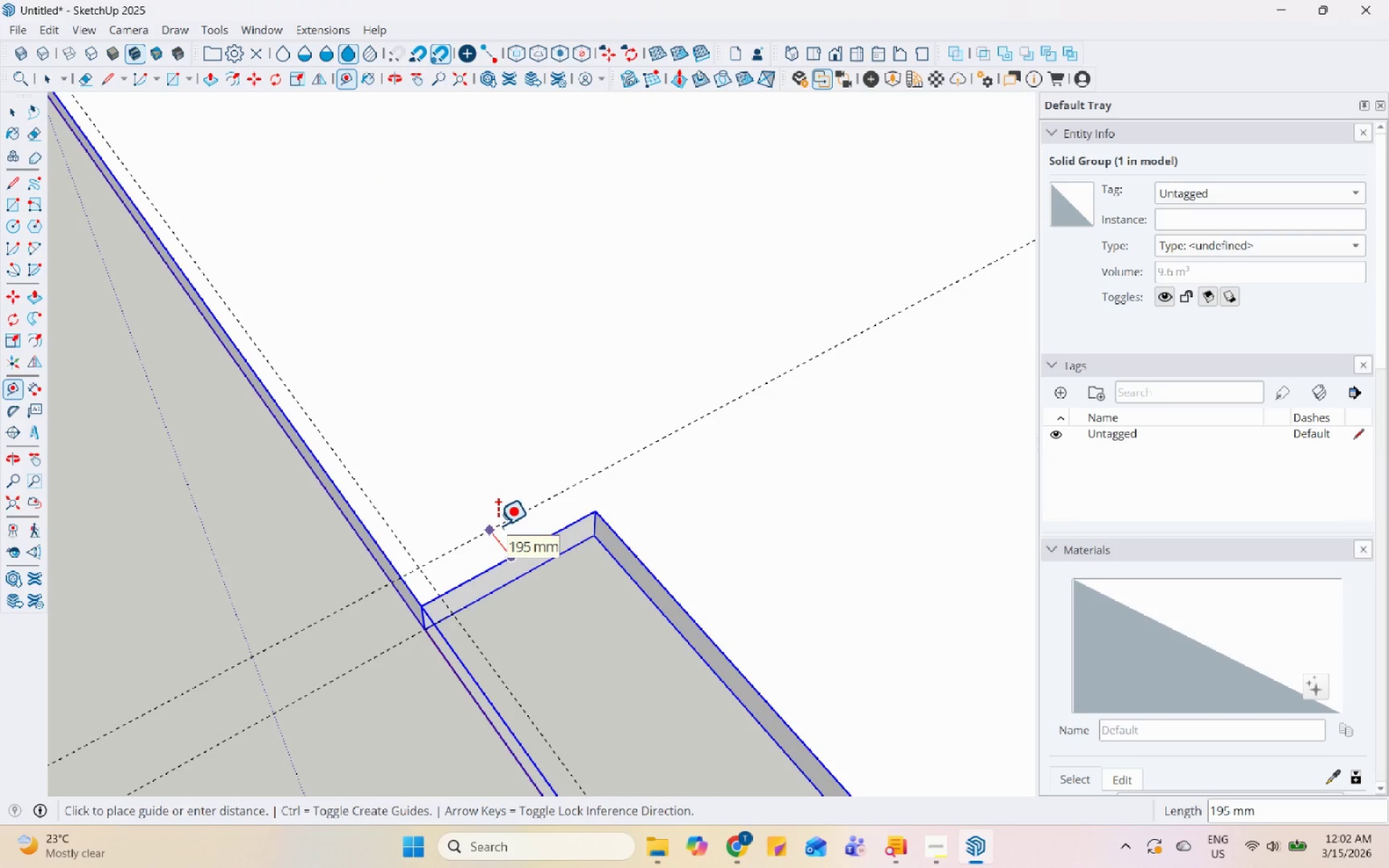 
key(Numpad1)
 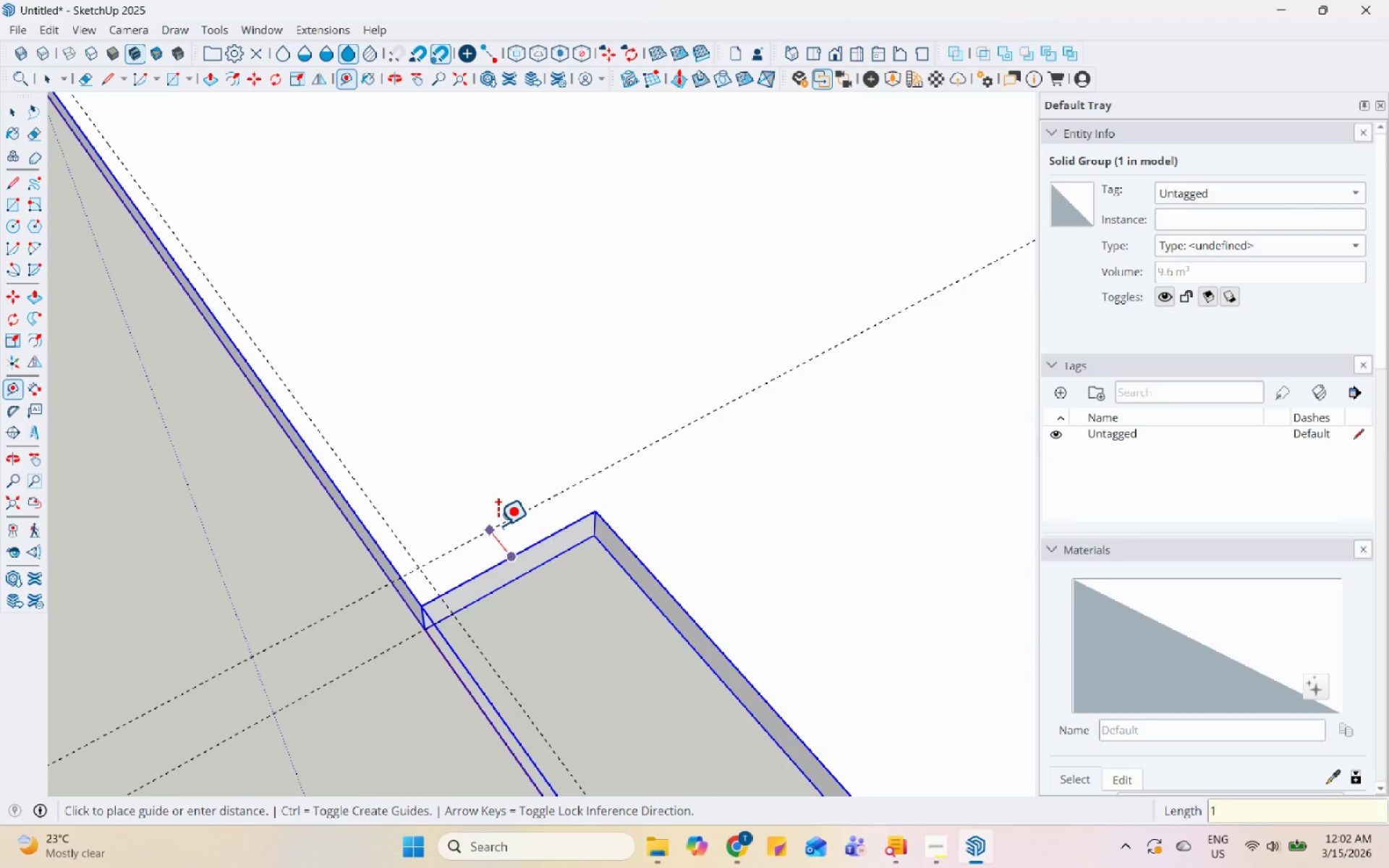 
key(Numpad0)
 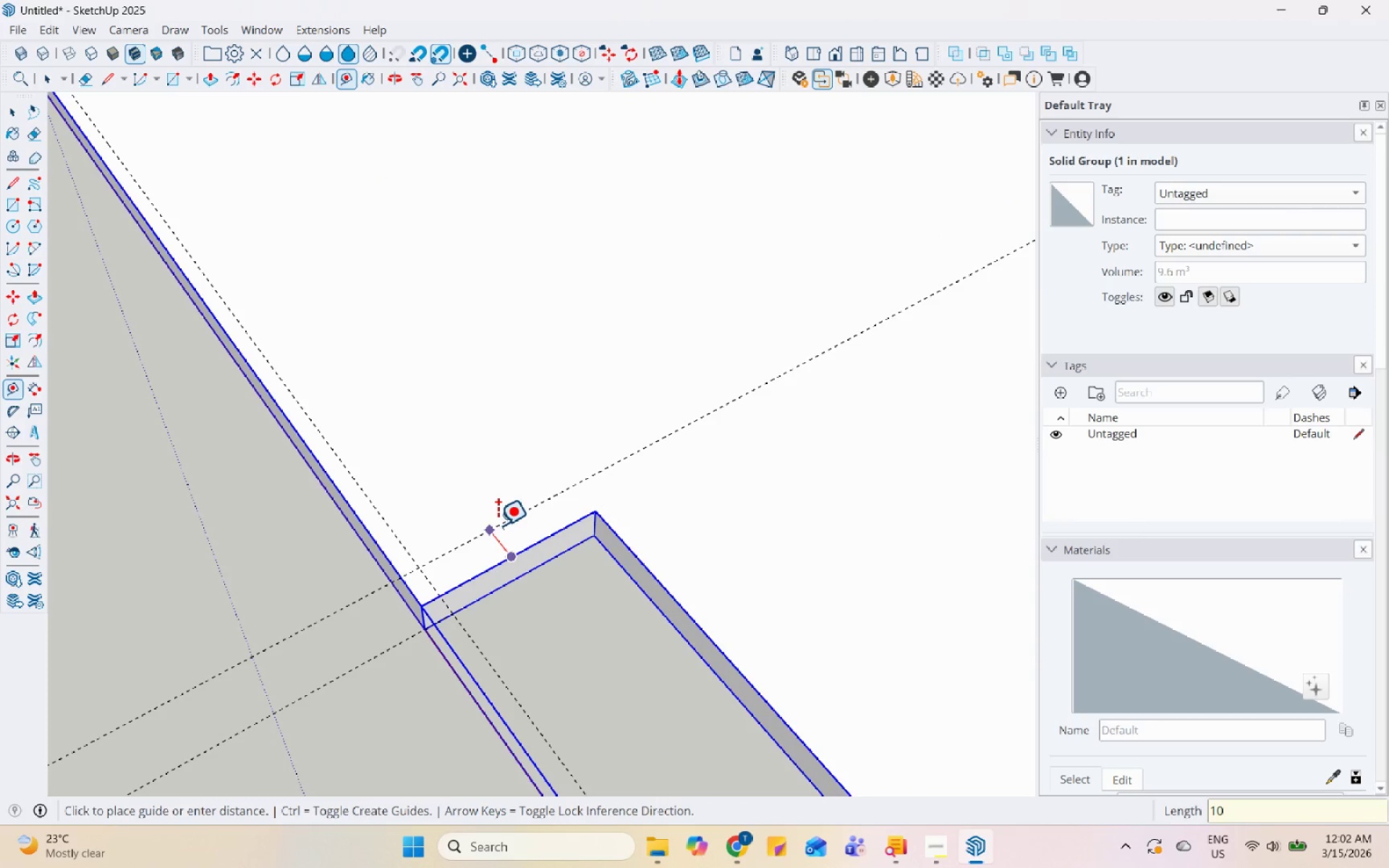 
key(Numpad0)
 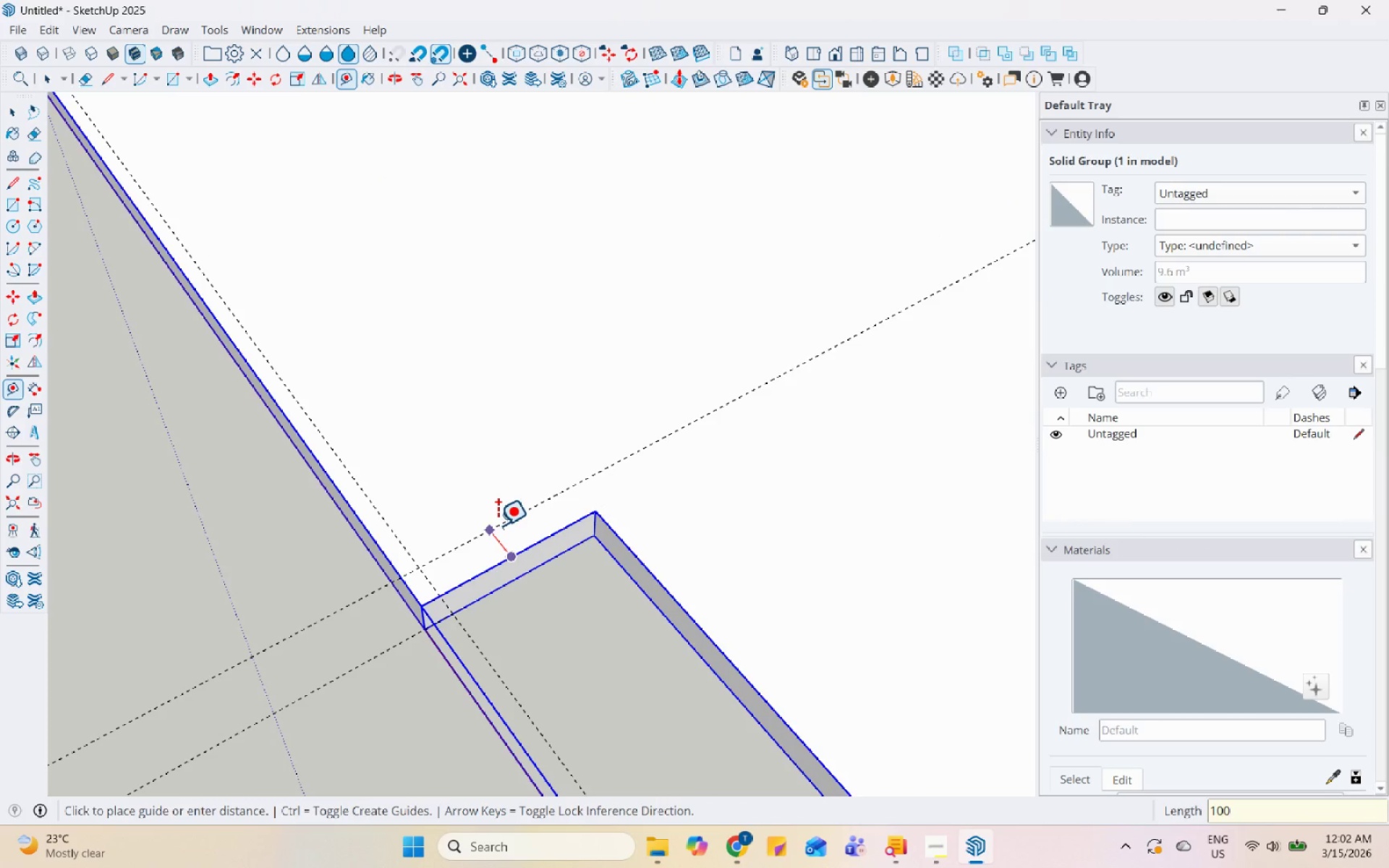 
key(Enter)
 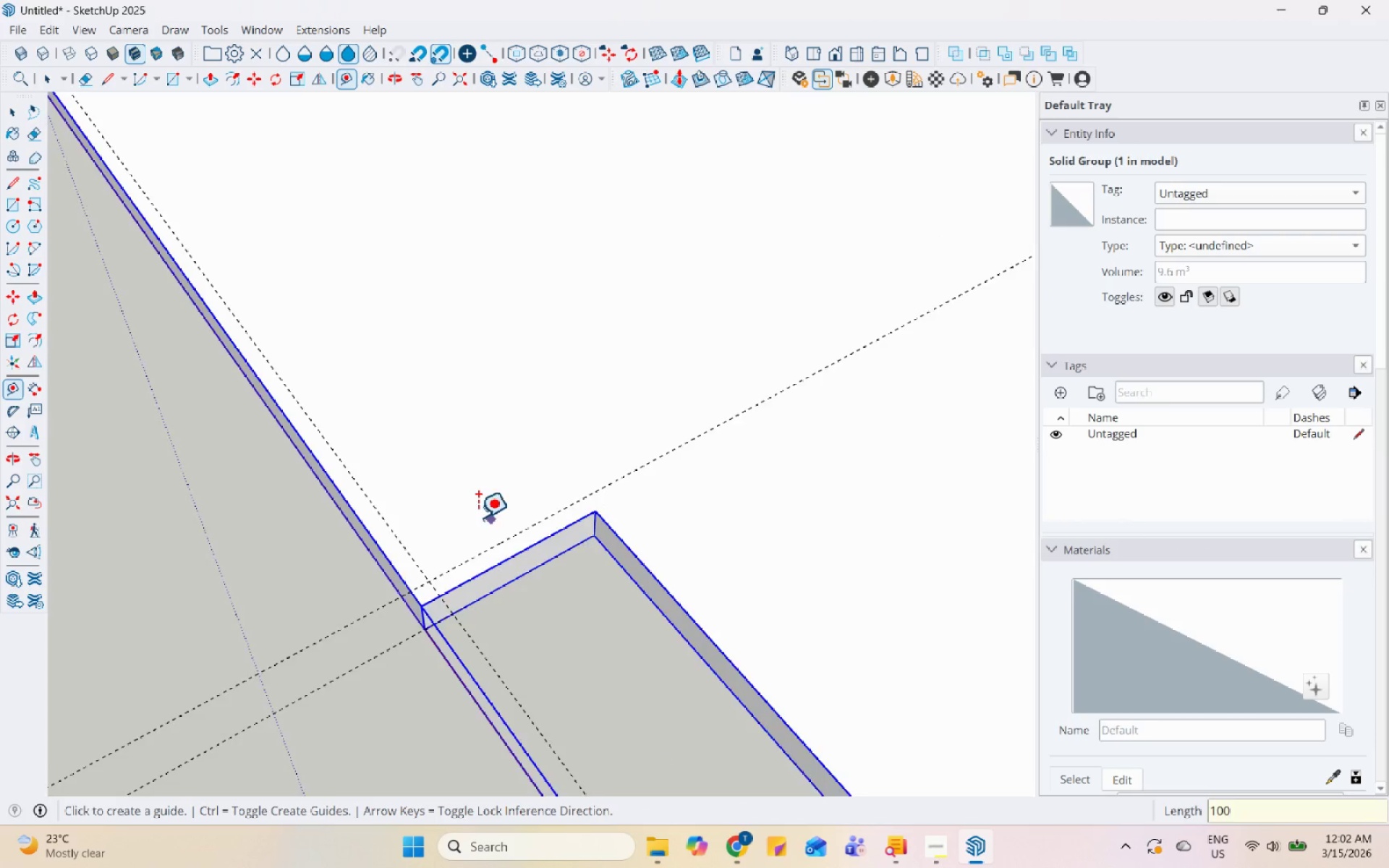 
scroll: coordinate [676, 533], scroll_direction: none, amount: 0.0
 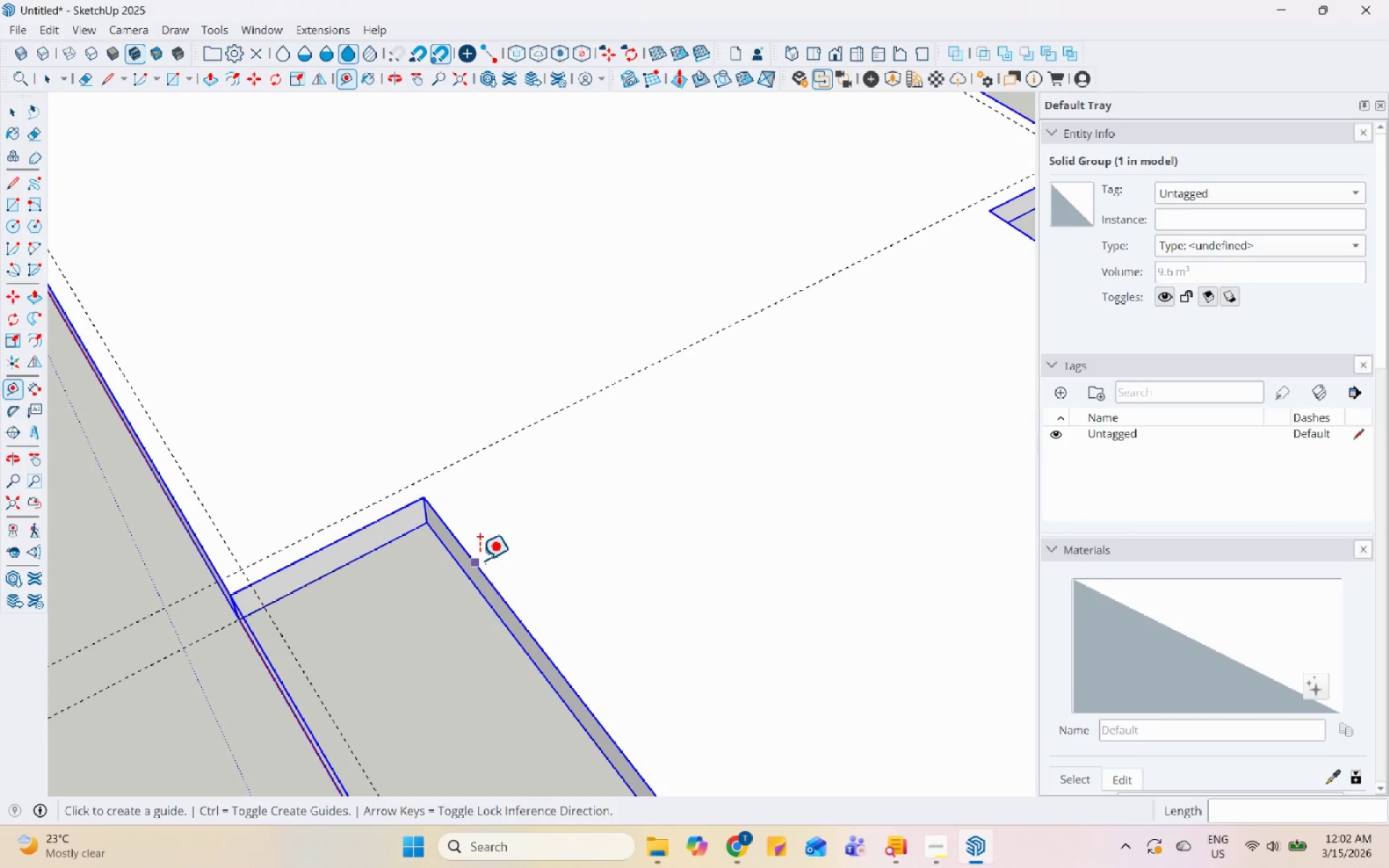 
left_click([479, 560])
 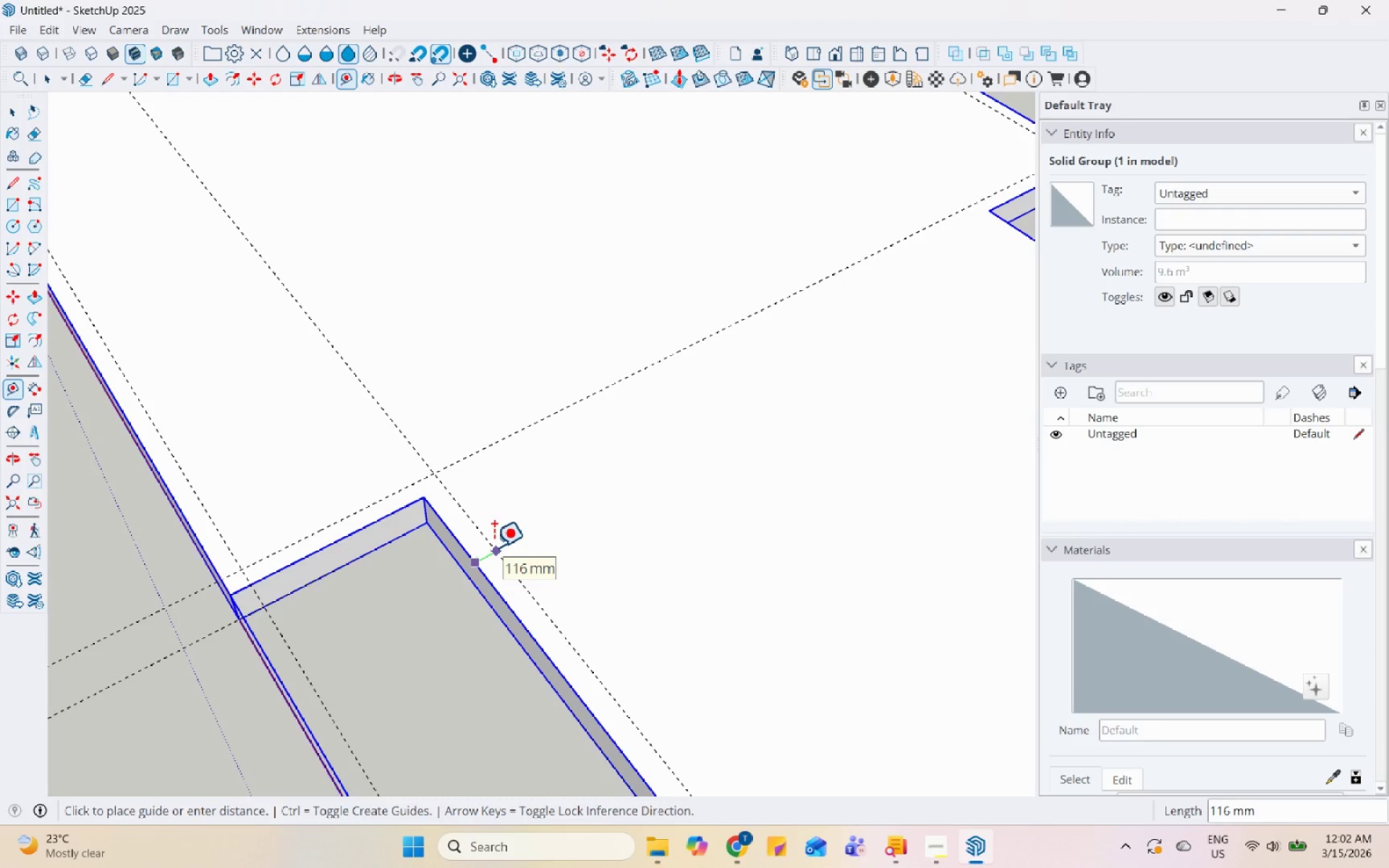 
key(Numpad1)
 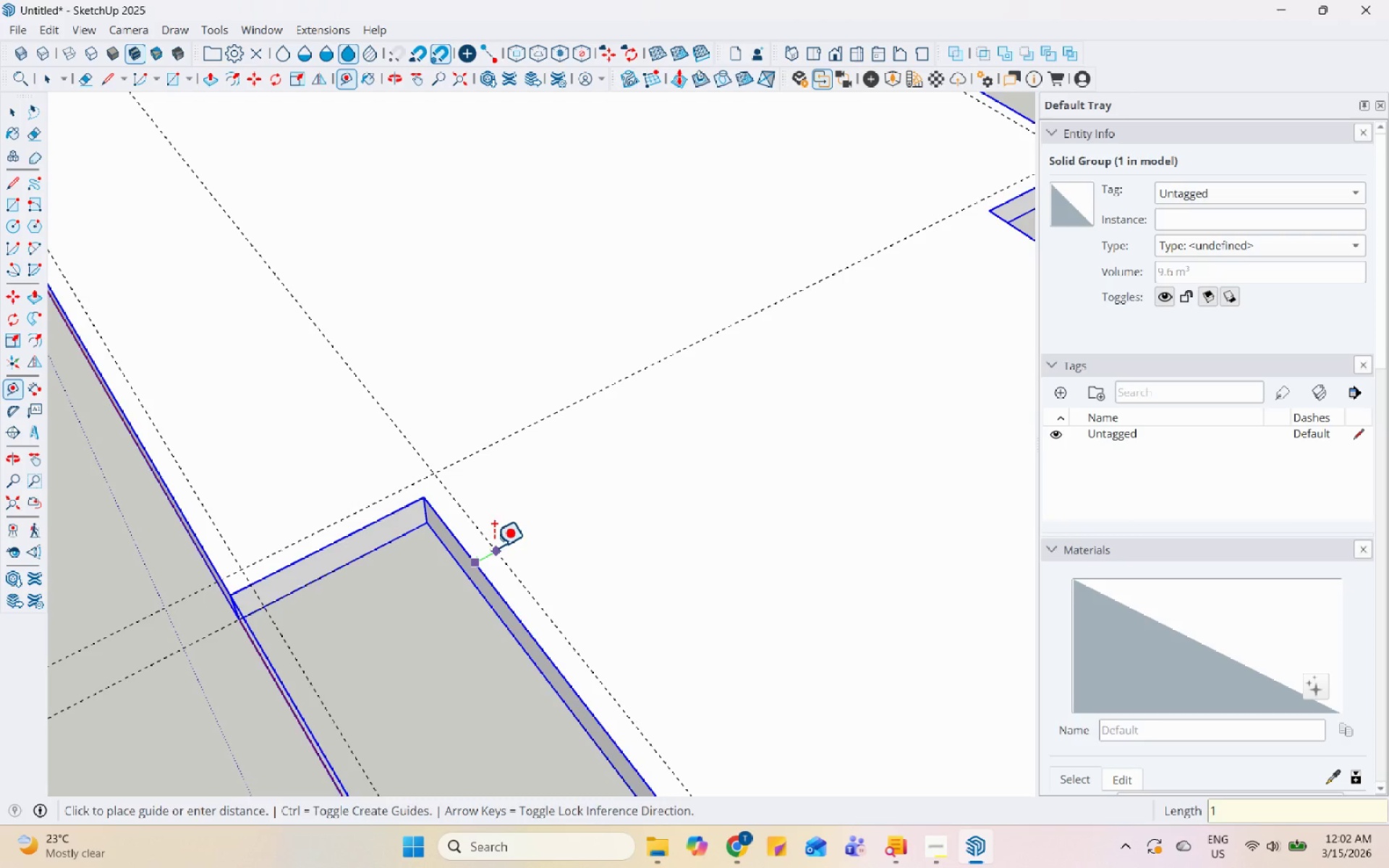 
key(Numpad0)
 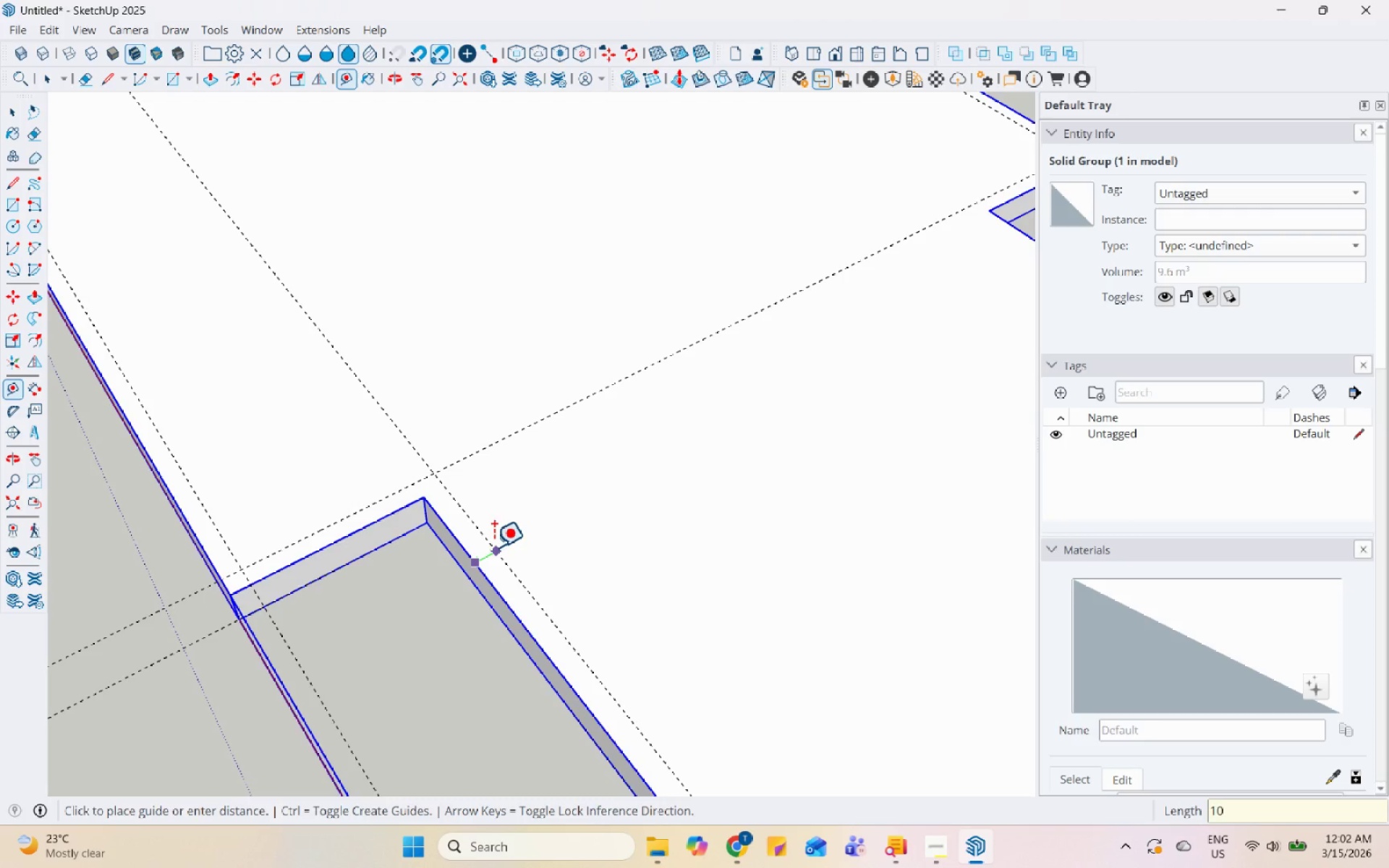 
key(Numpad0)
 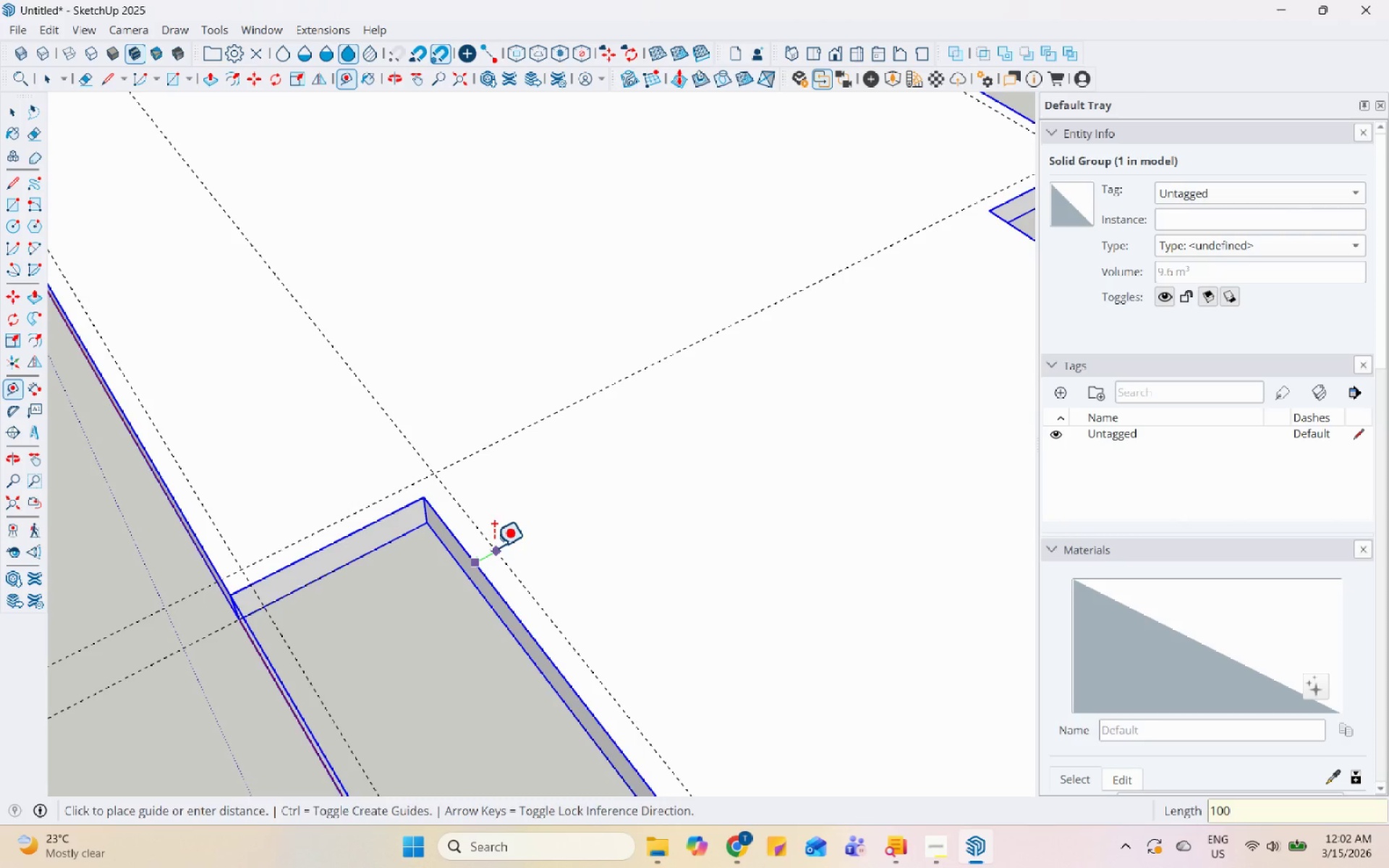 
key(Enter)
 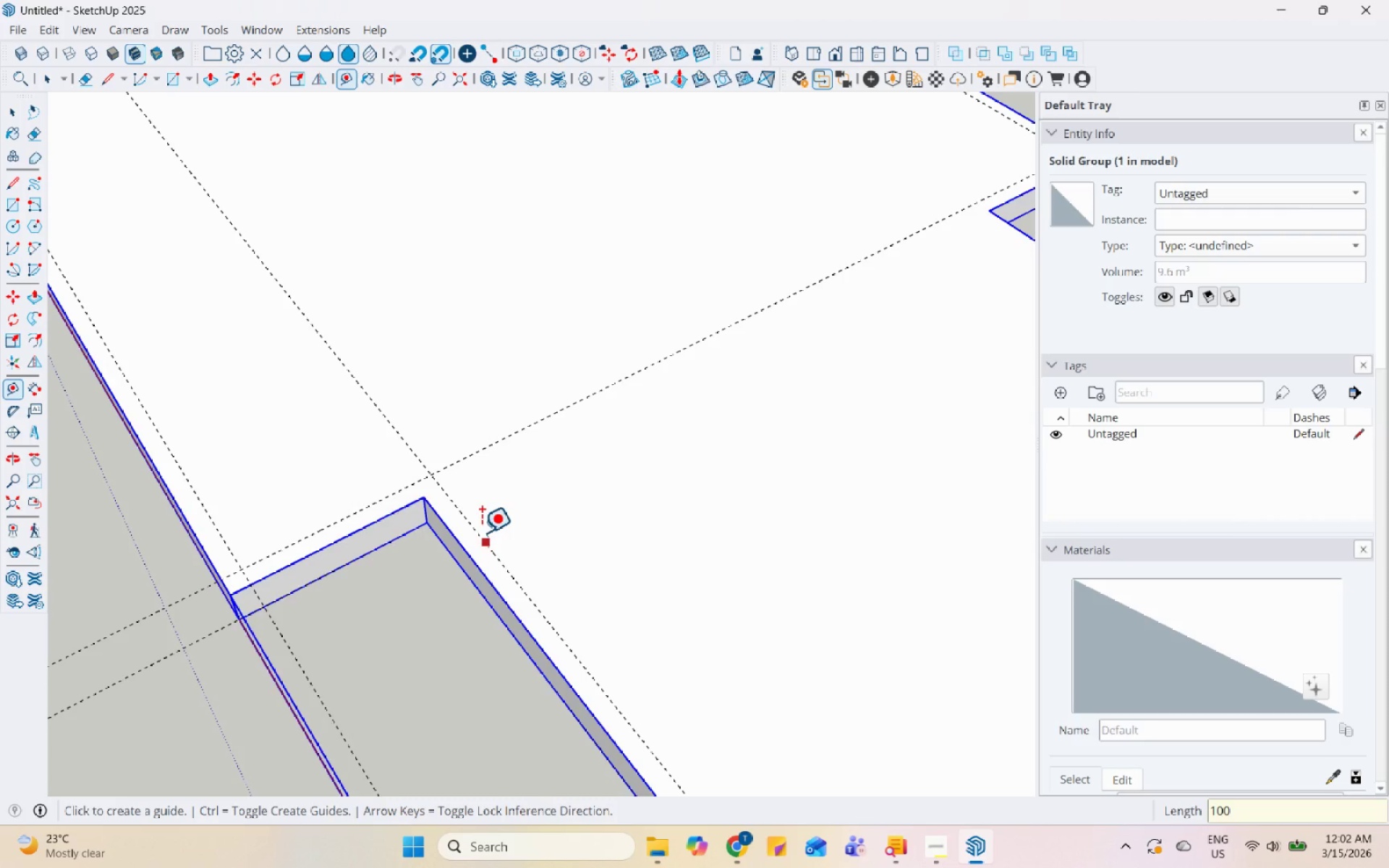 
scroll: coordinate [796, 675], scroll_direction: down, amount: 4.0
 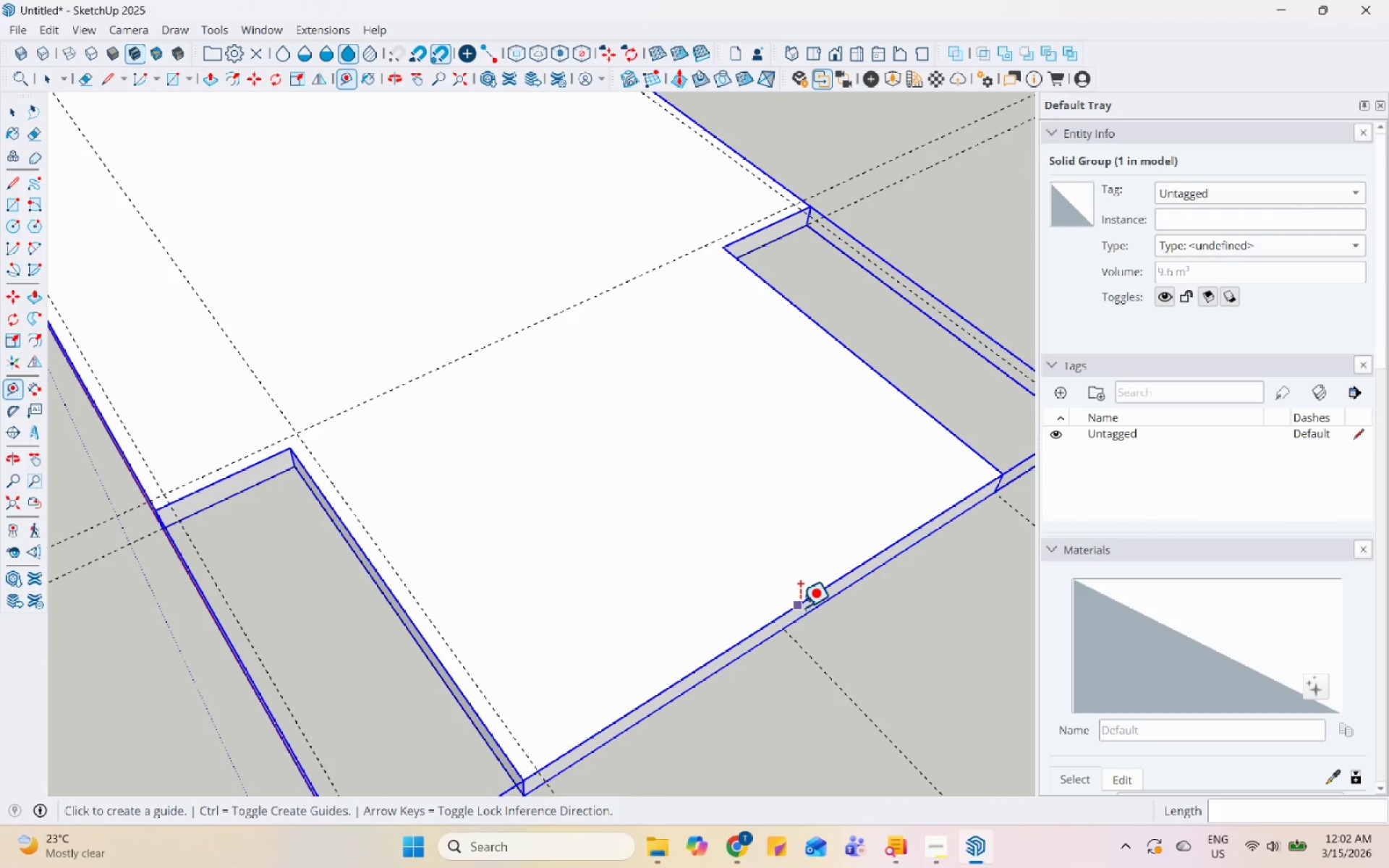 
left_click([800, 601])
 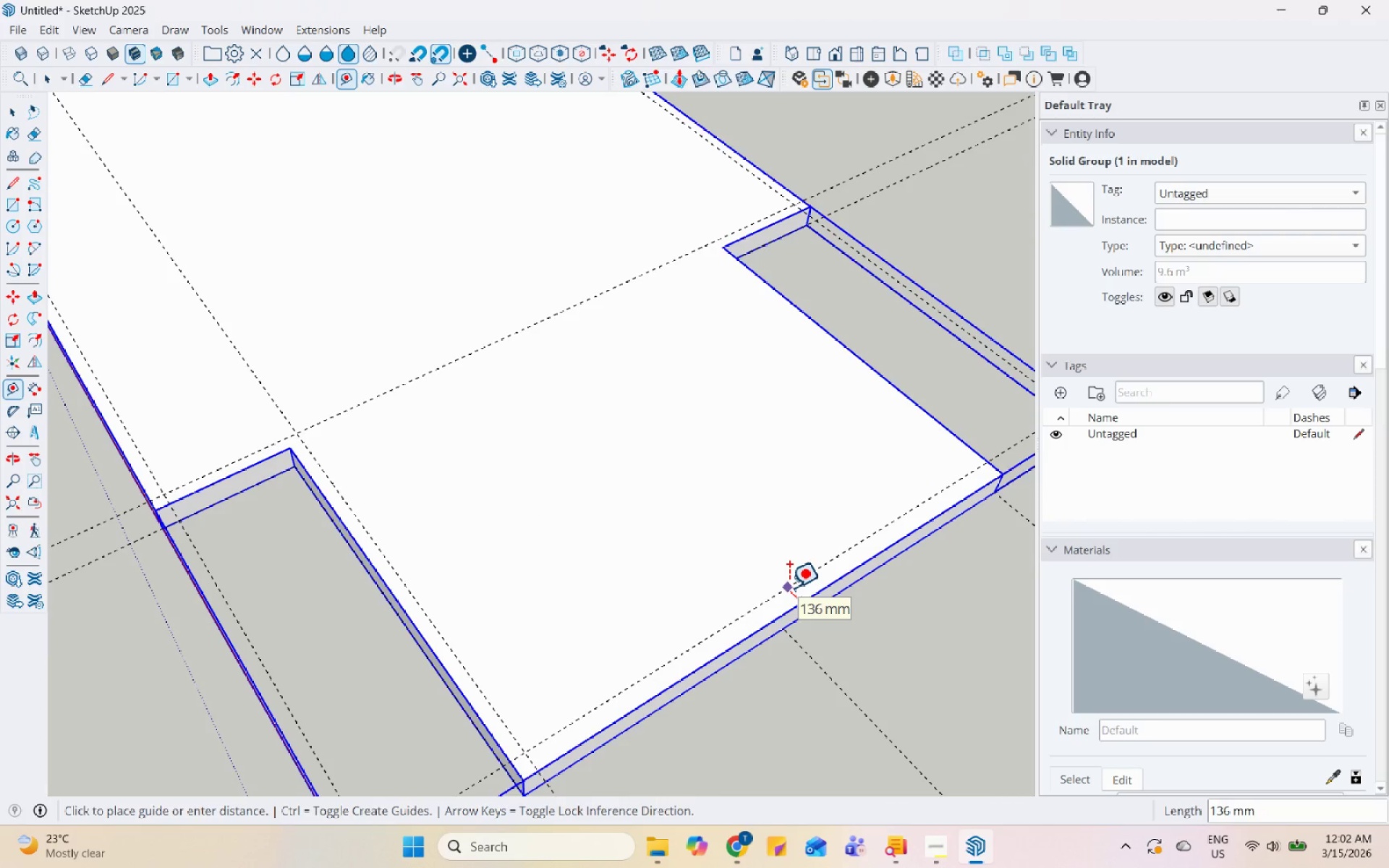 
key(Numpad1)
 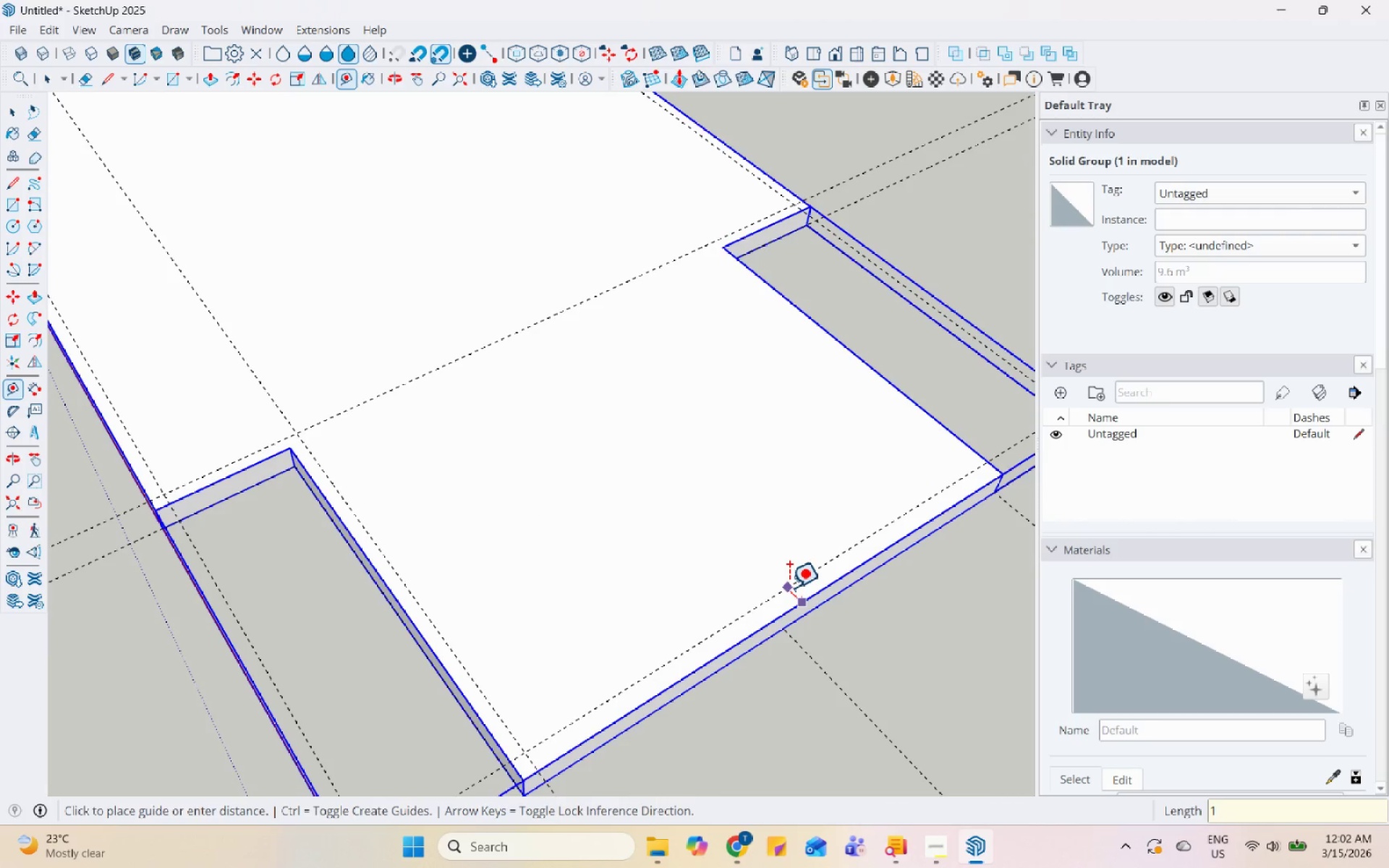 
key(Numpad0)
 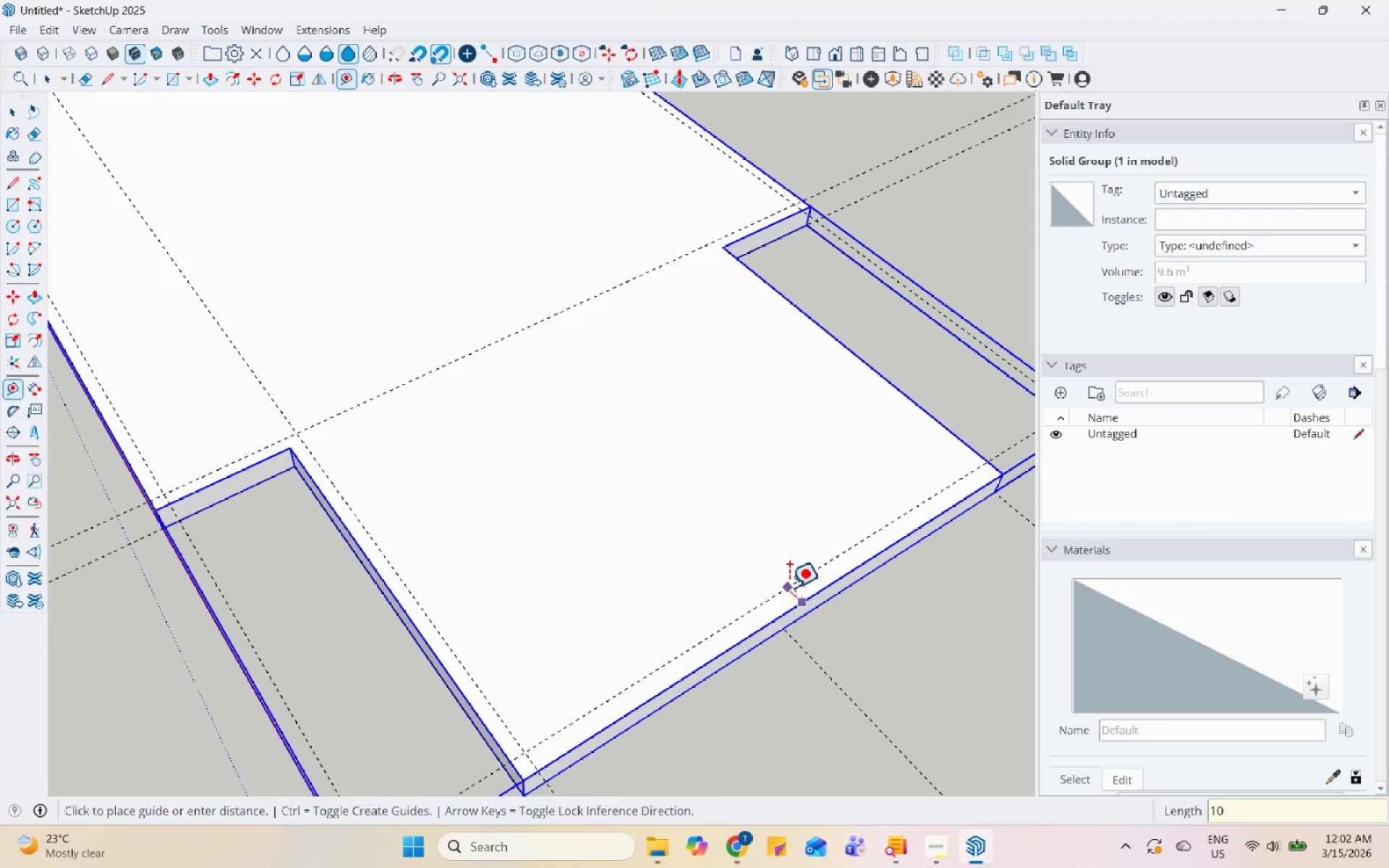 
key(Numpad0)
 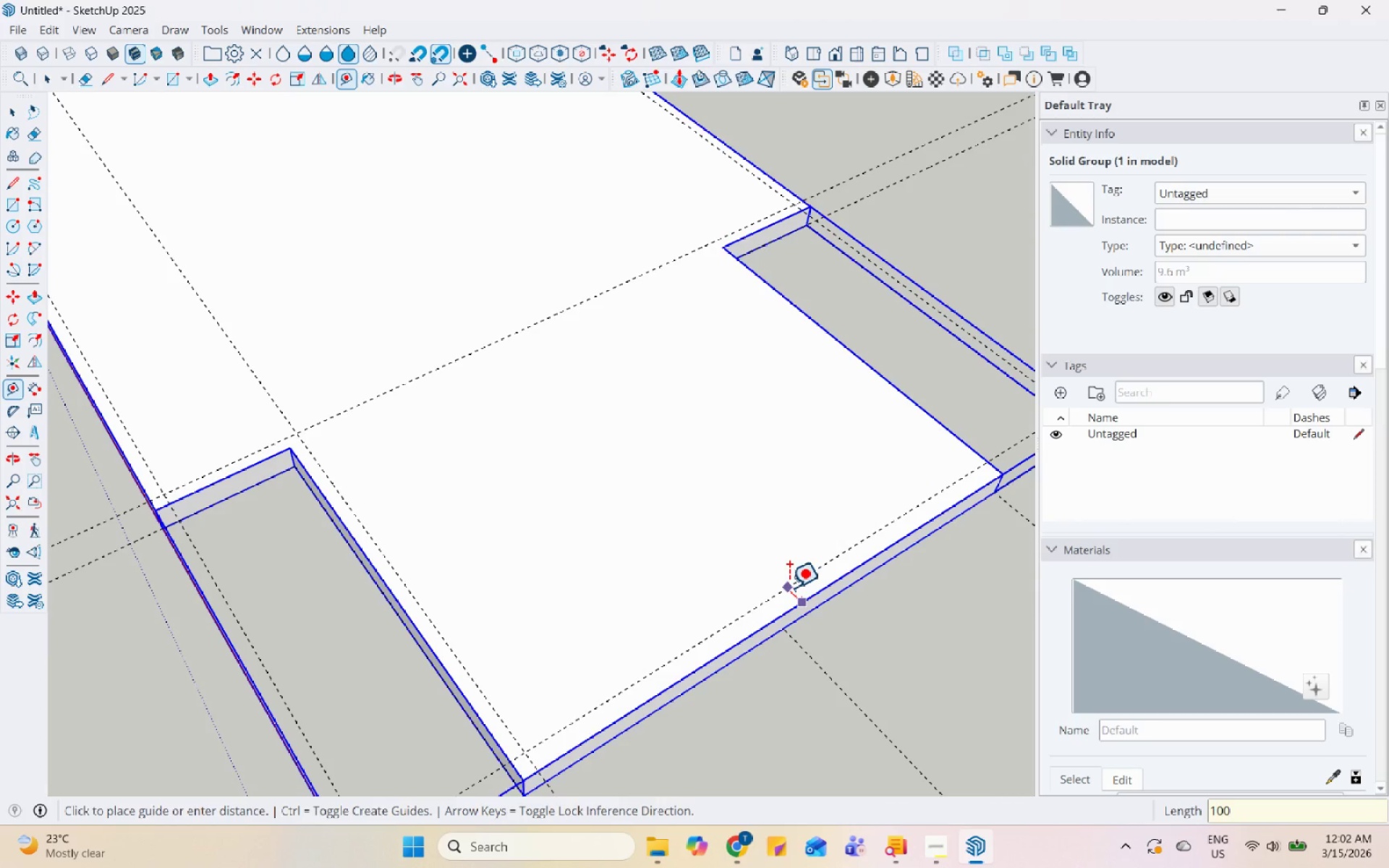 
key(Enter)
 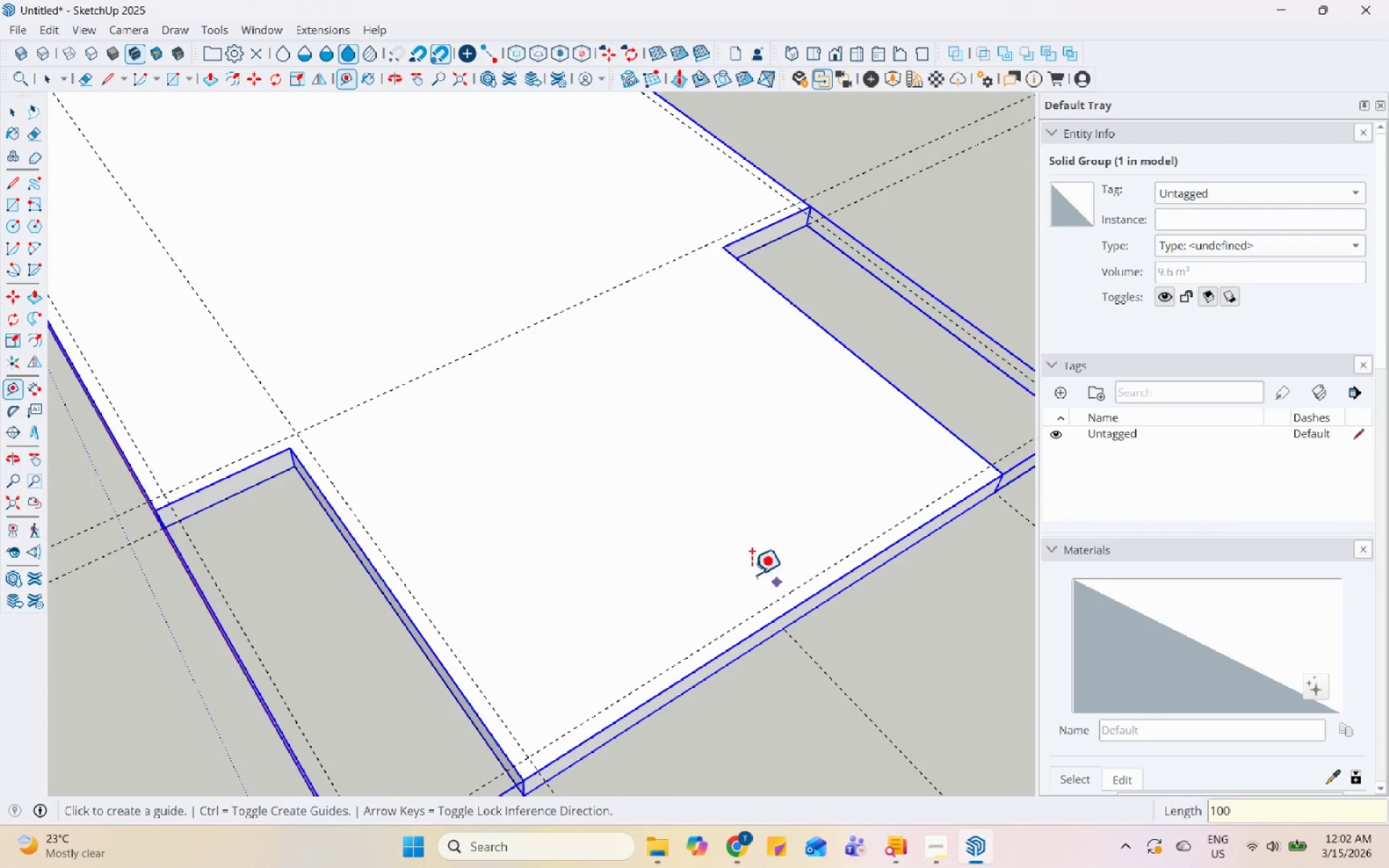 
scroll: coordinate [695, 363], scroll_direction: none, amount: 0.0
 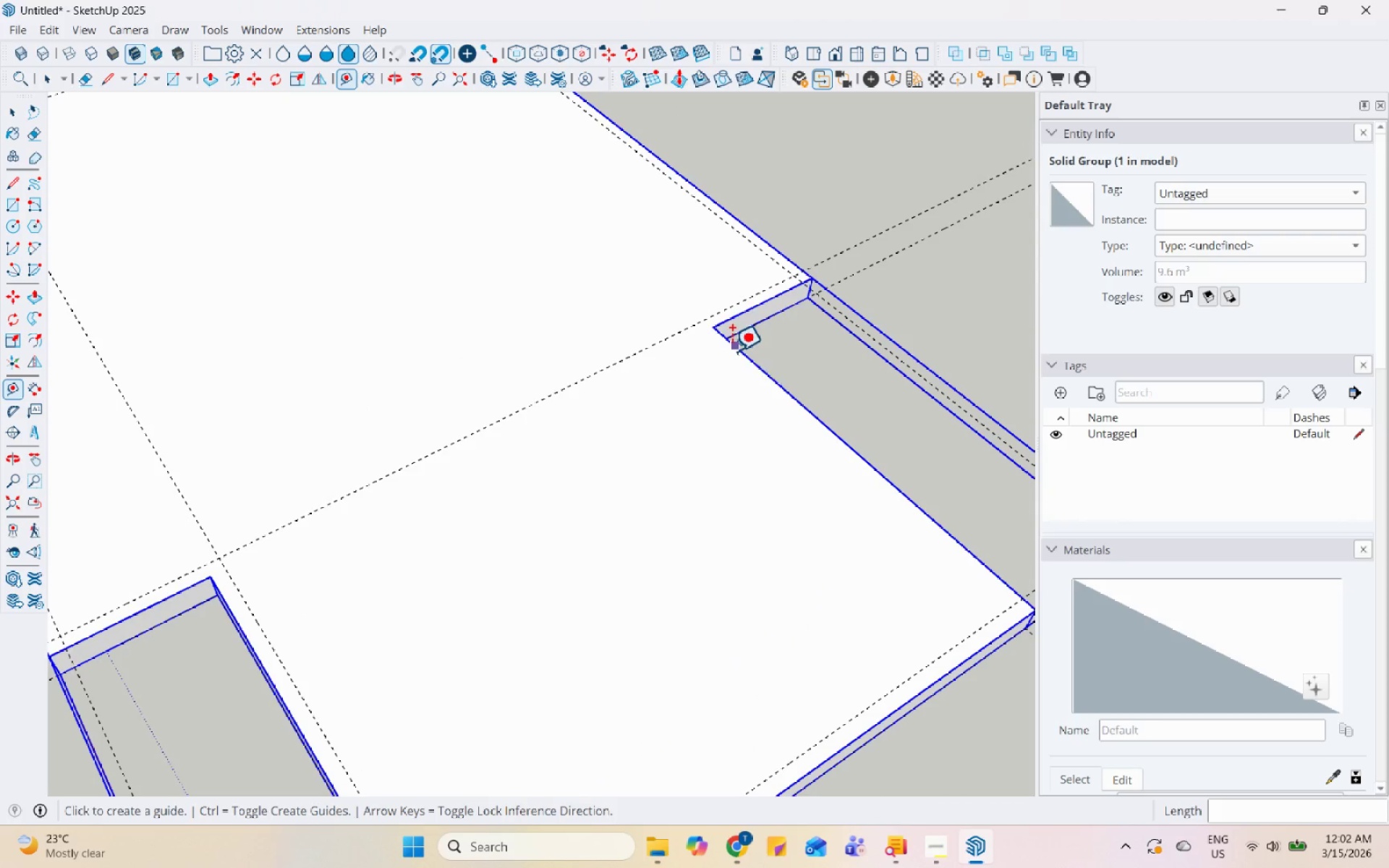 
left_click([734, 351])
 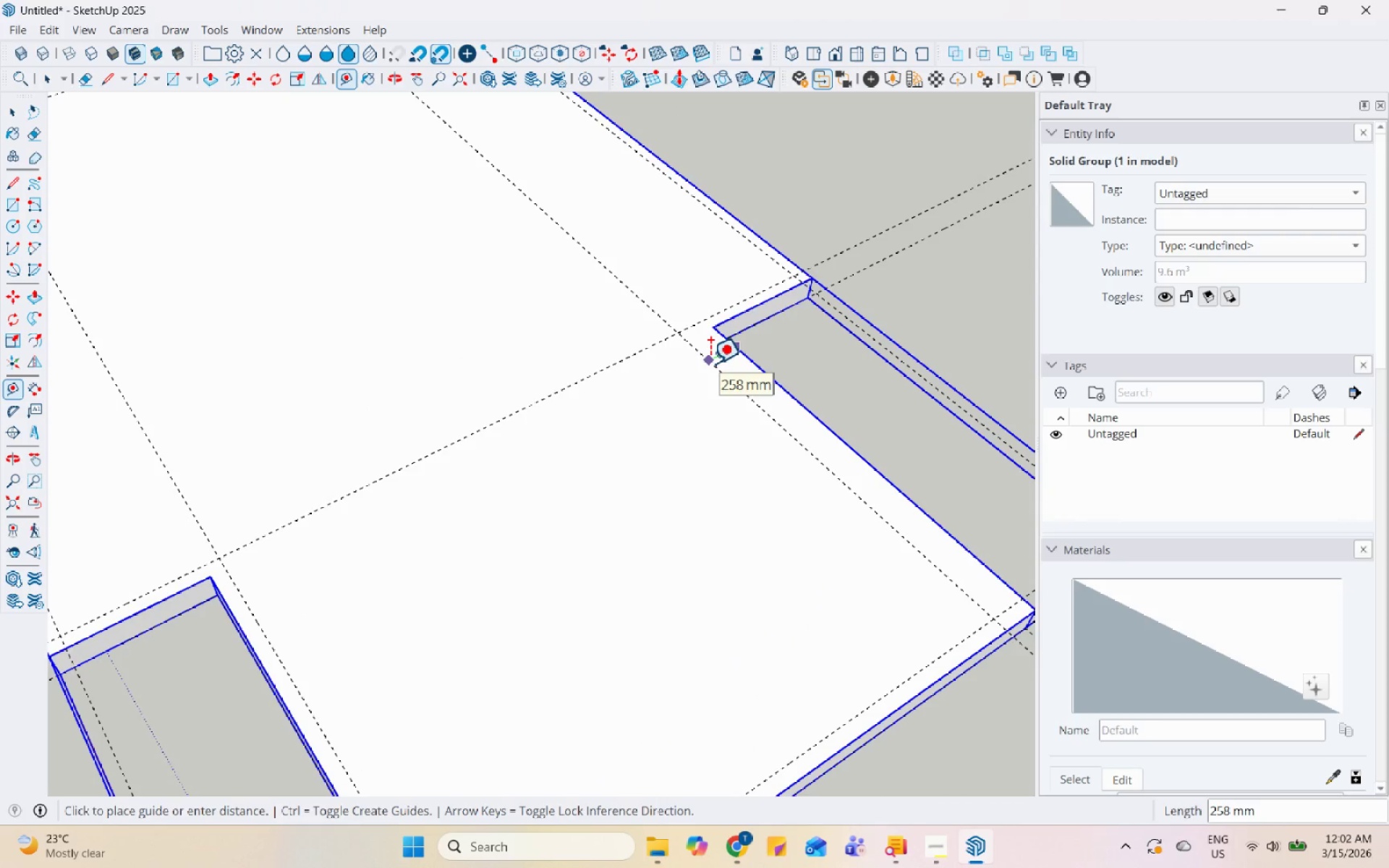 
key(Numpad1)
 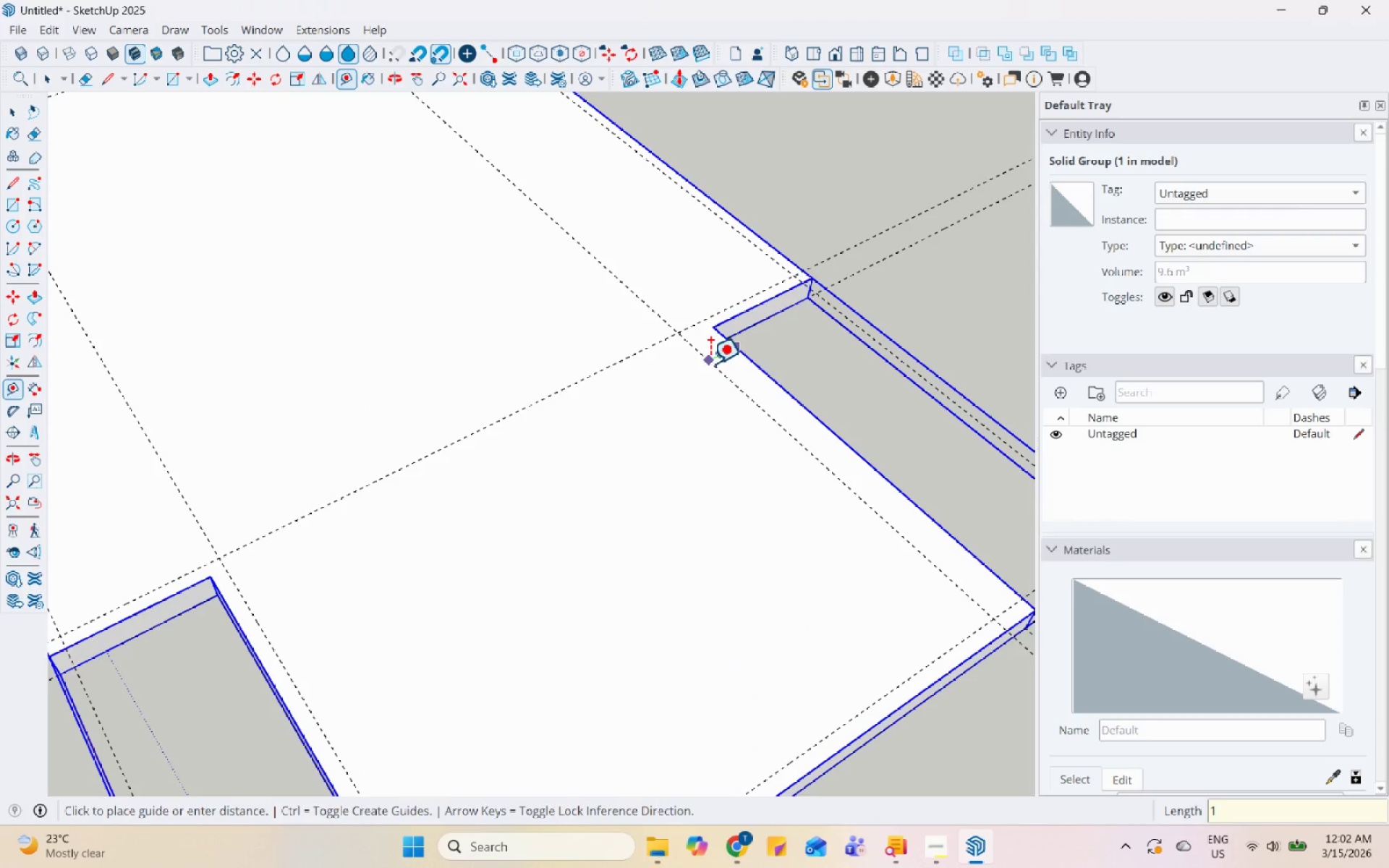 
key(Numpad0)
 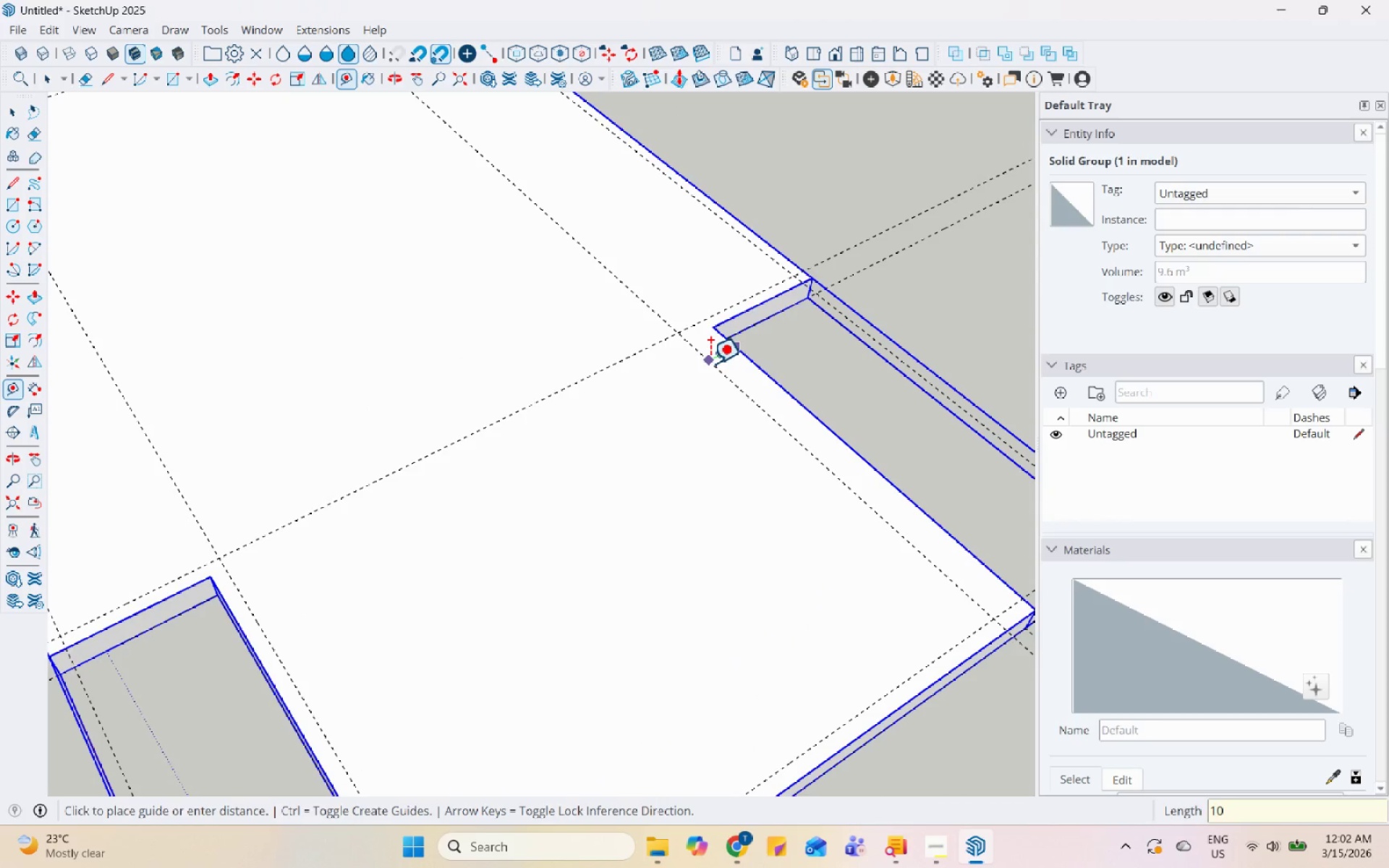 
key(Numpad0)
 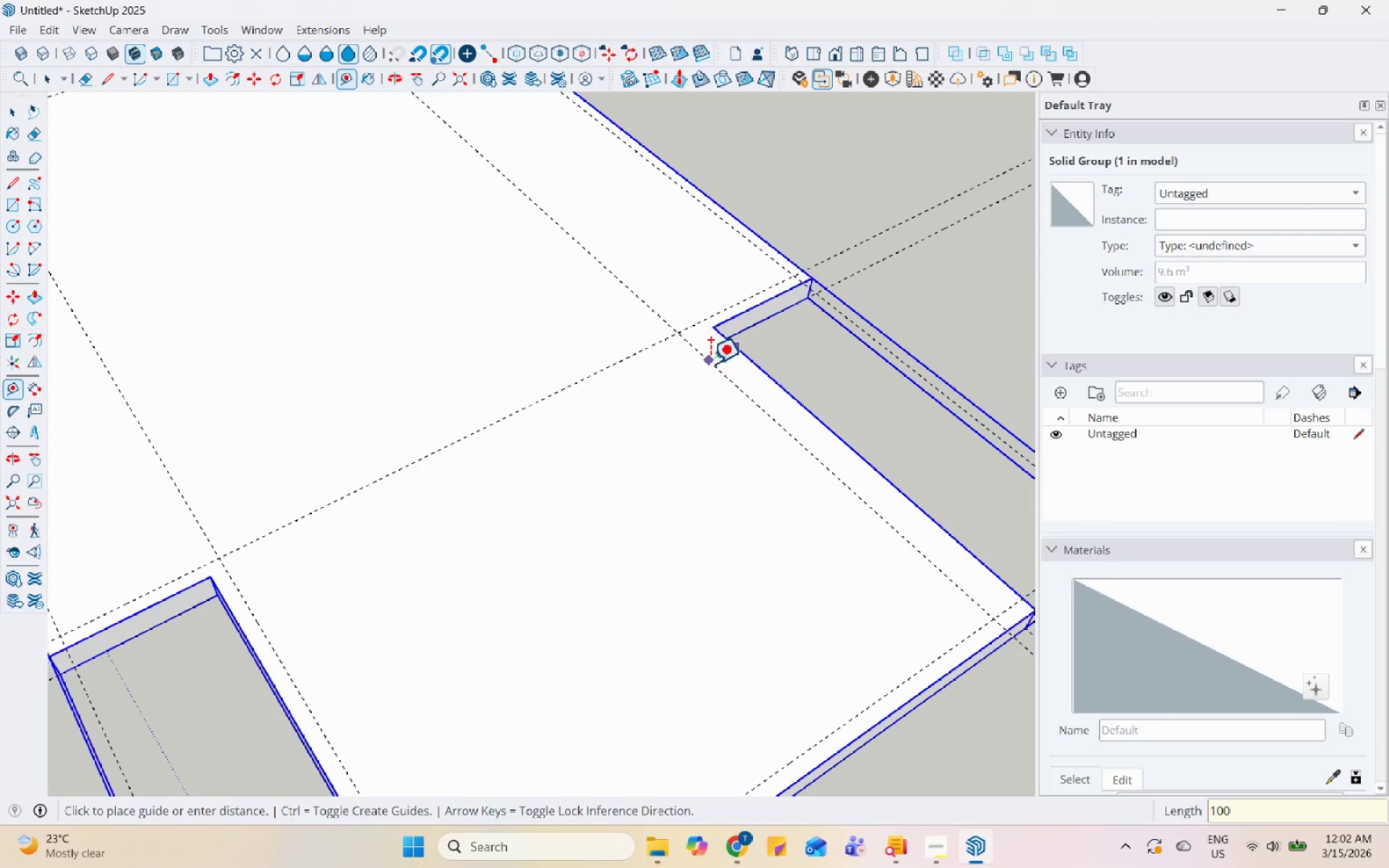 
key(Enter)
 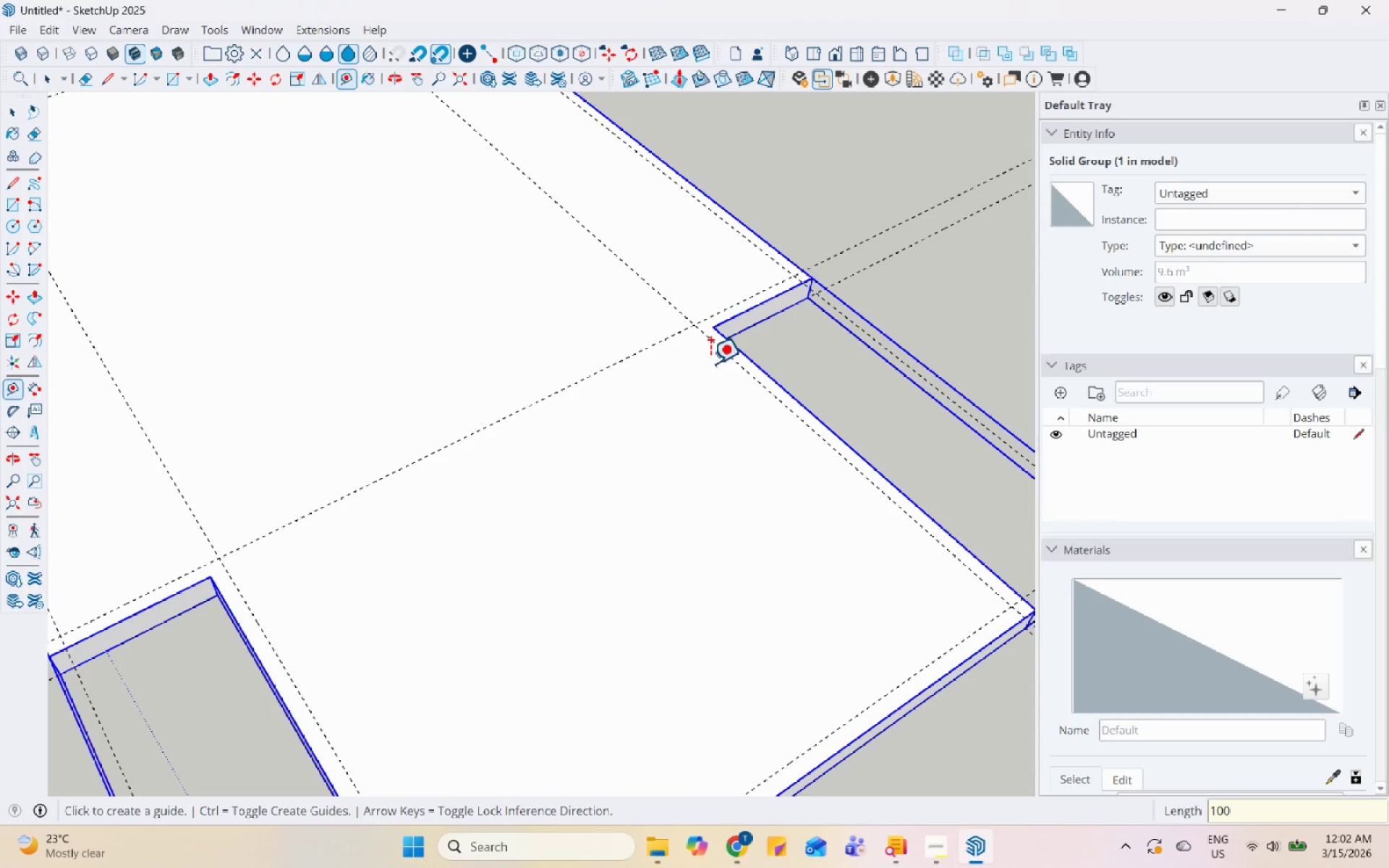 
scroll: coordinate [705, 404], scroll_direction: down, amount: 7.0
 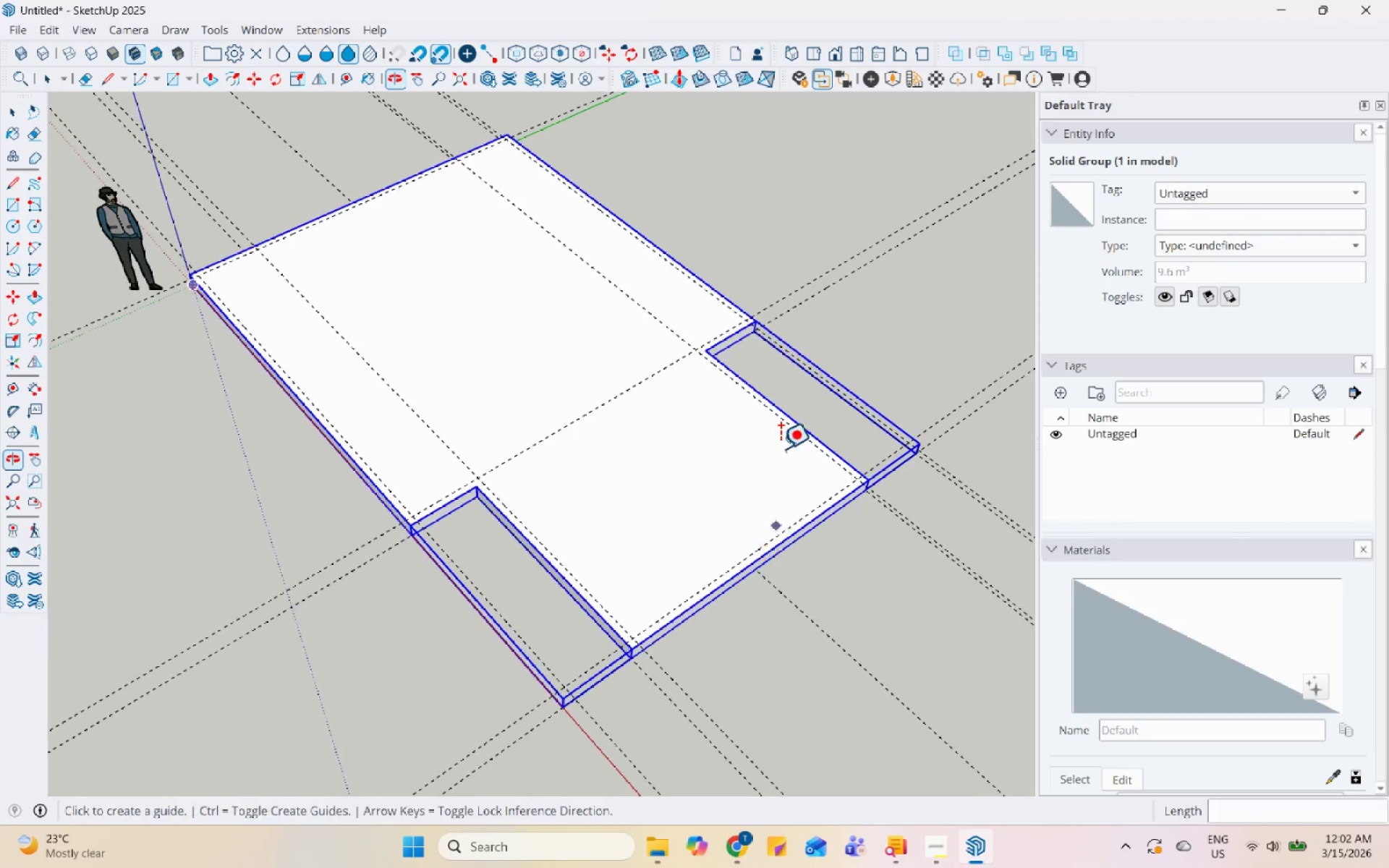 
key(Space)
 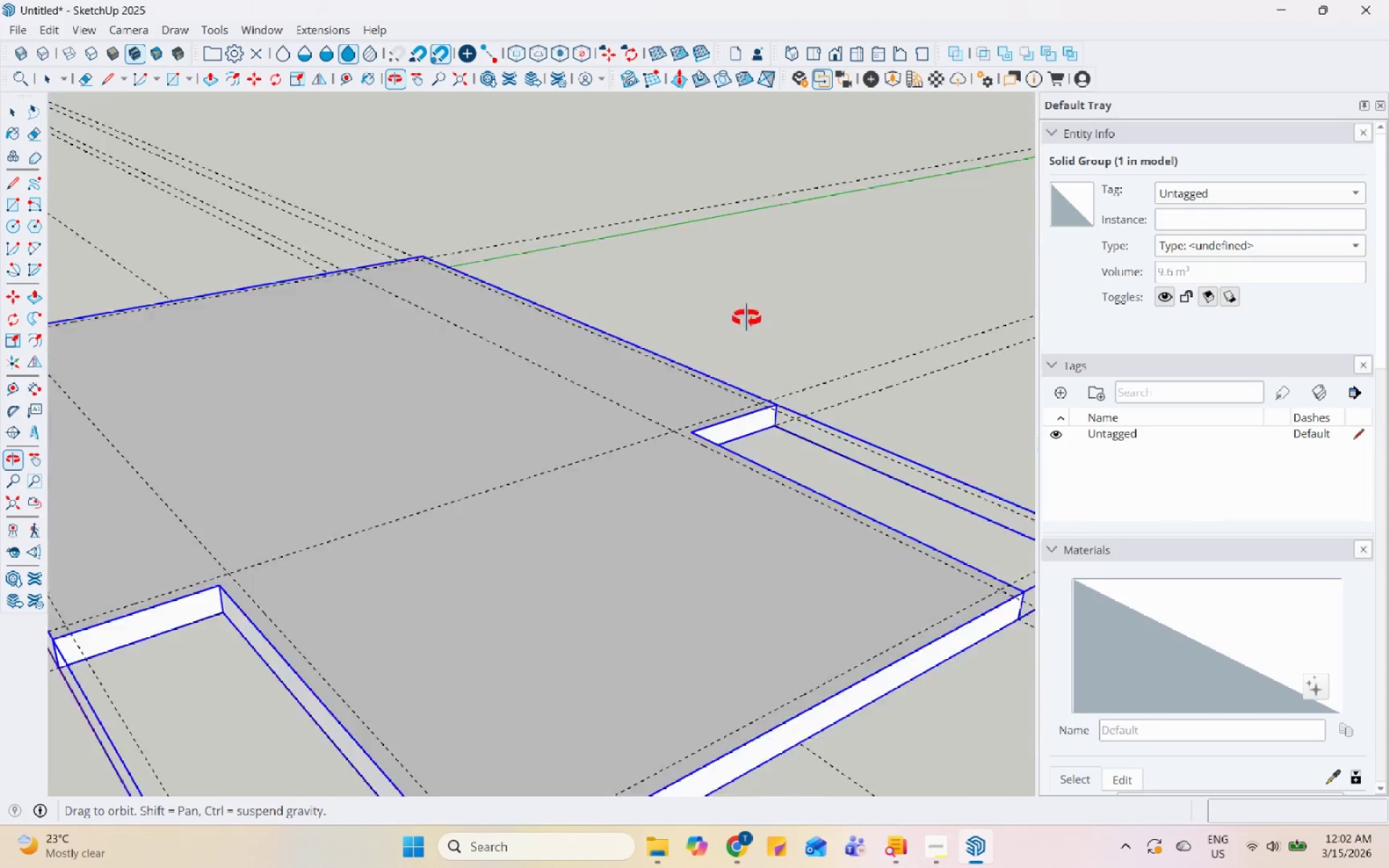 
scroll: coordinate [726, 259], scroll_direction: up, amount: 6.0
 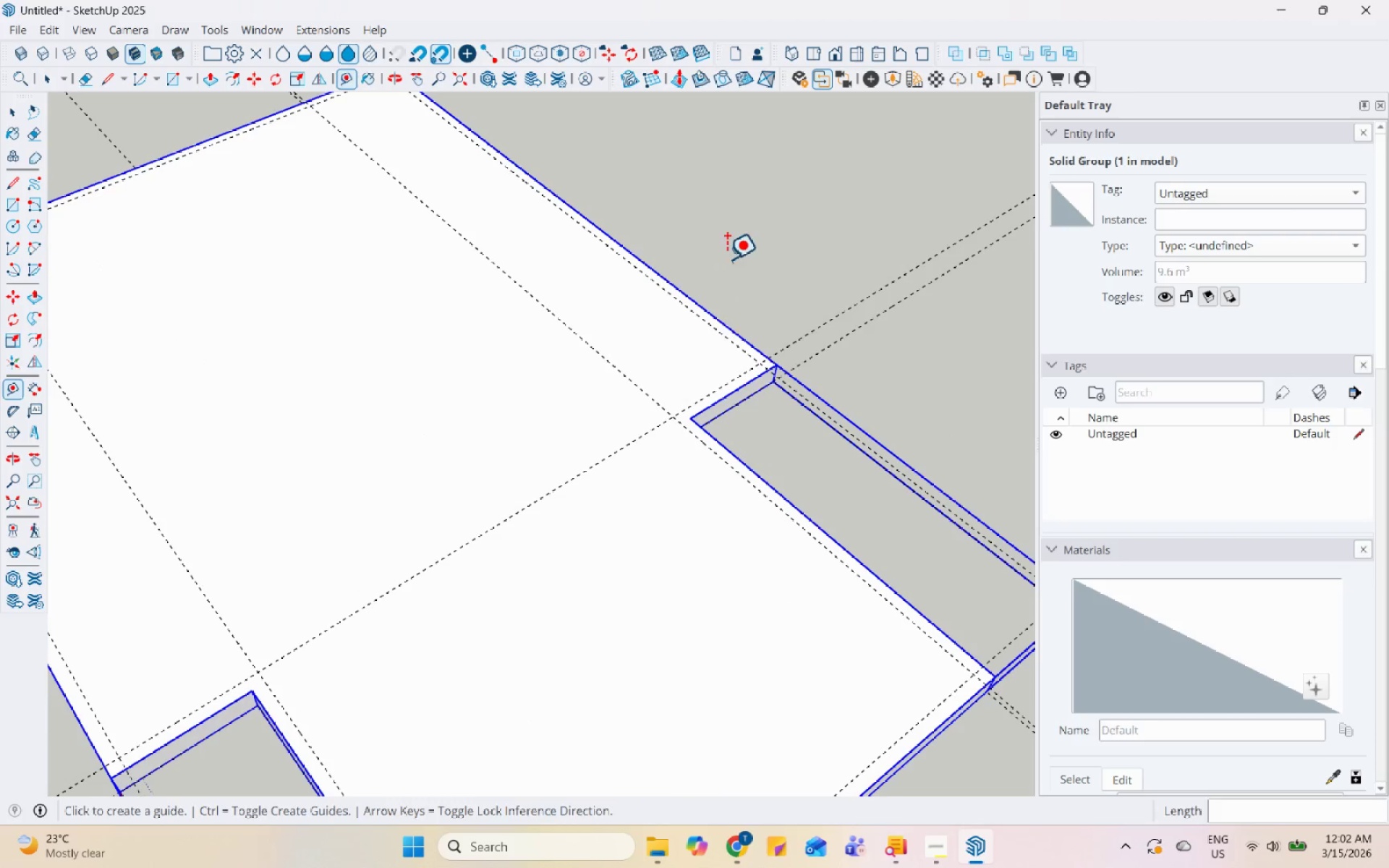 
middle_click([702, 440])
 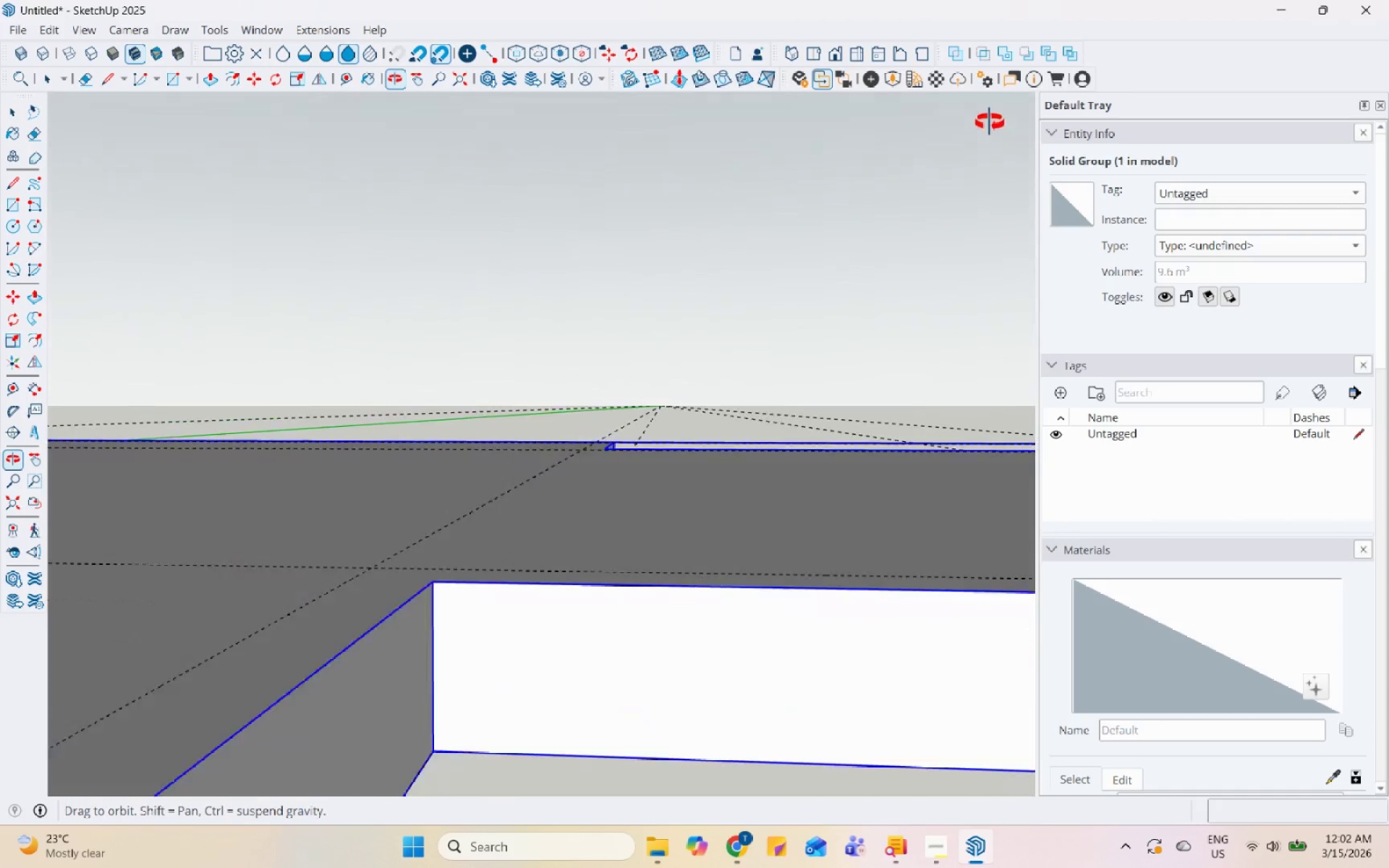 
scroll: coordinate [702, 440], scroll_direction: up, amount: 6.0
 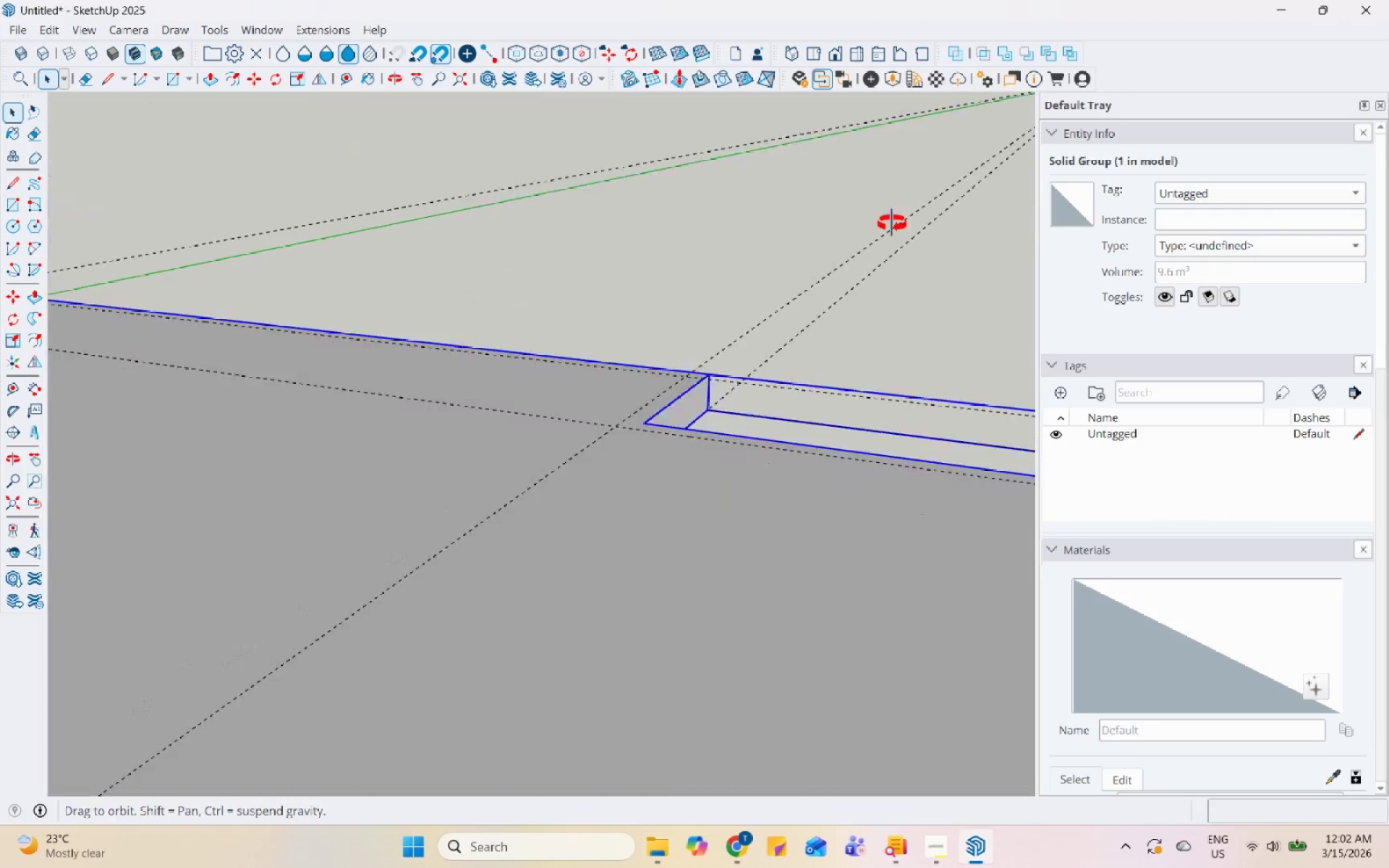 
key(Space)
 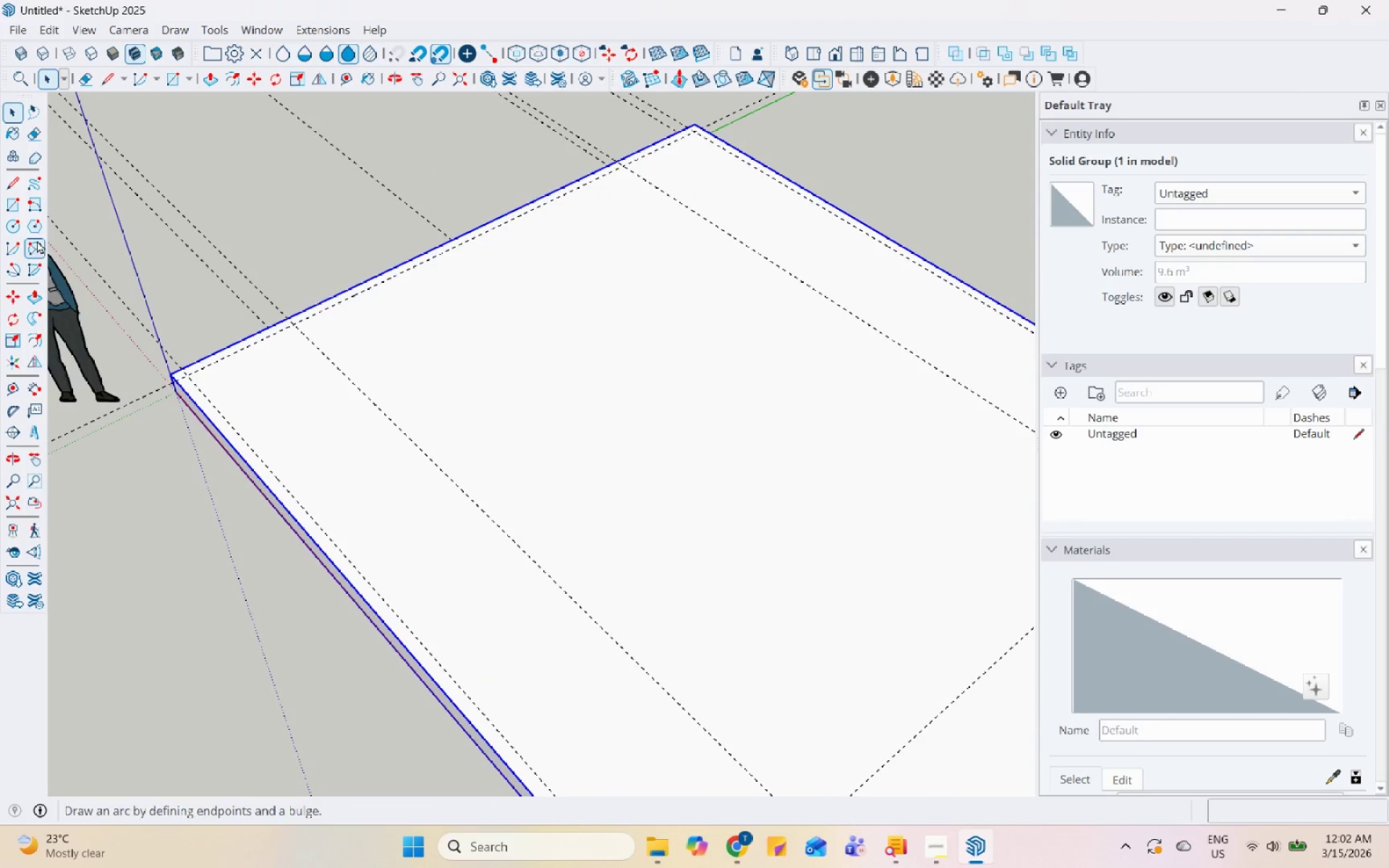 
scroll: coordinate [176, 361], scroll_direction: down, amount: 8.0
 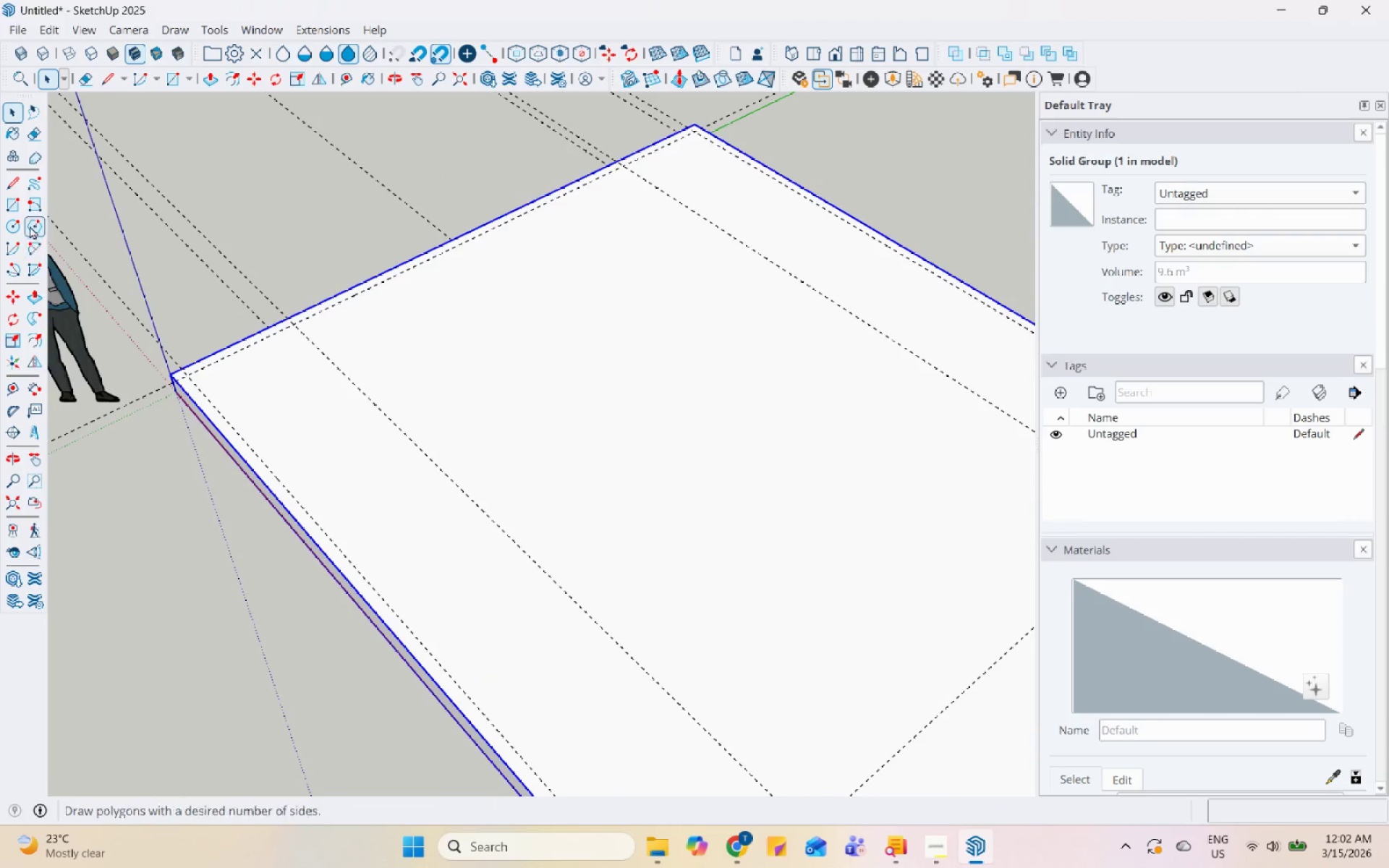 
left_click([18, 206])
 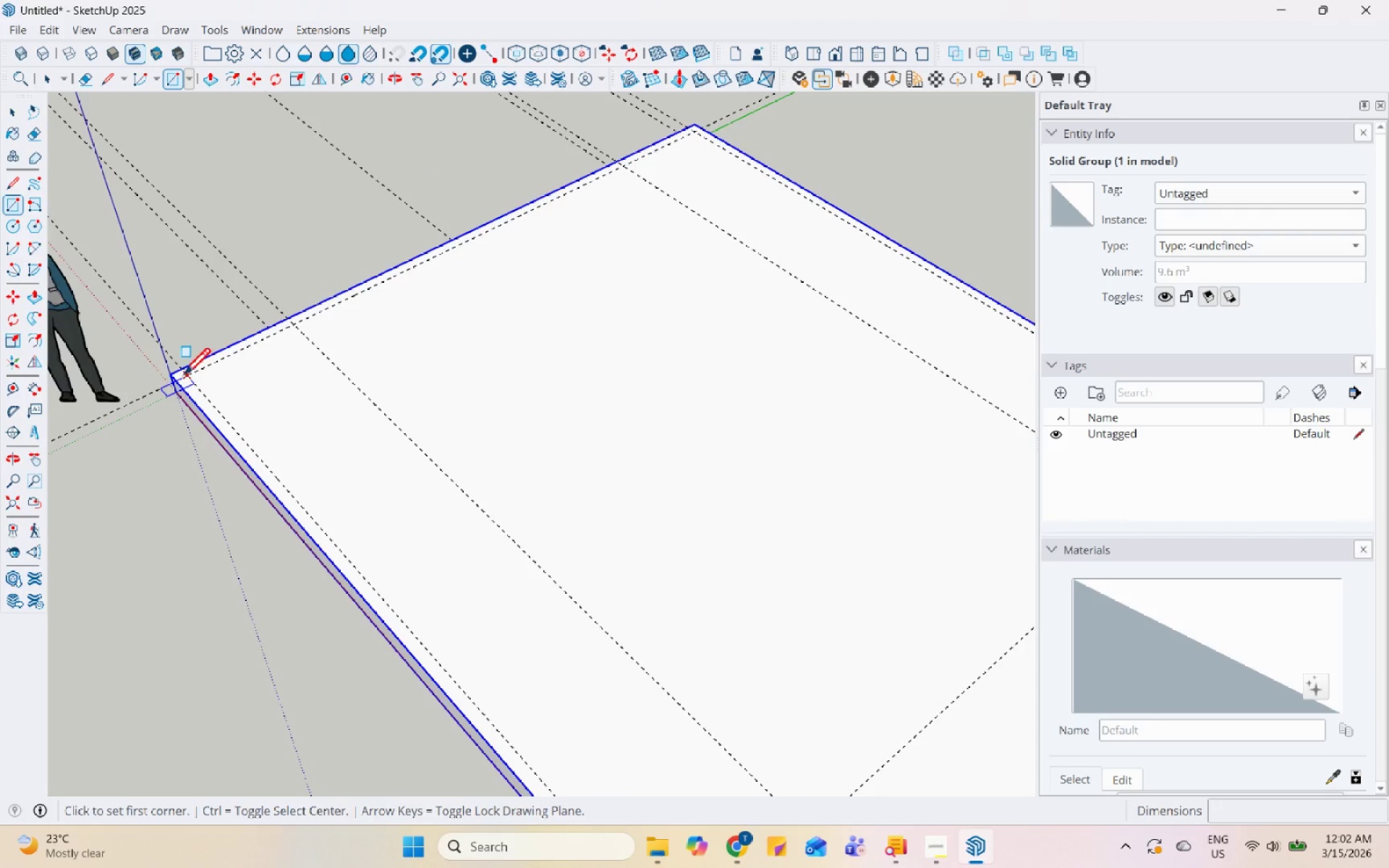 
left_click([174, 376])
 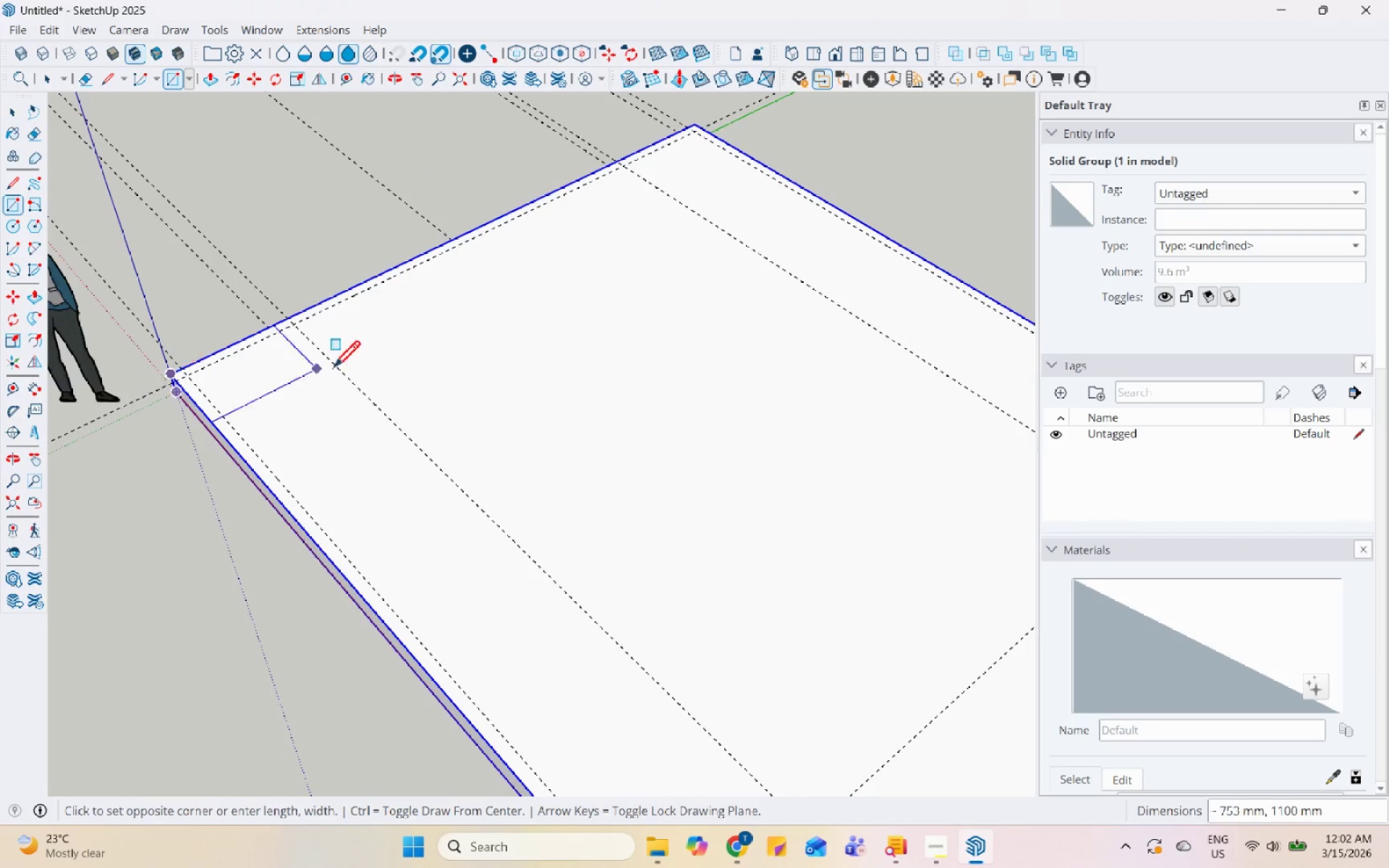 
key(Space)
 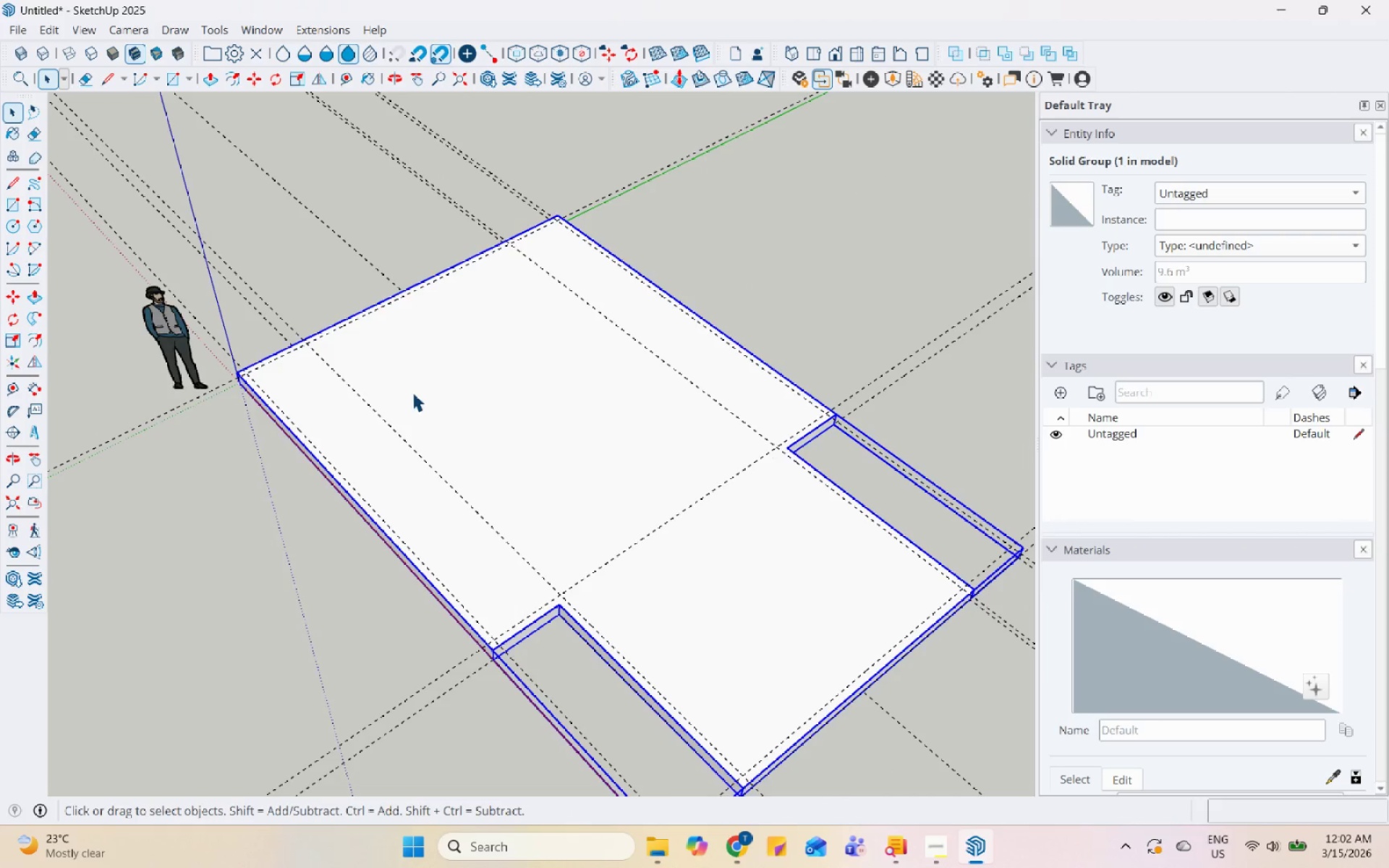 
scroll: coordinate [325, 371], scroll_direction: down, amount: 6.0
 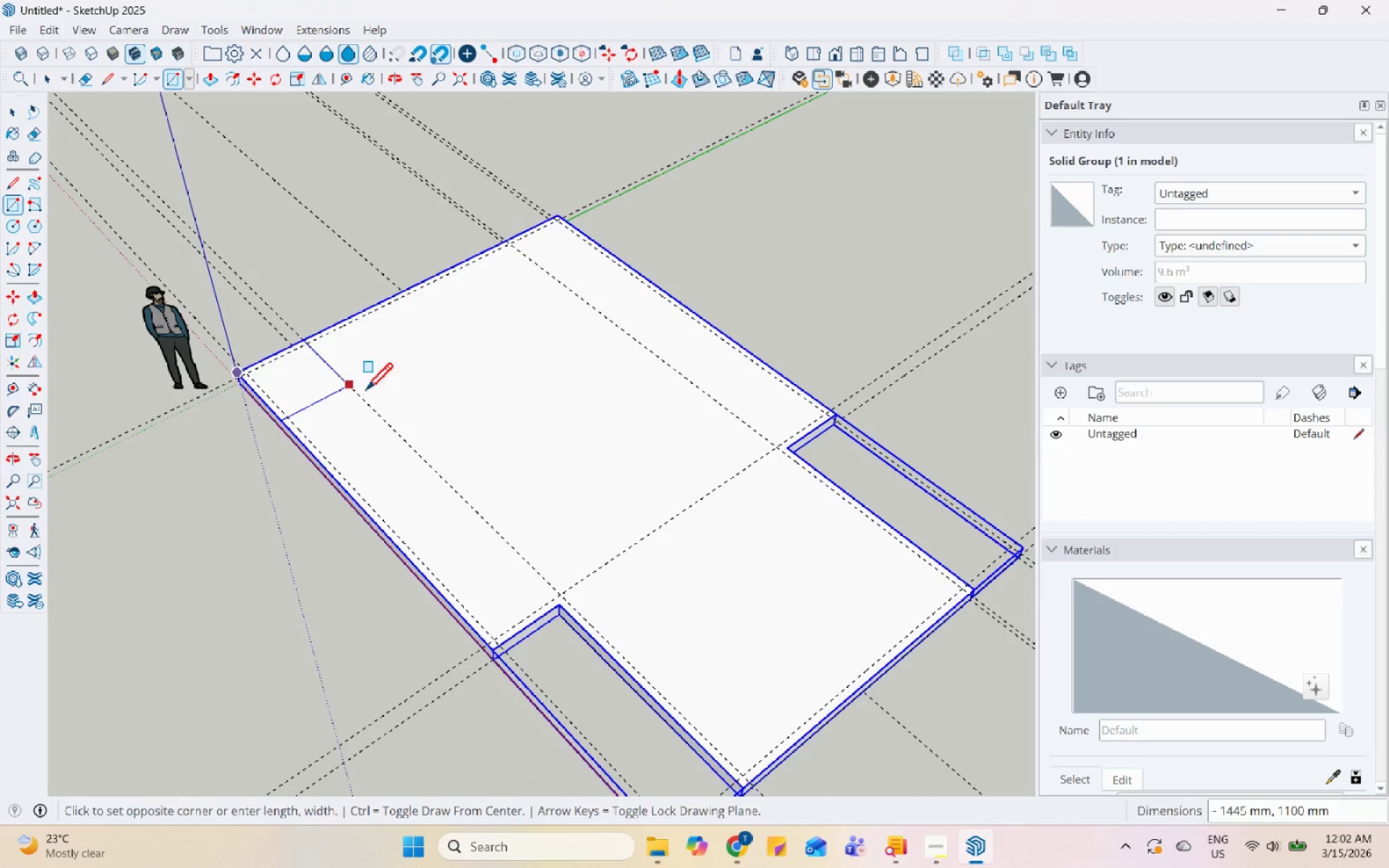 
left_click([420, 391])
 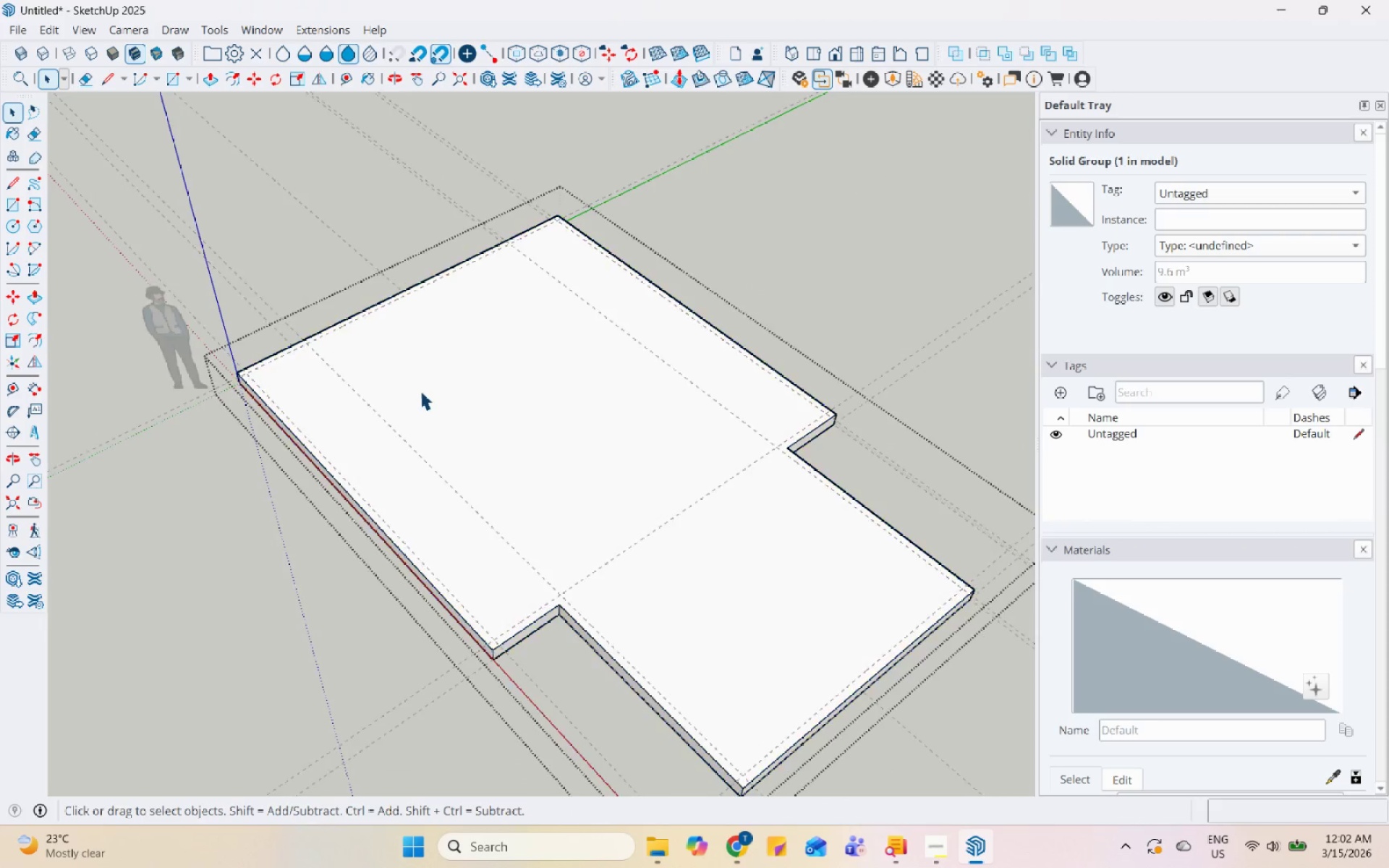 
triple_click([535, 341])
 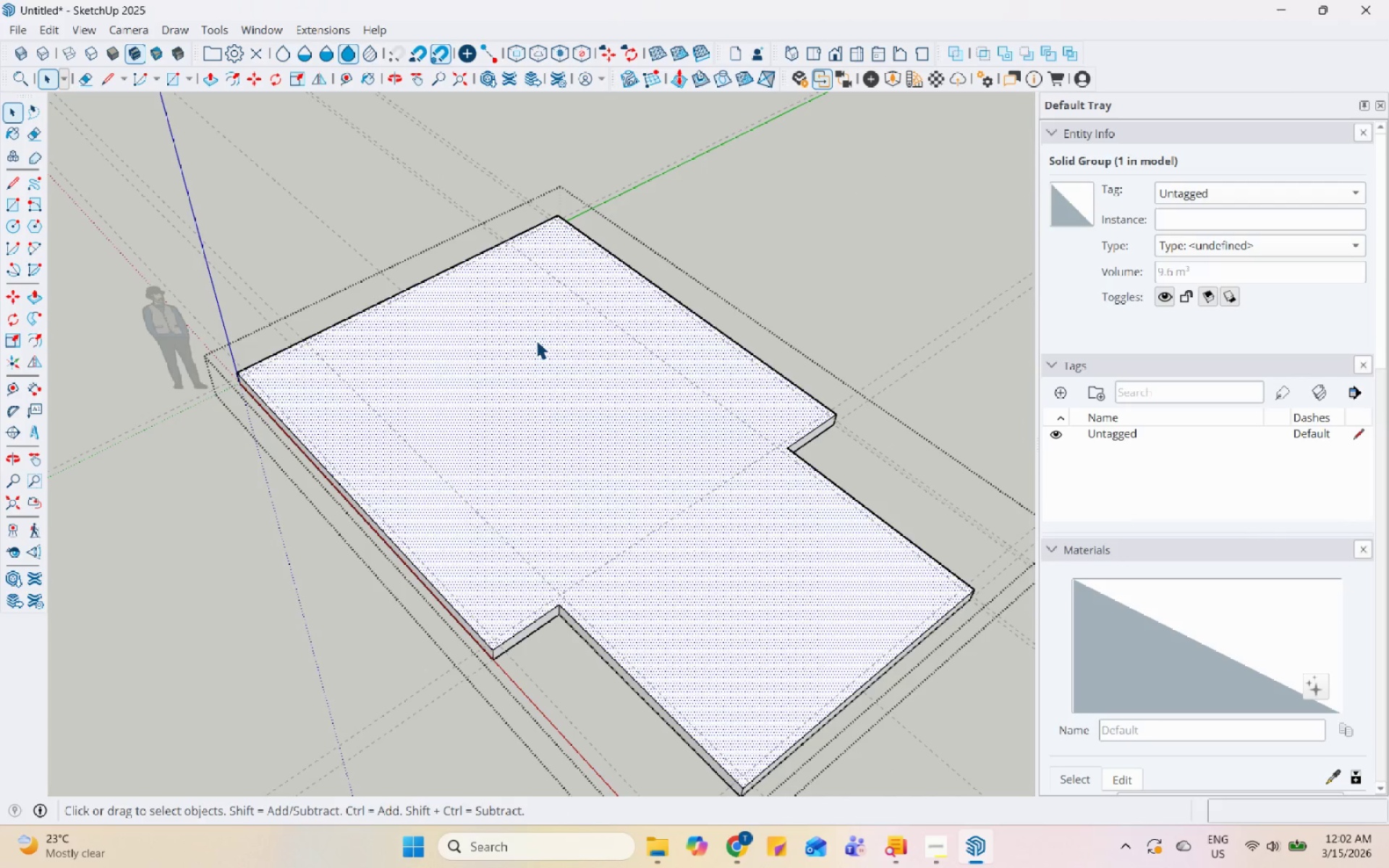 
key(Control+C)
 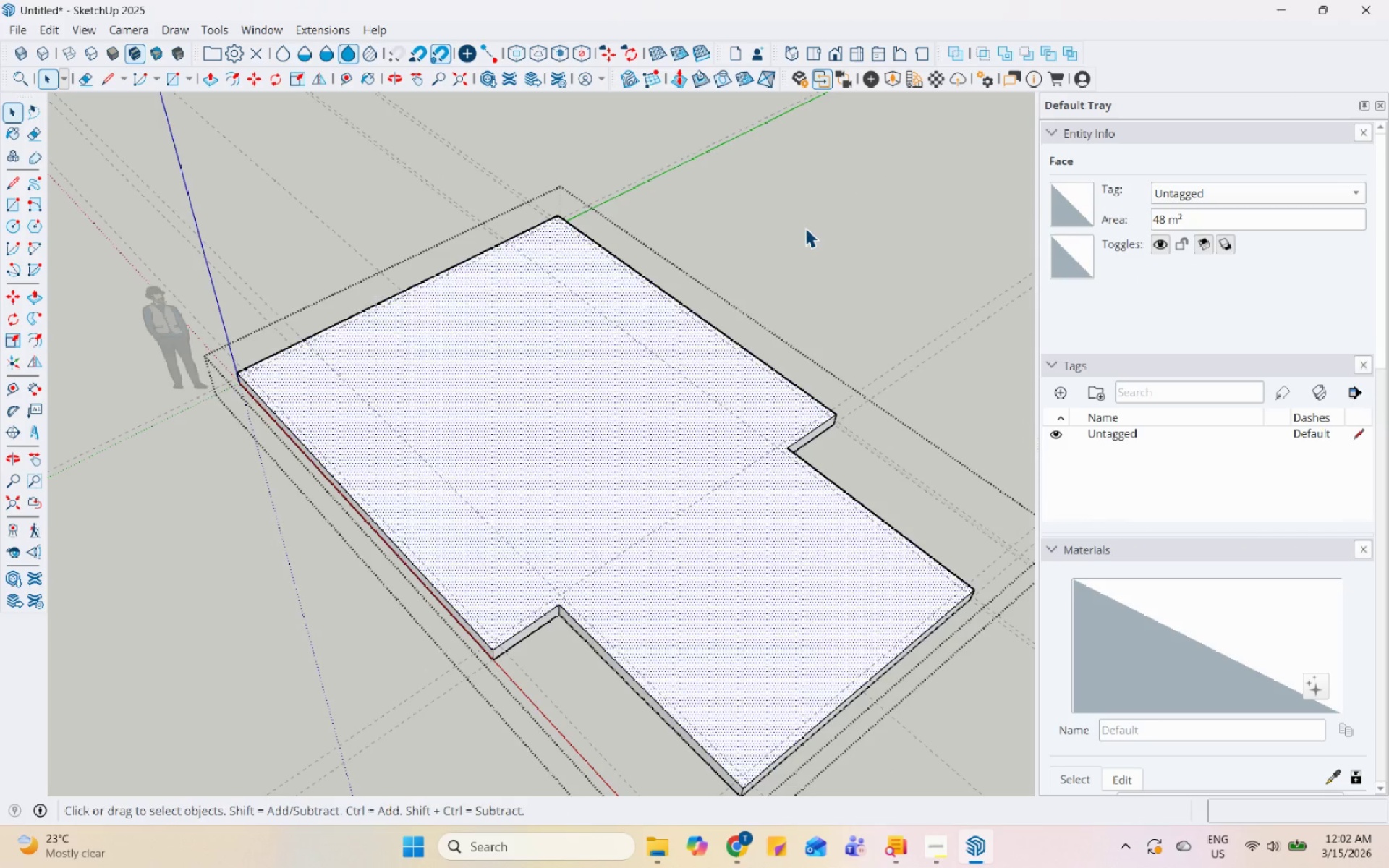 
double_click([805, 228])
 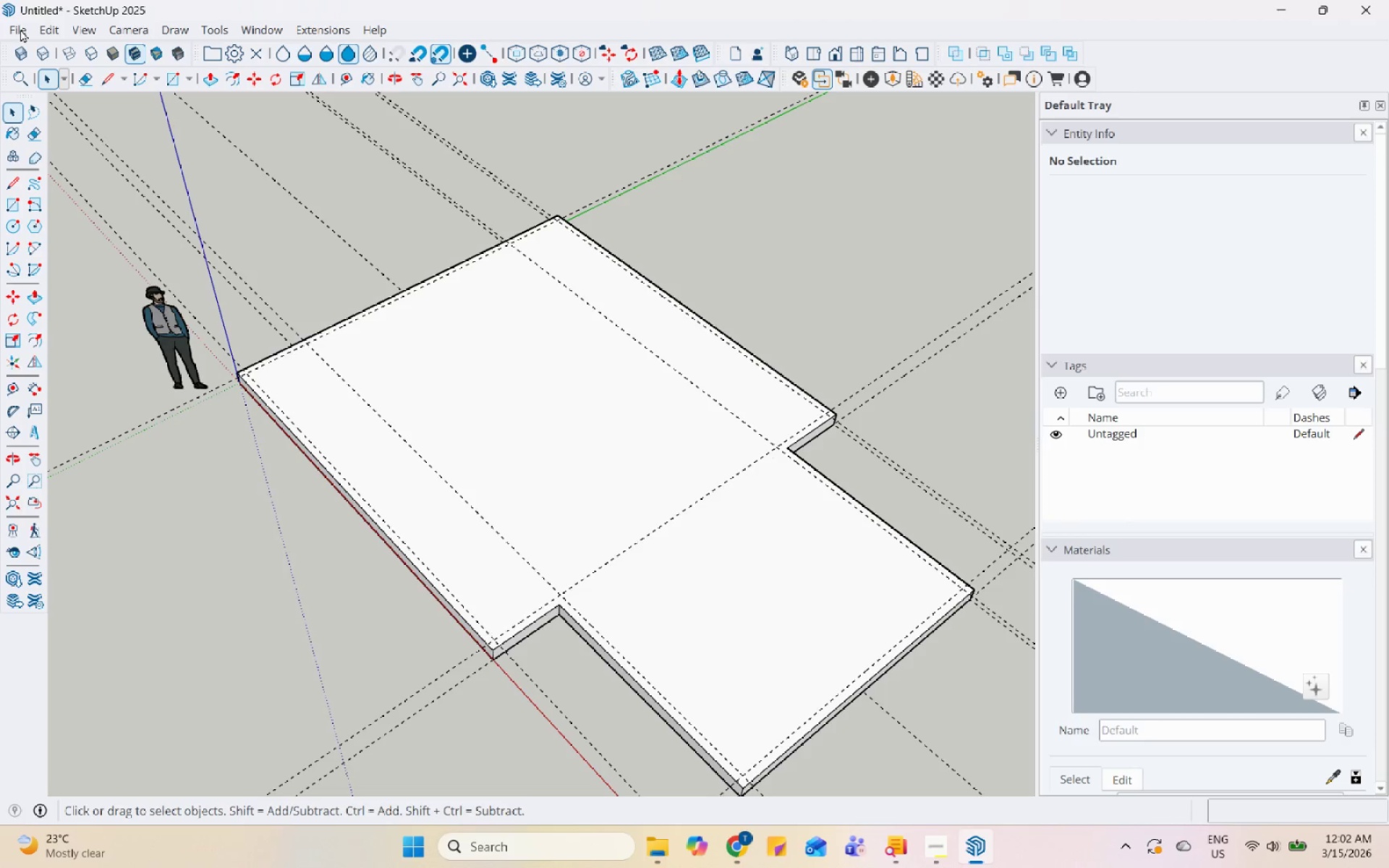 
left_click([20, 29])
 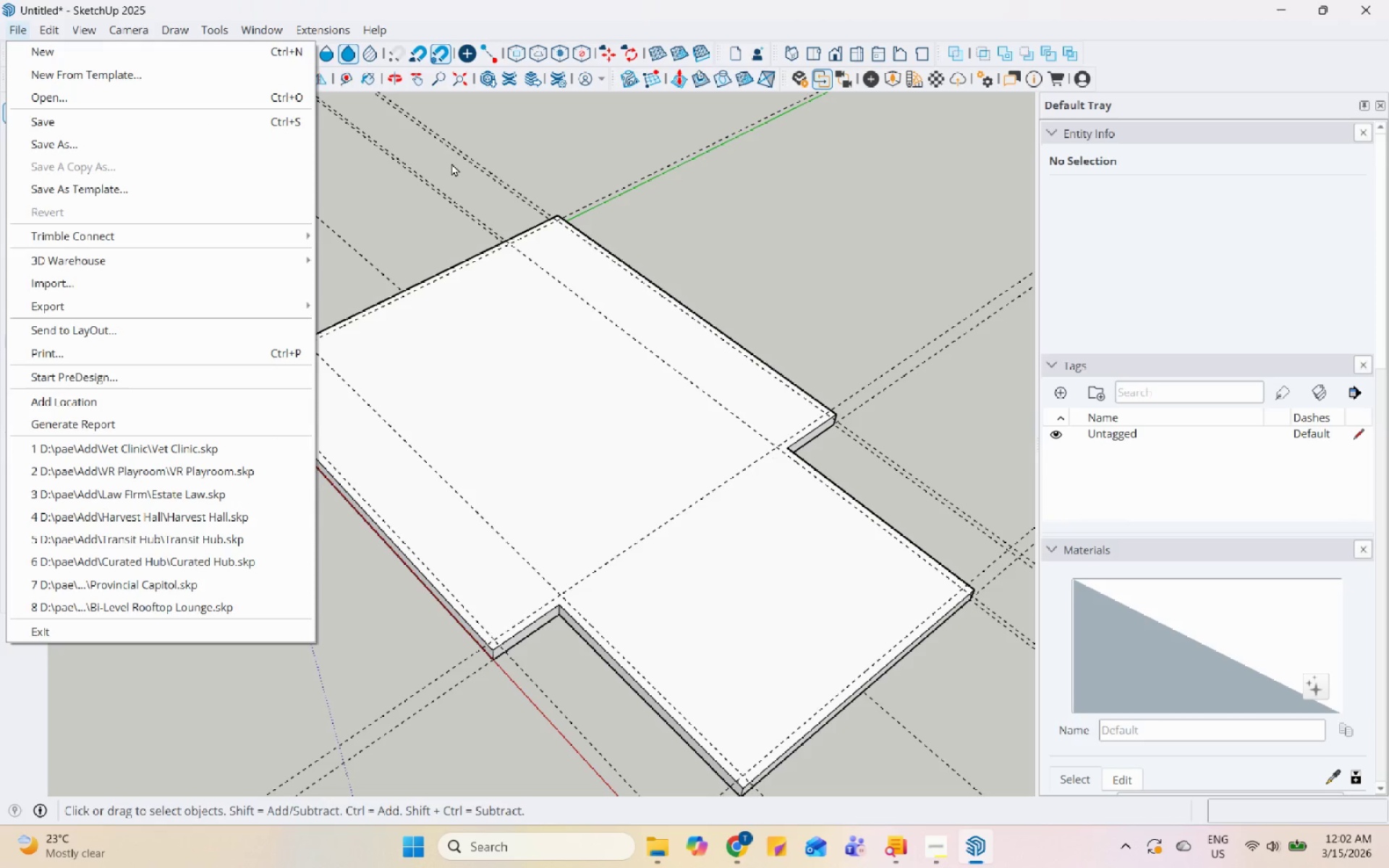 
left_click([464, 161])
 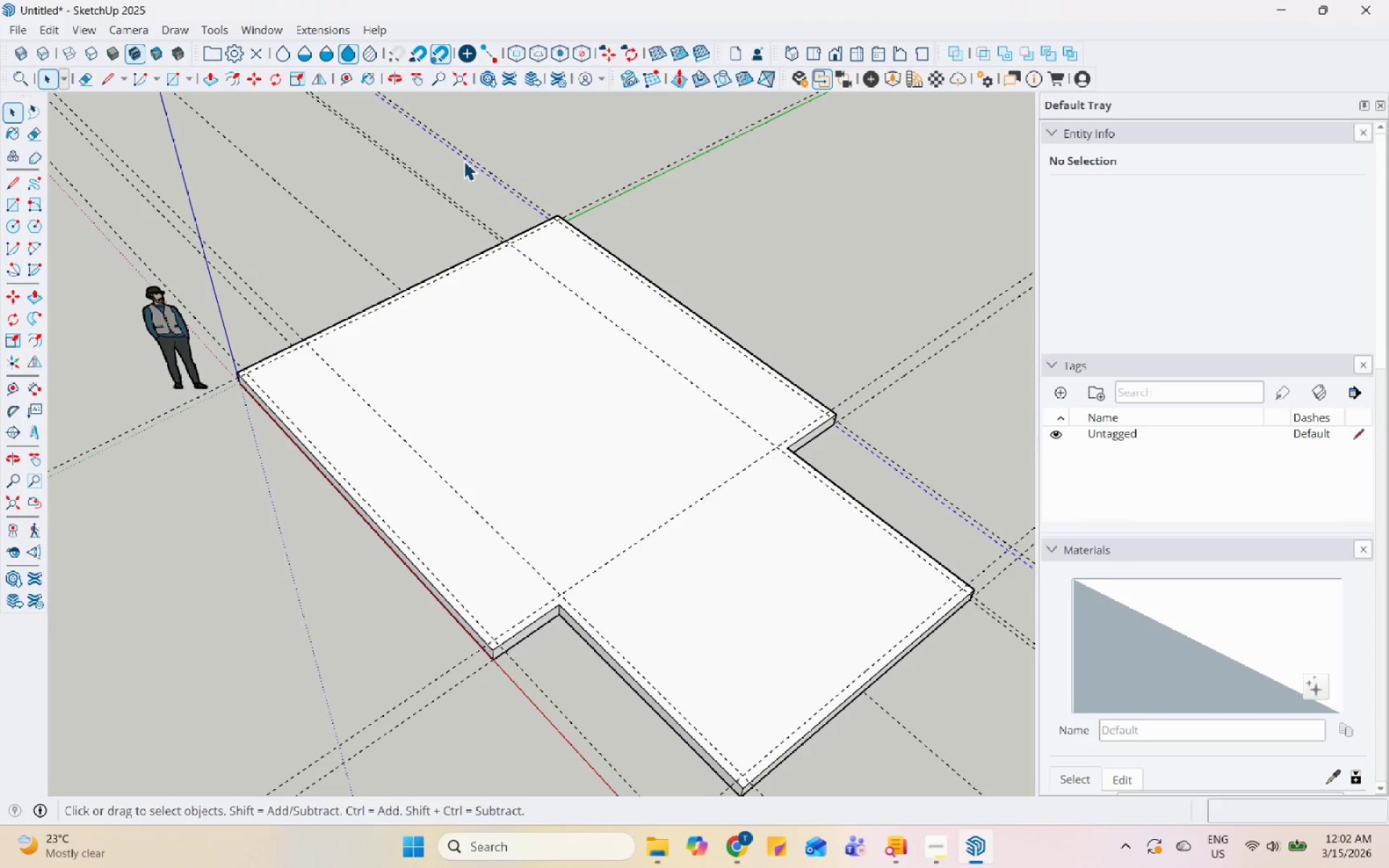 
key(Control+S)
 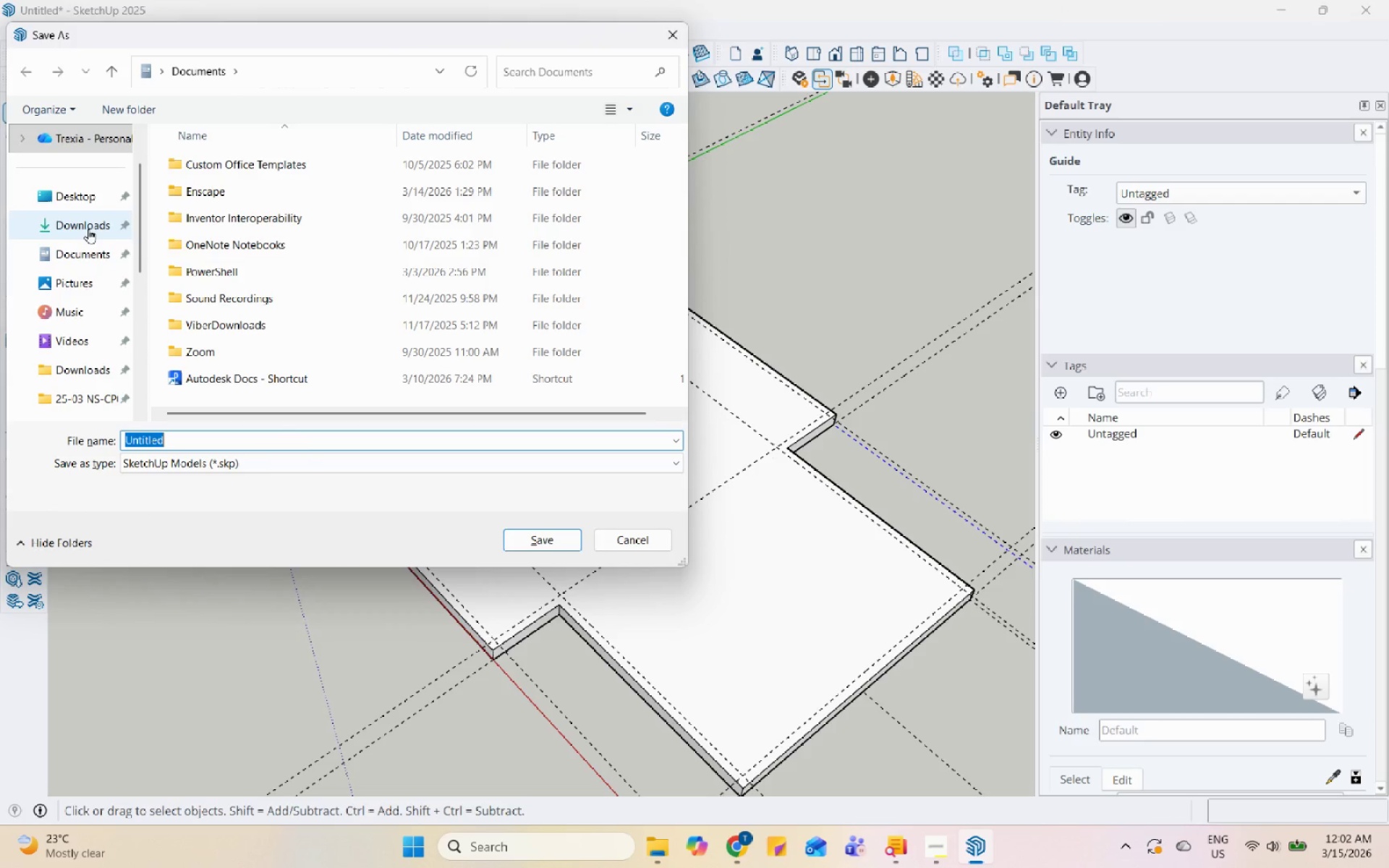 
wait(8.14)
 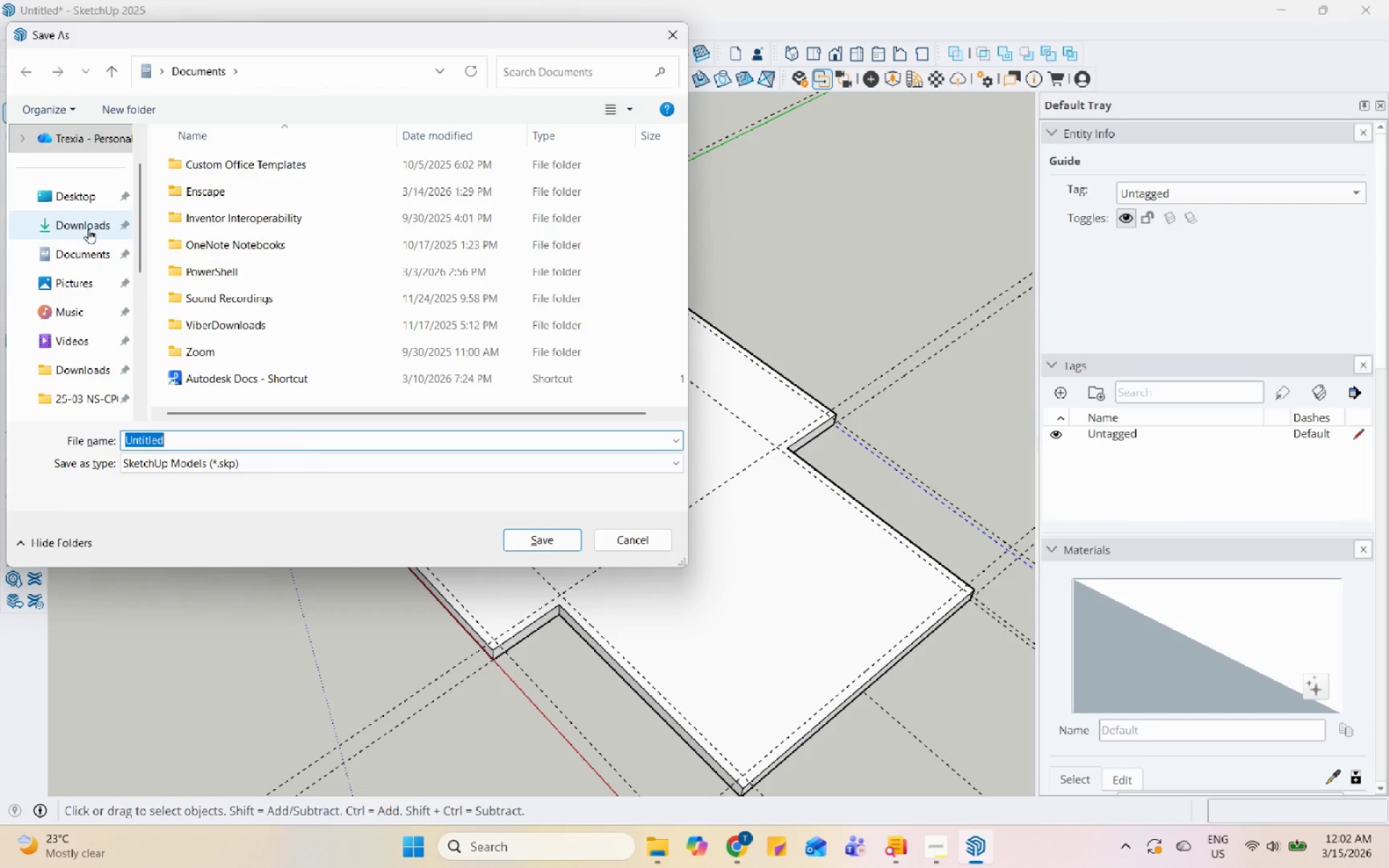 
scroll: coordinate [78, 343], scroll_direction: down, amount: 6.0
 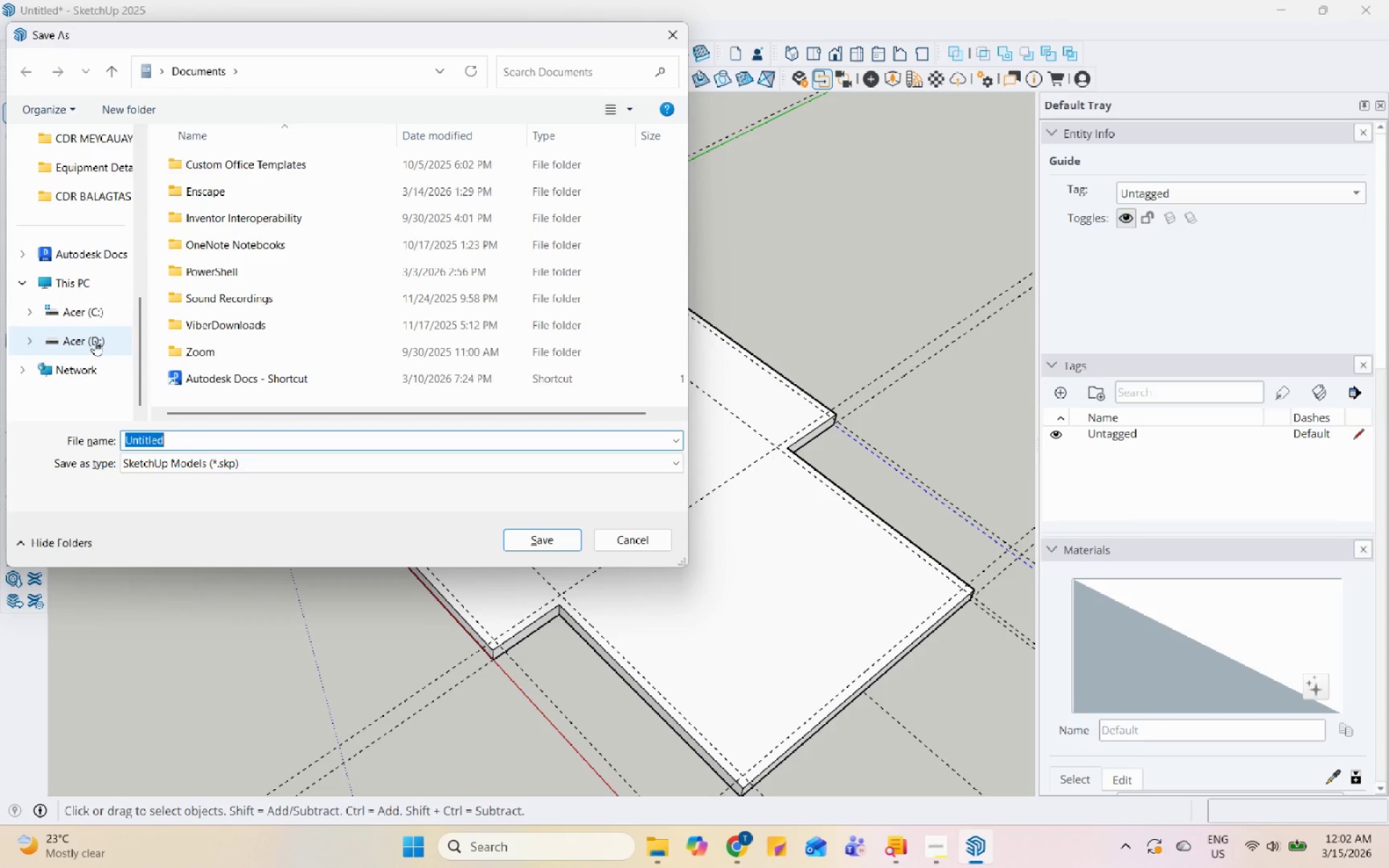 
left_click([95, 334])
 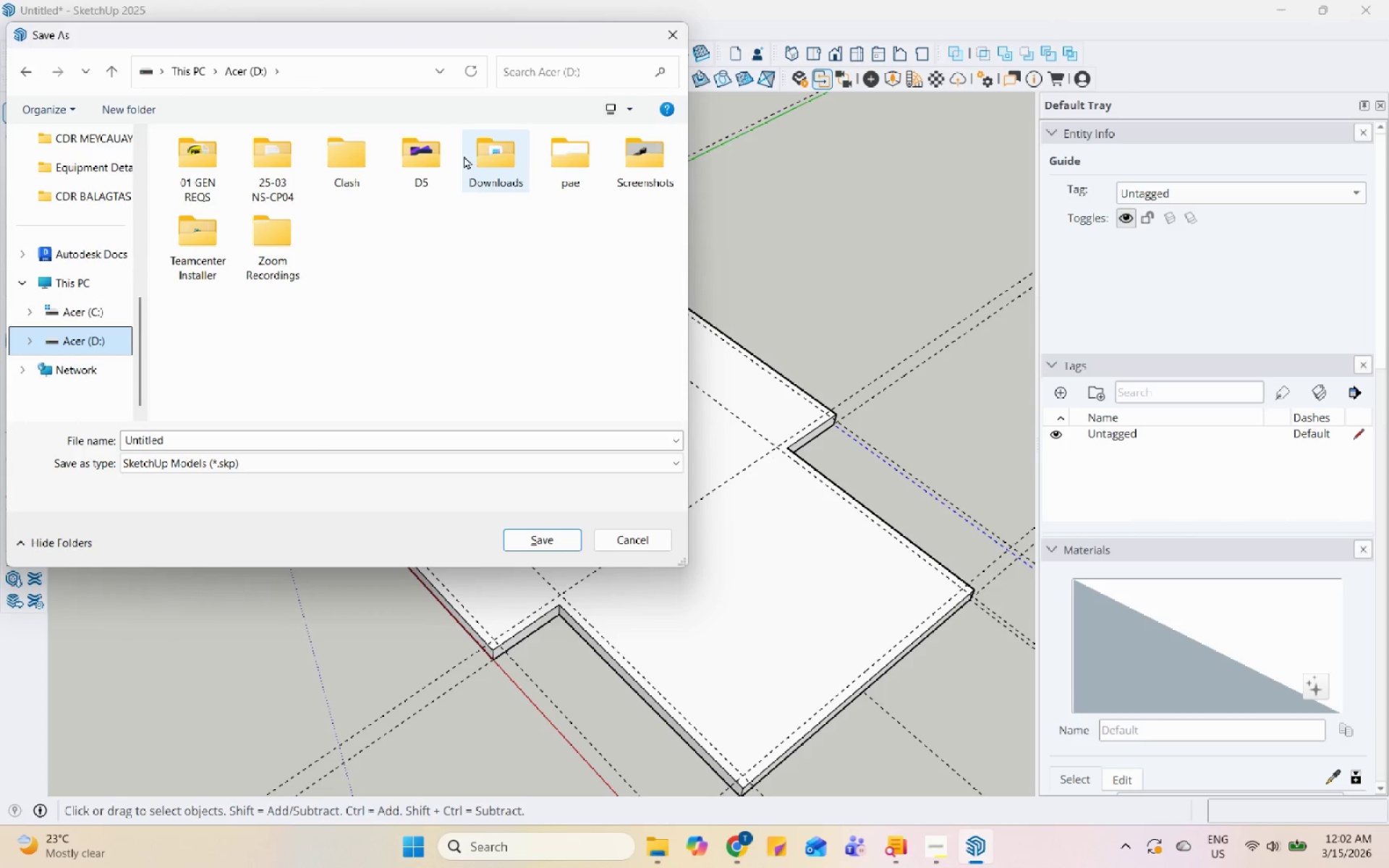 
double_click([543, 153])
 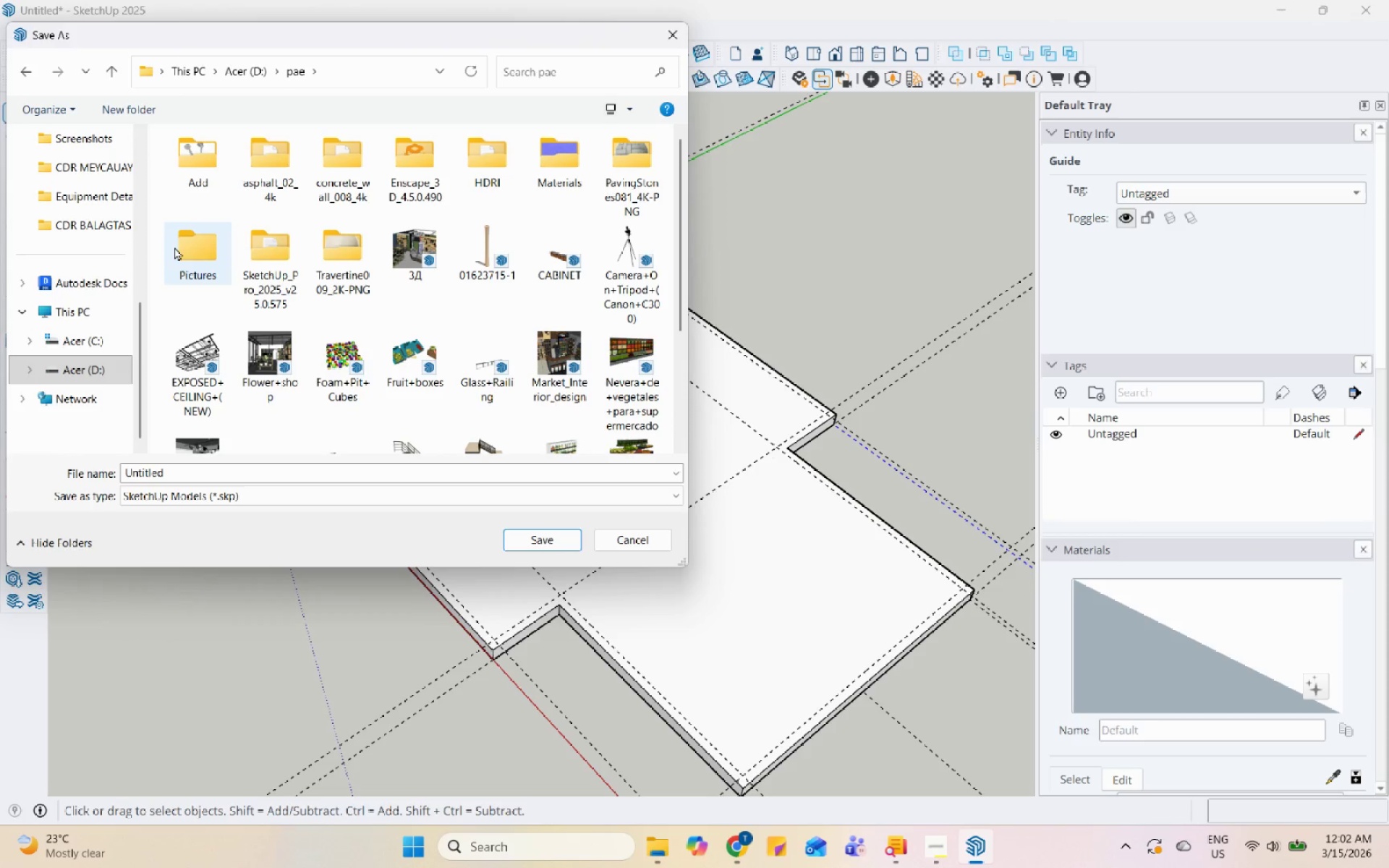 
left_click([197, 161])
 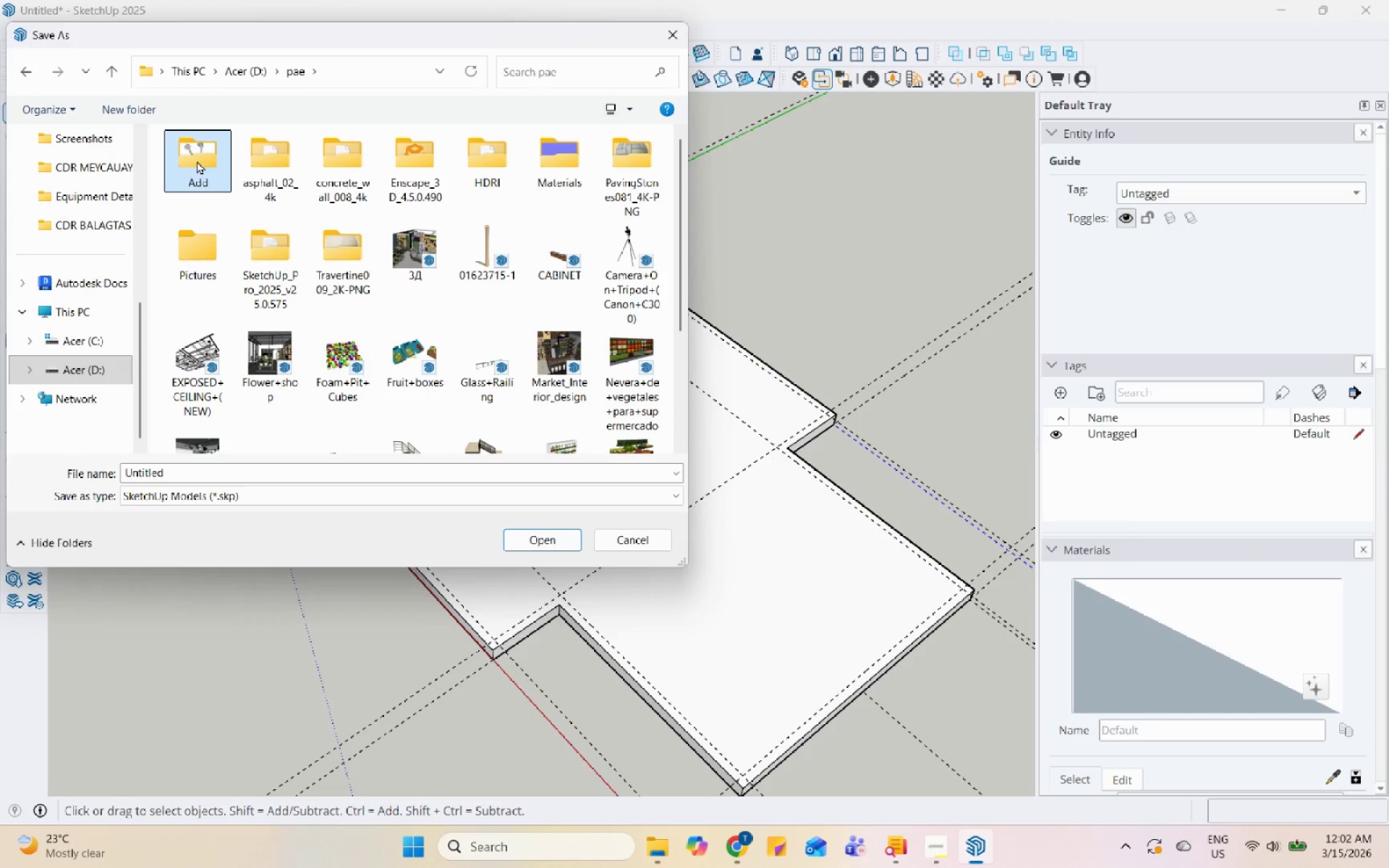 
double_click([197, 161])
 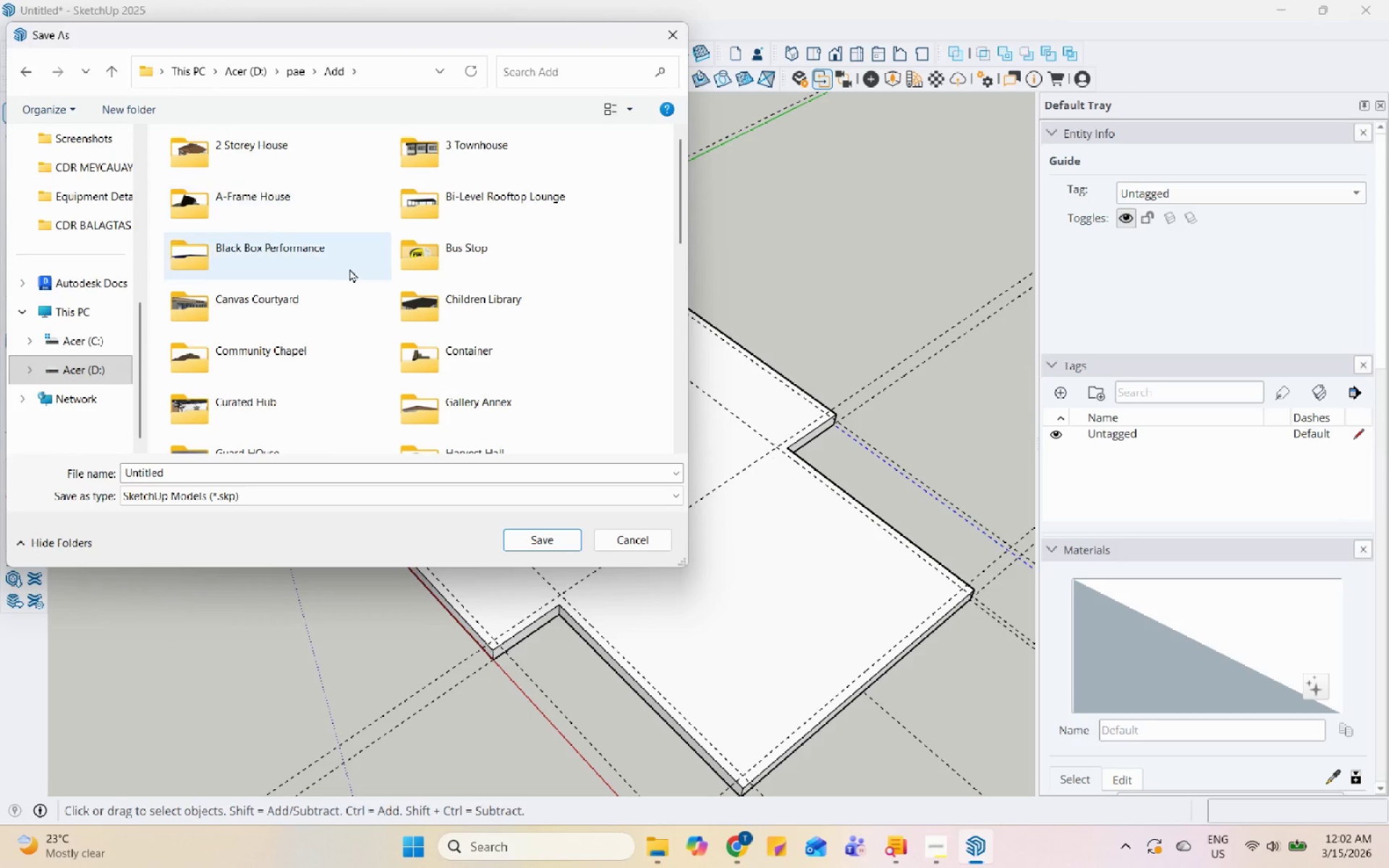 
scroll: coordinate [349, 279], scroll_direction: down, amount: 11.0
 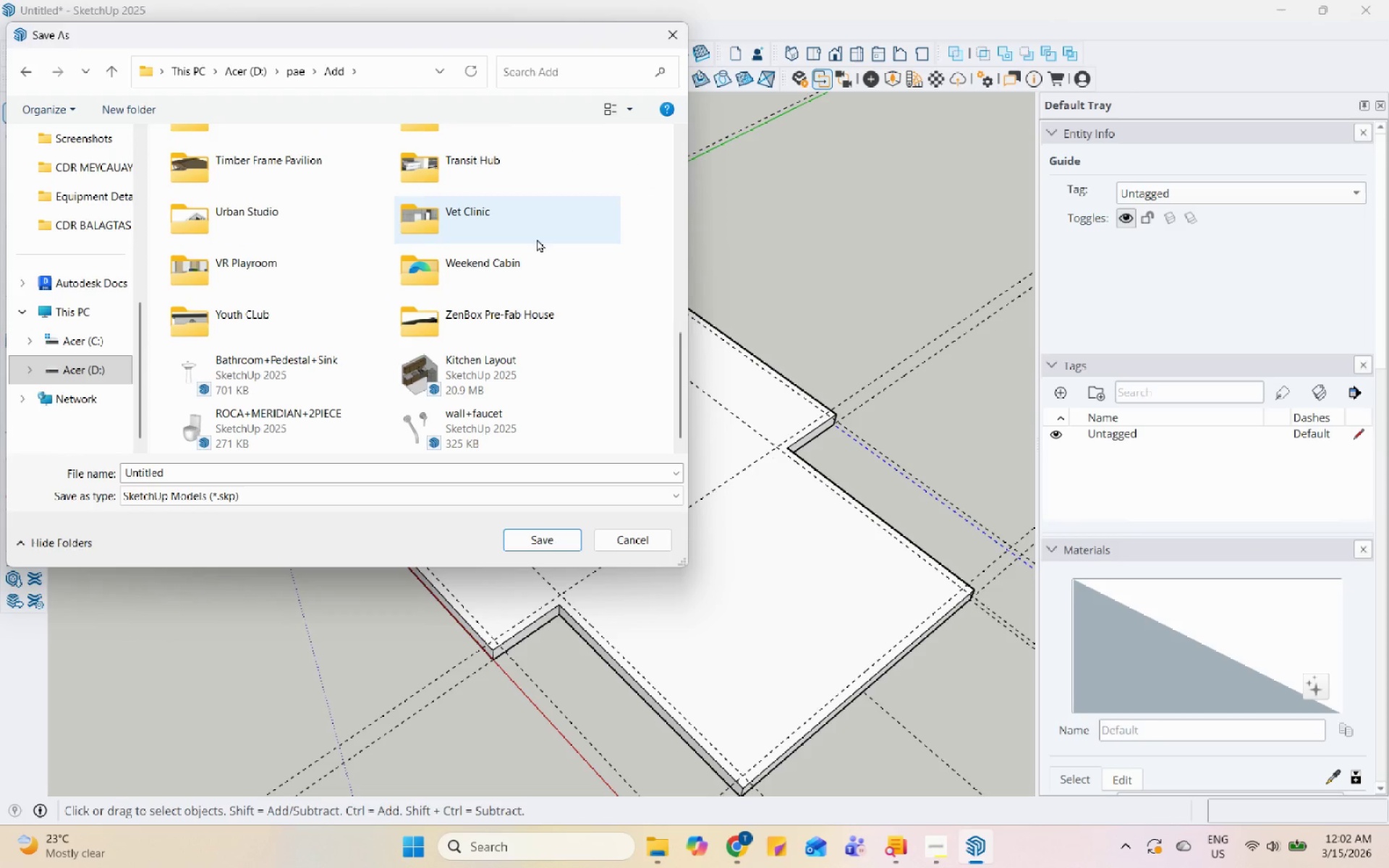 
double_click([539, 229])
 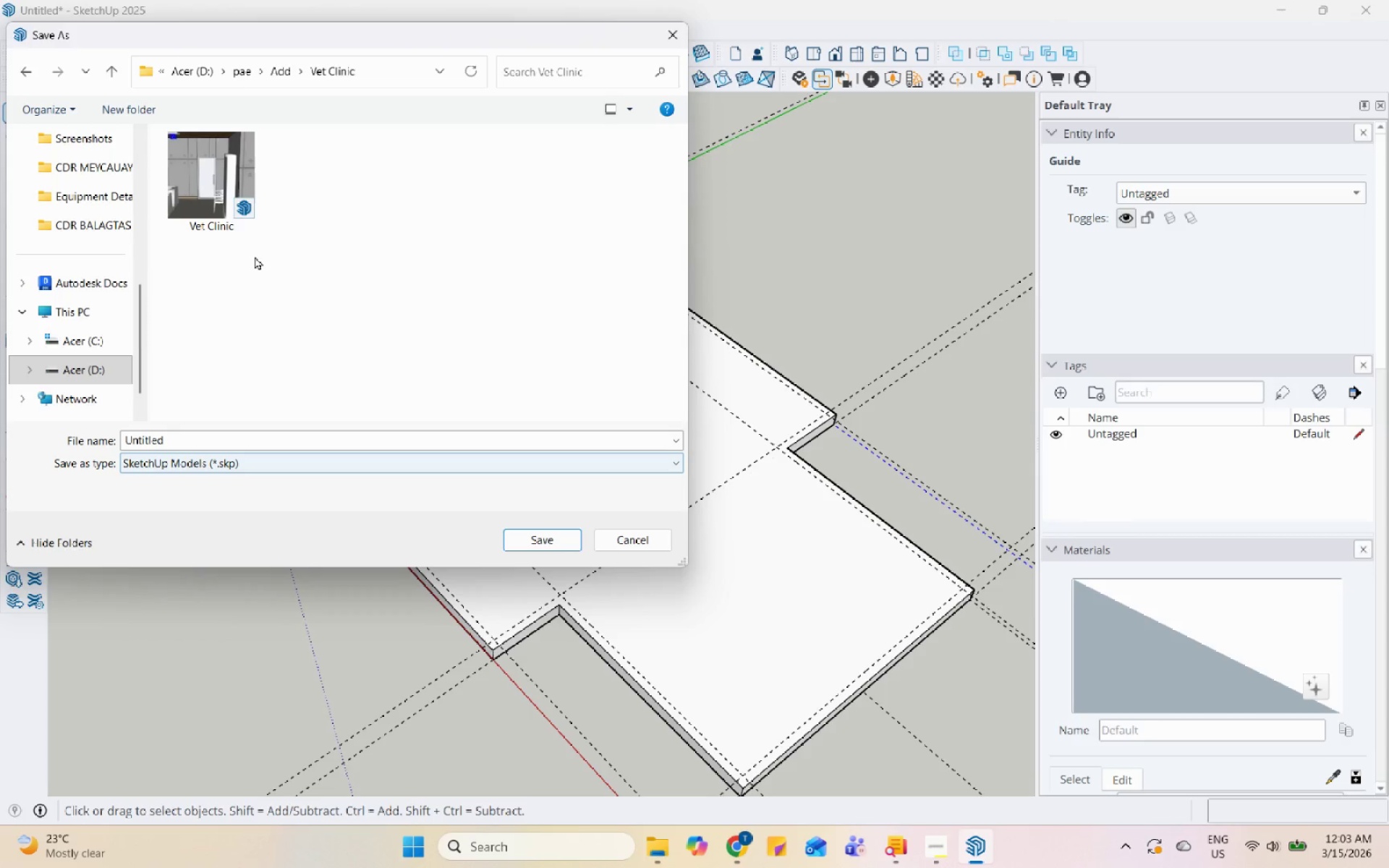 
left_click([240, 205])
 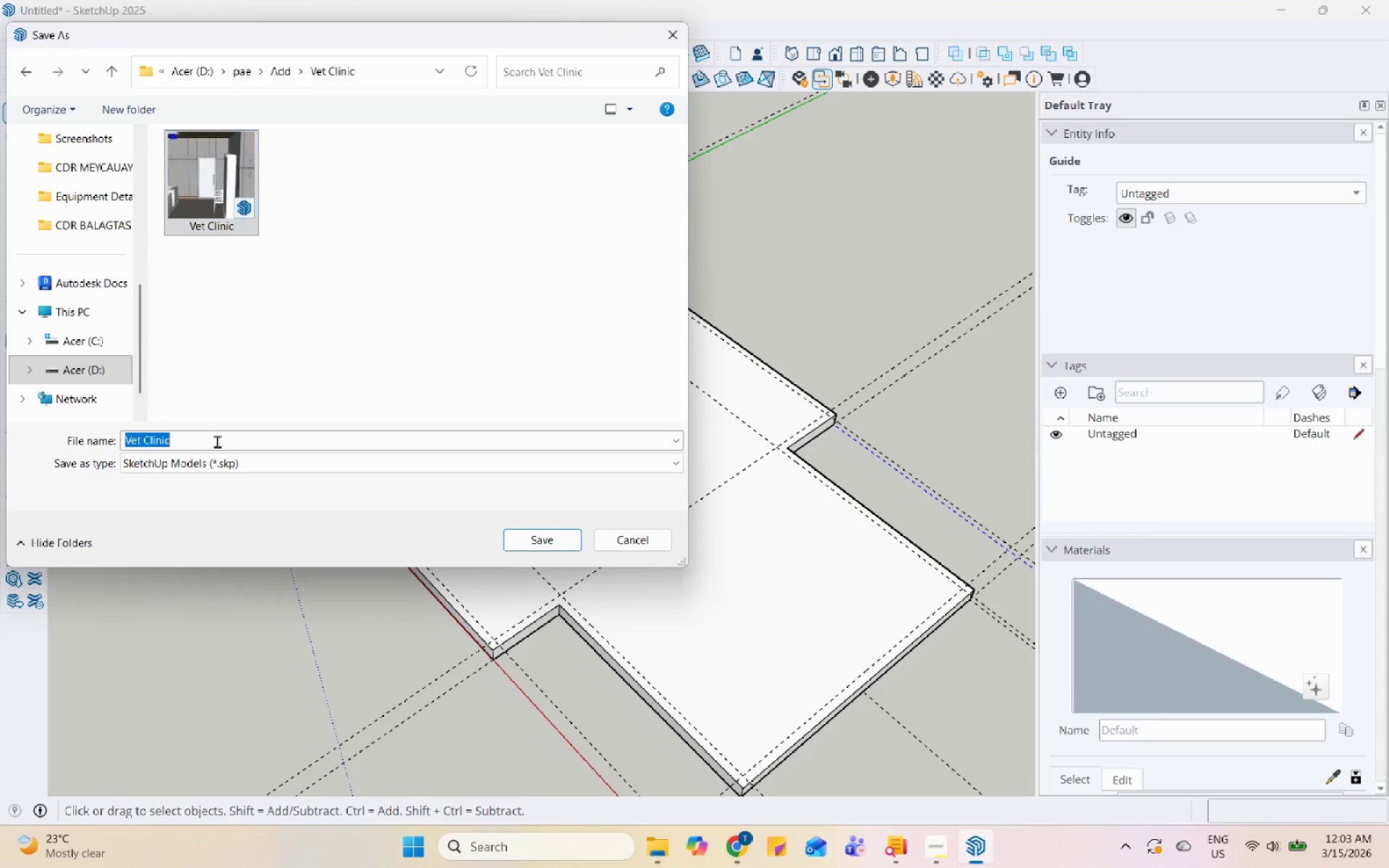 
double_click([217, 435])
 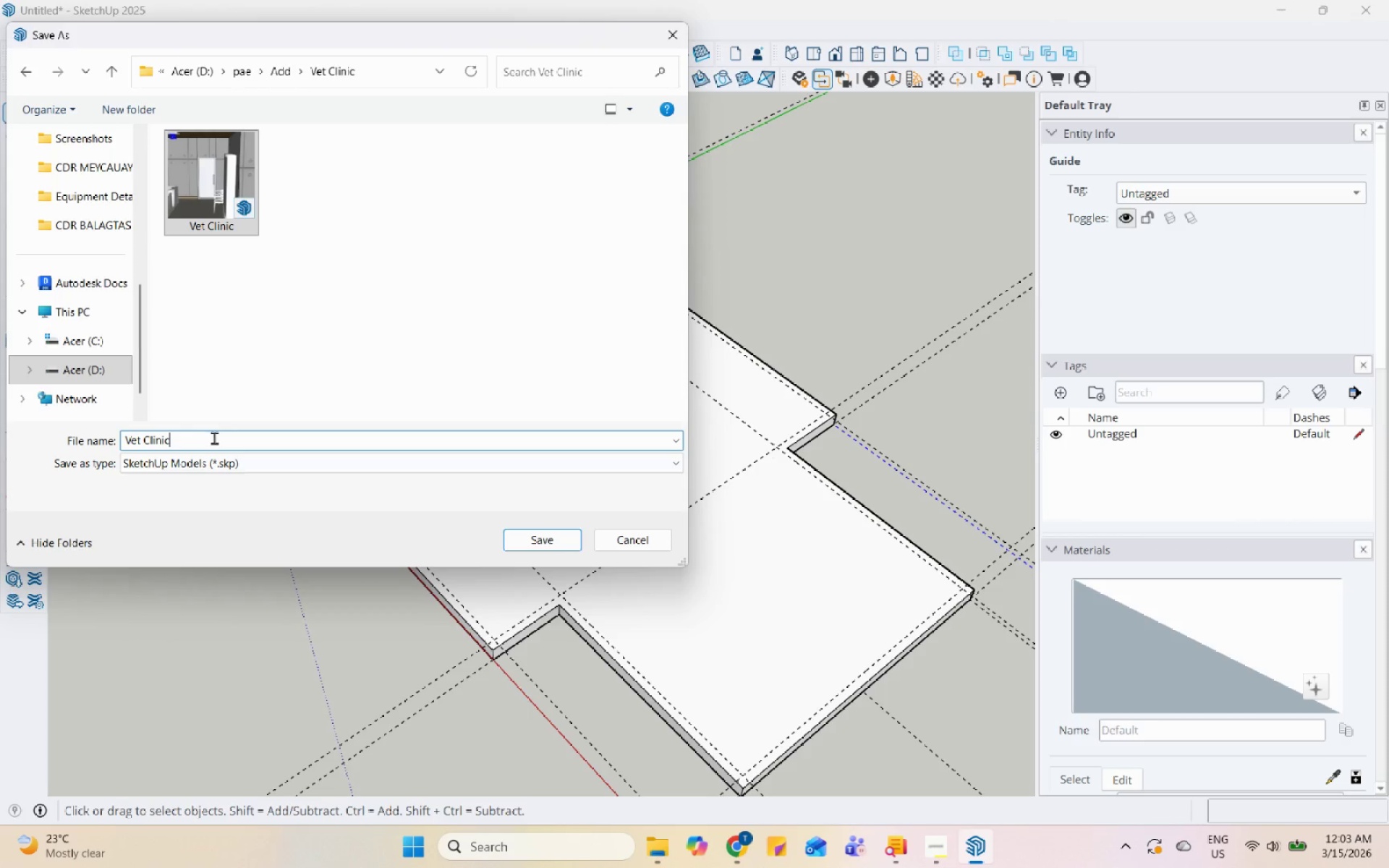 
key(Space)
 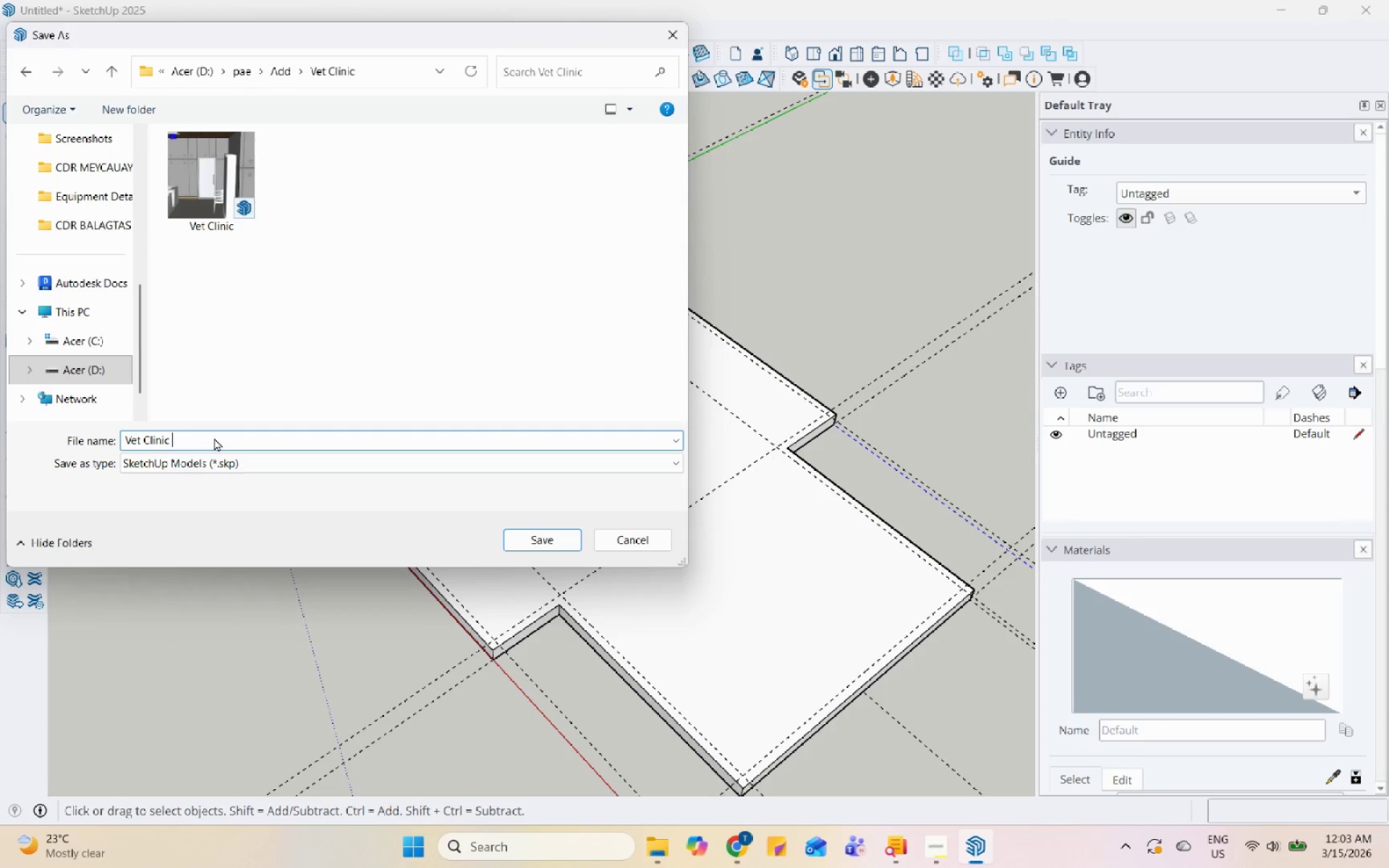 
key(2)
 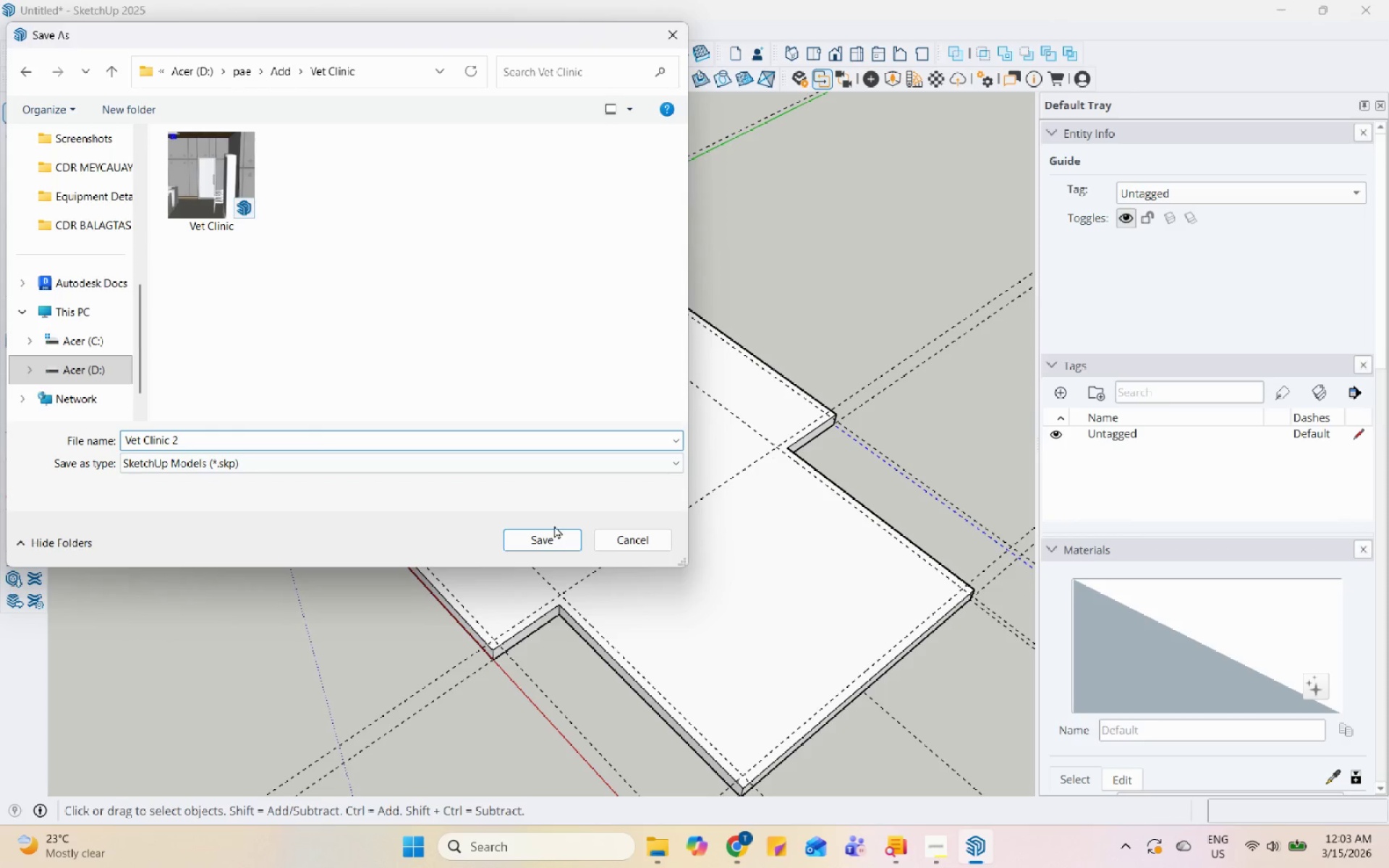 
left_click([549, 532])
 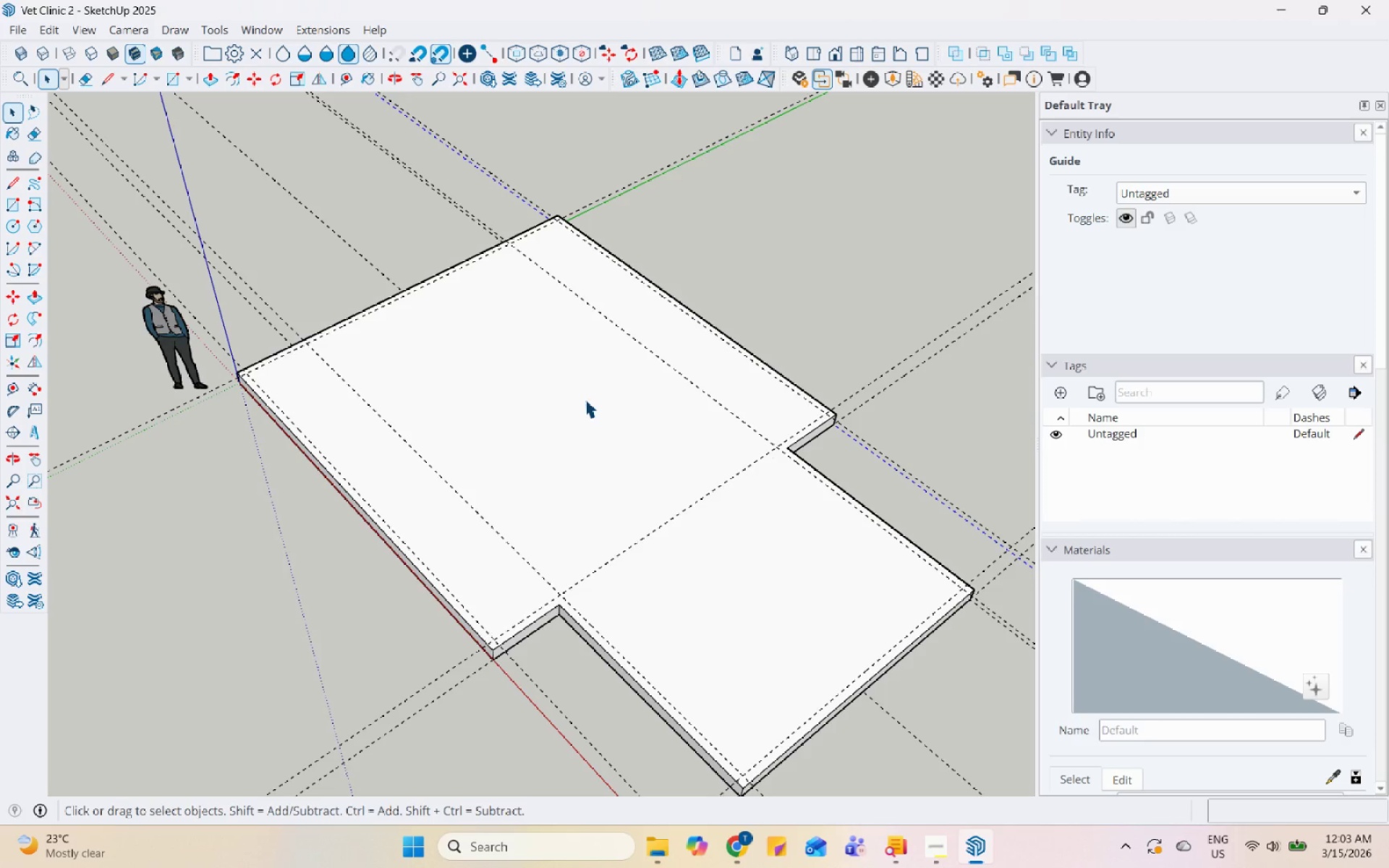 
wait(16.36)
 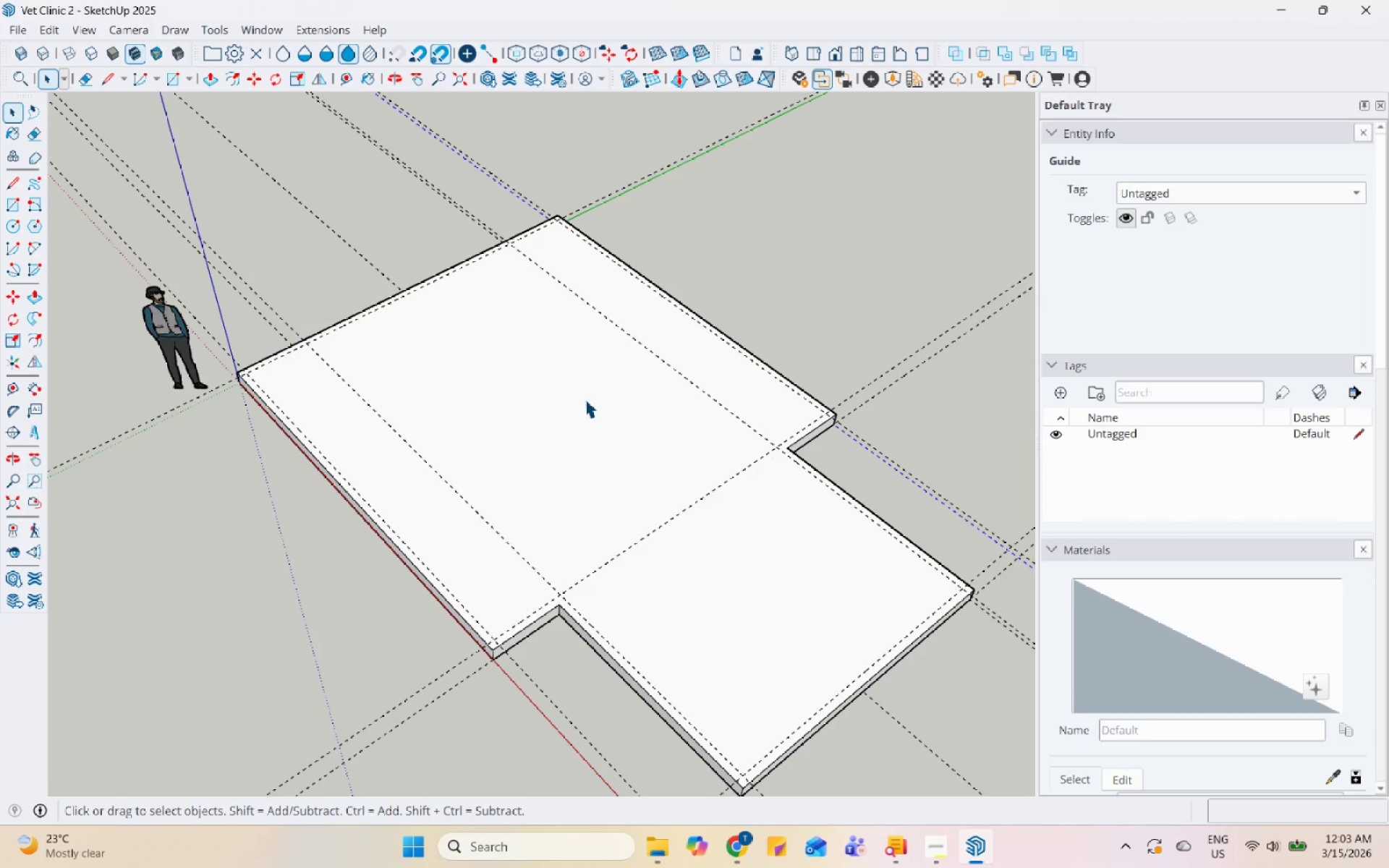 
scroll: coordinate [393, 364], scroll_direction: up, amount: 9.0
 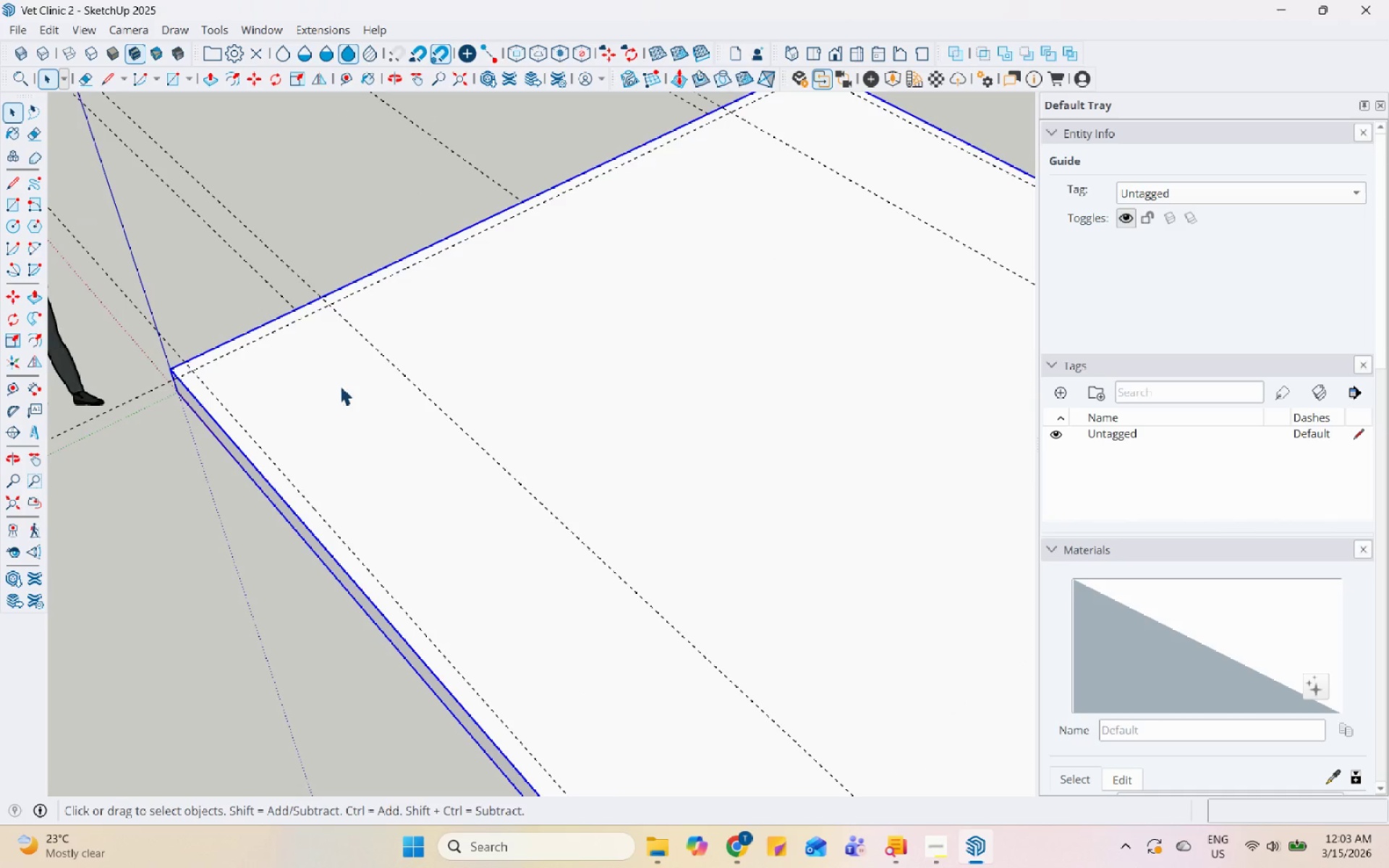 
scroll: coordinate [300, 393], scroll_direction: down, amount: 6.0
 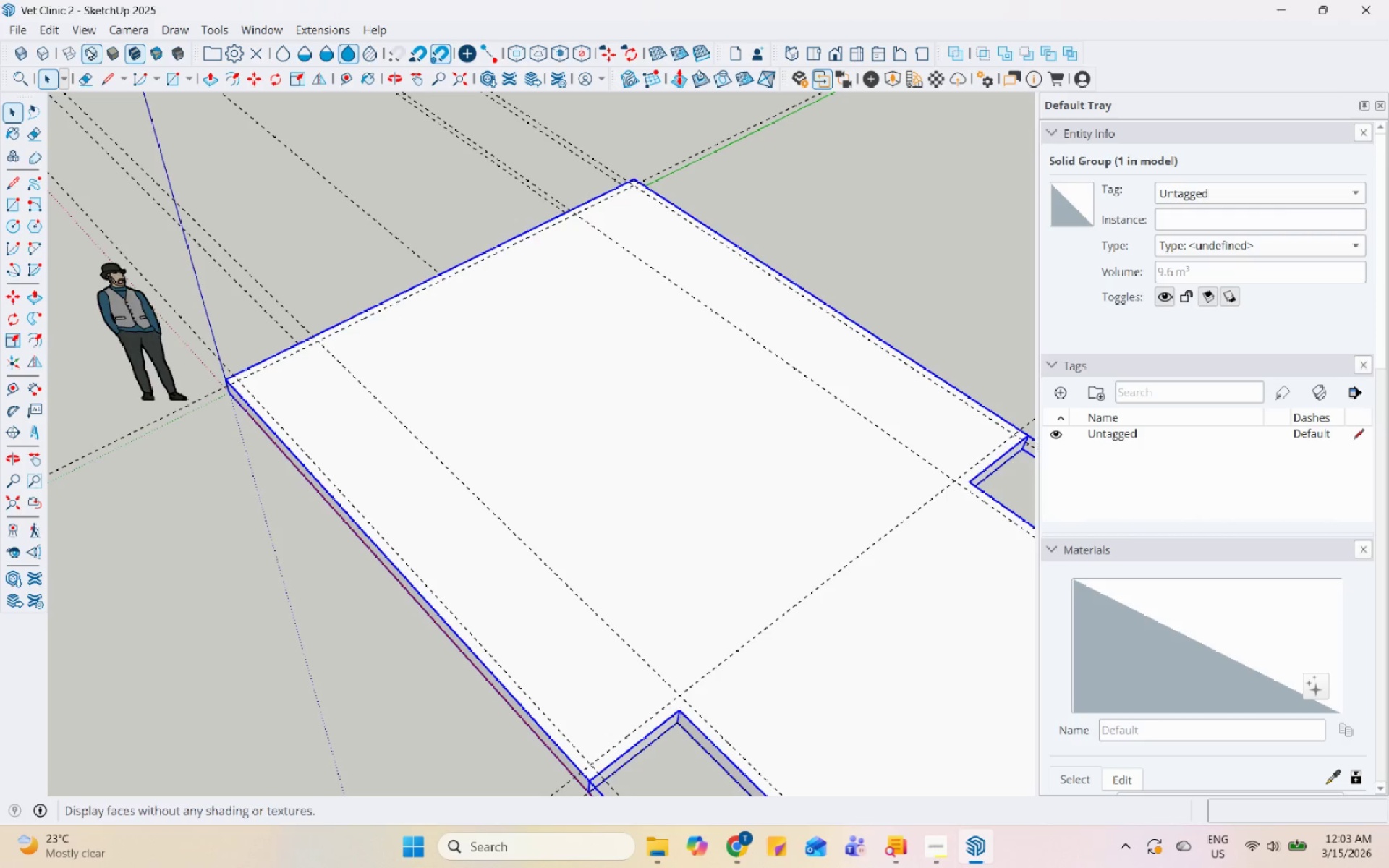 
left_click([53, 30])
 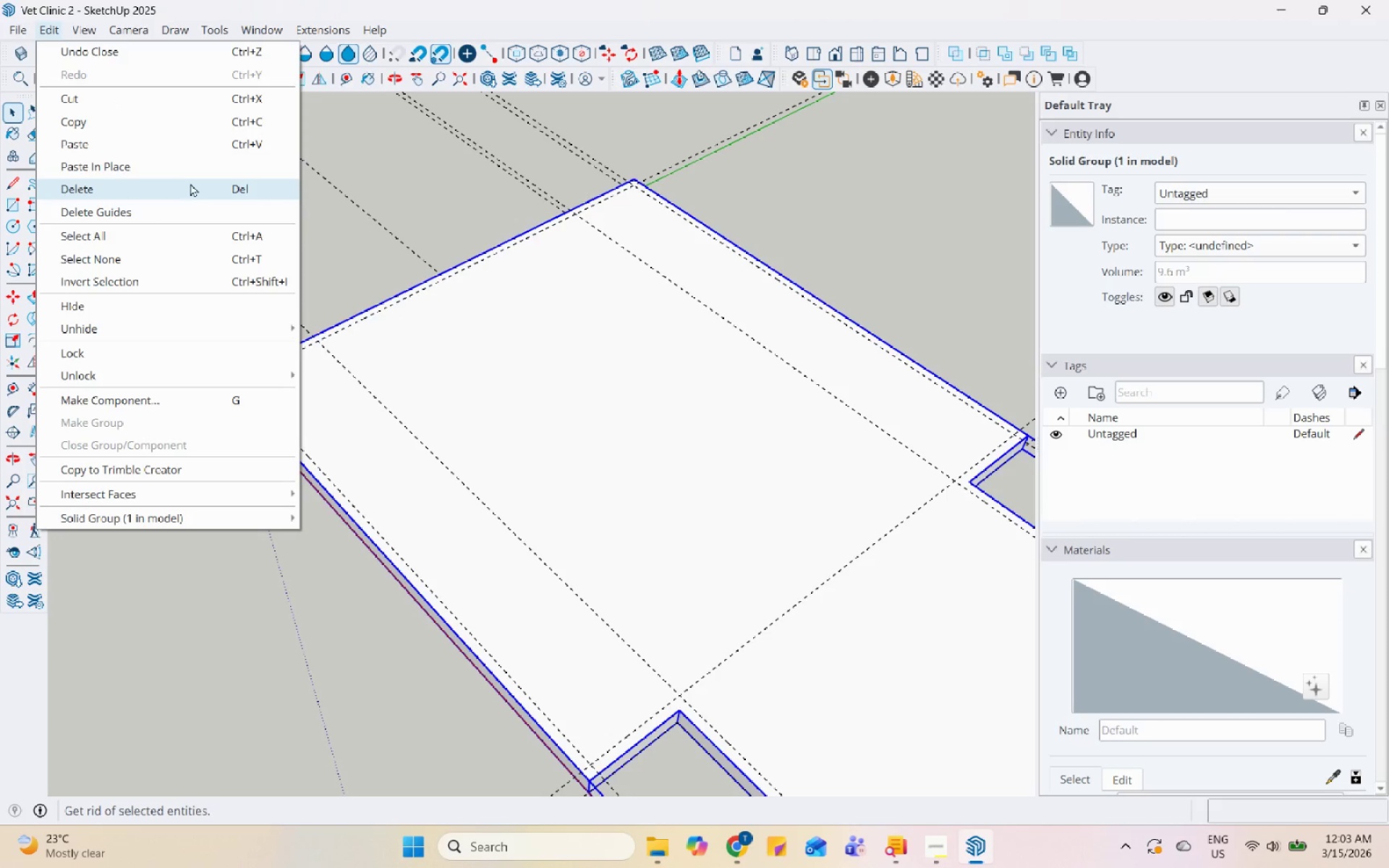 
left_click([193, 171])
 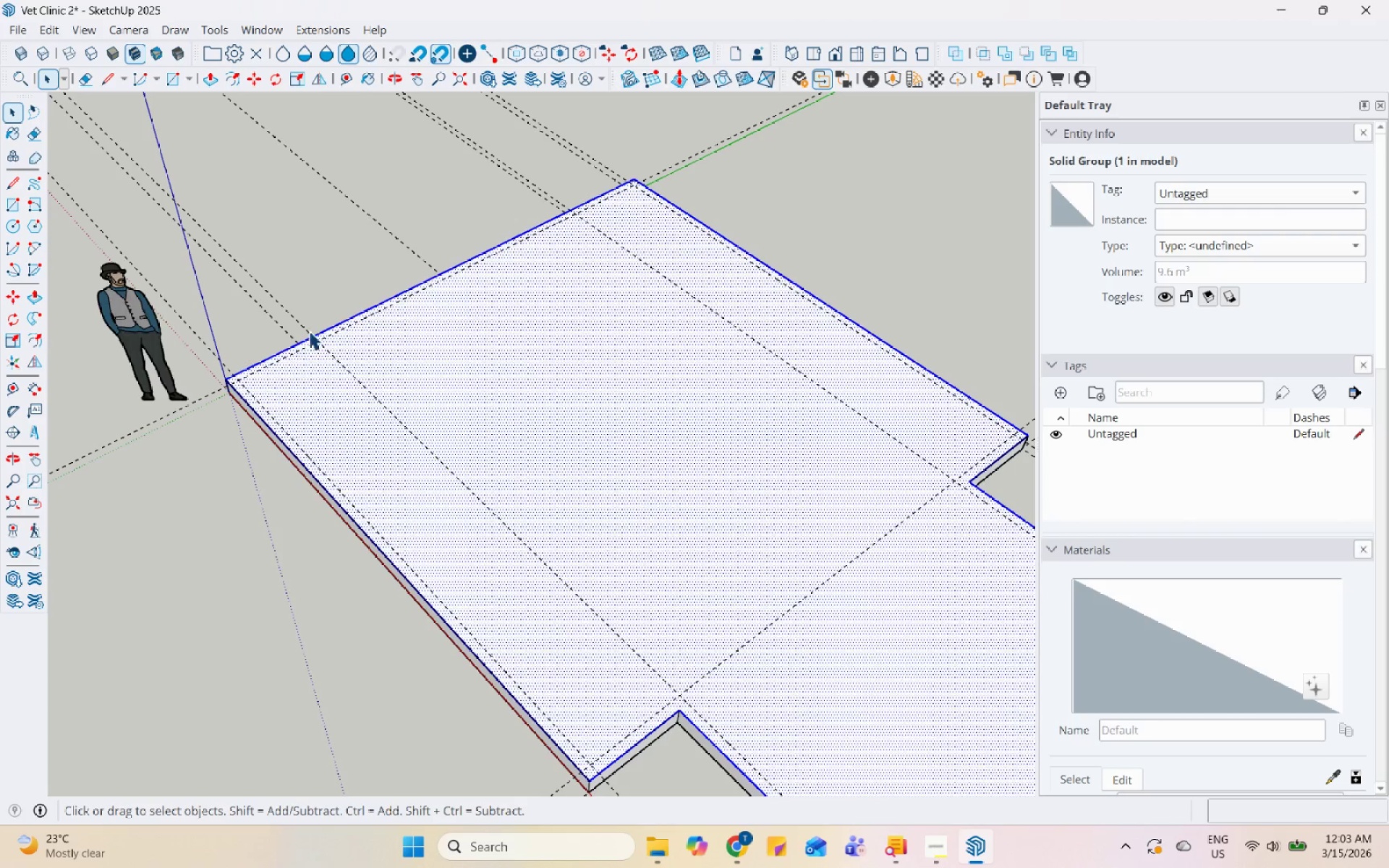 
left_click([335, 387])
 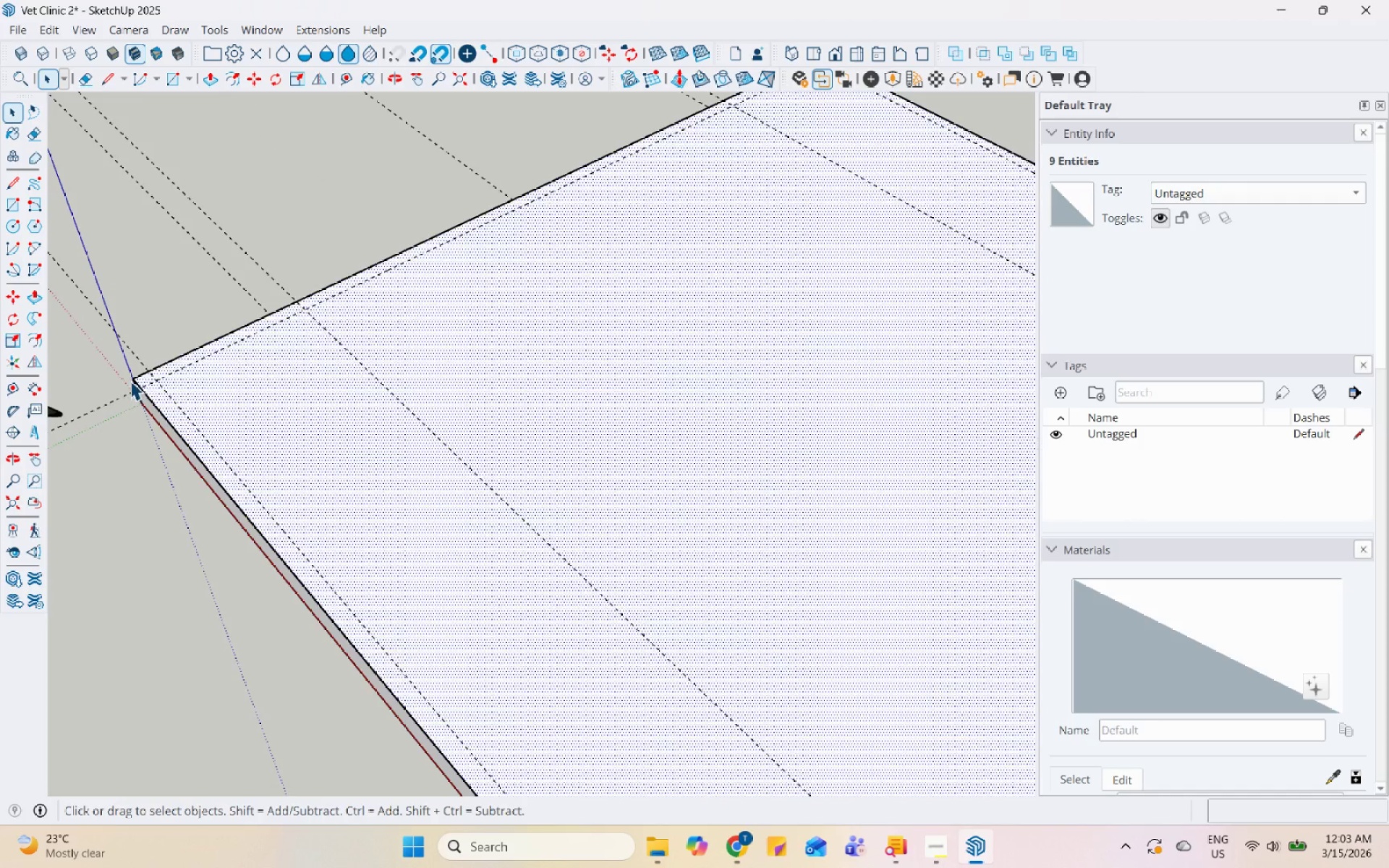 
scroll: coordinate [335, 387], scroll_direction: up, amount: 6.0
 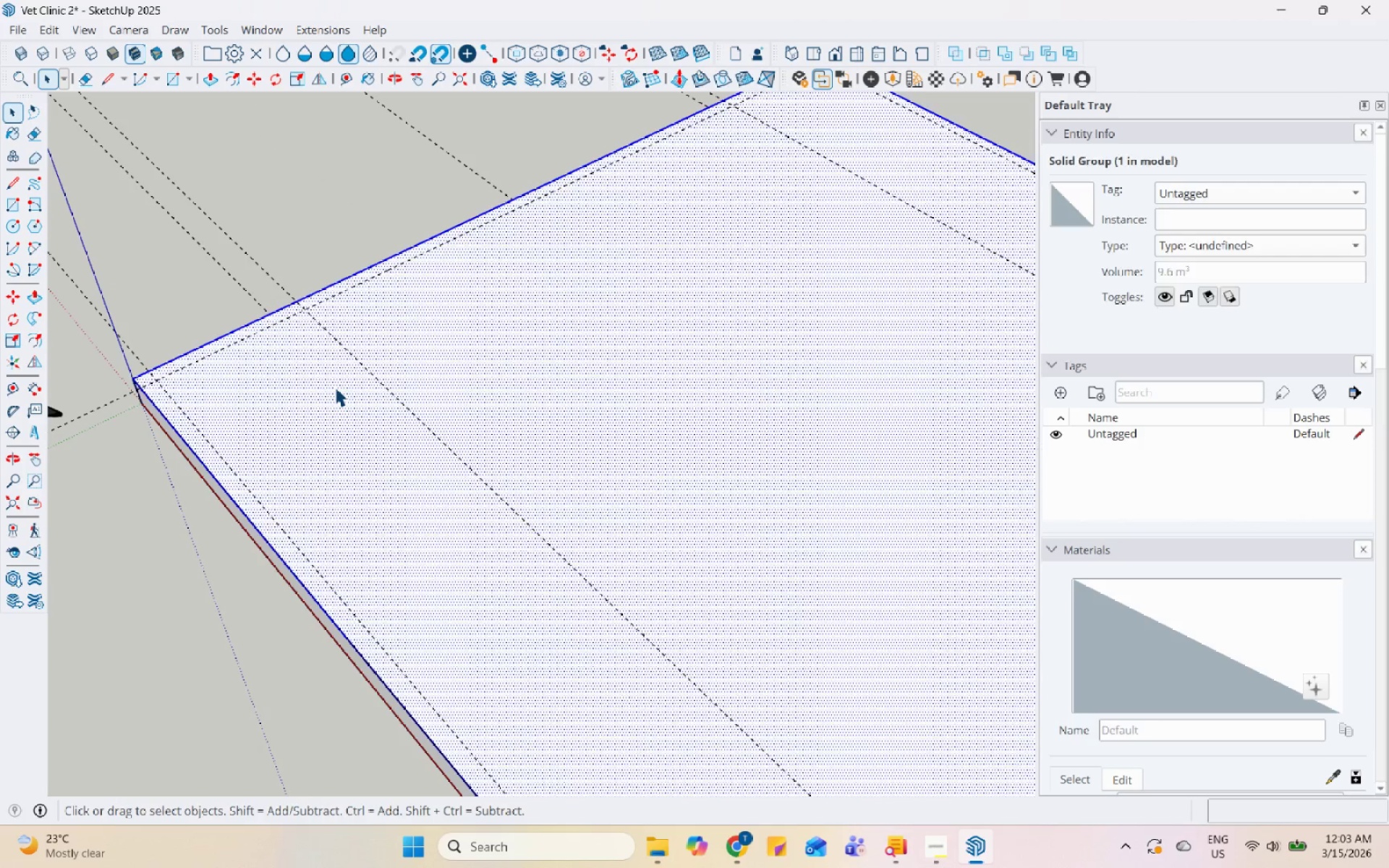 
scroll: coordinate [326, 382], scroll_direction: down, amount: 13.0
 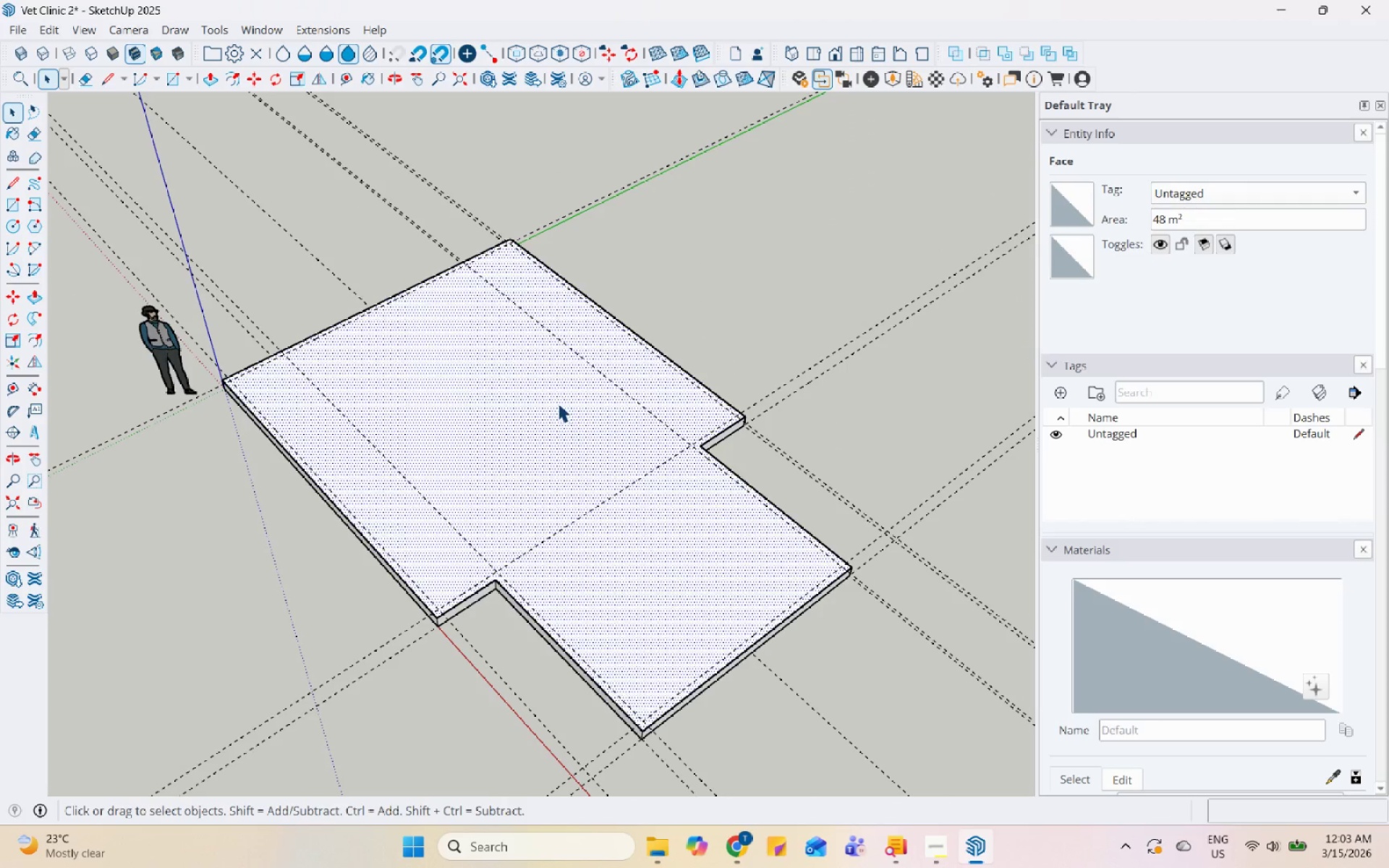 
scroll: coordinate [458, 438], scroll_direction: up, amount: 5.0
 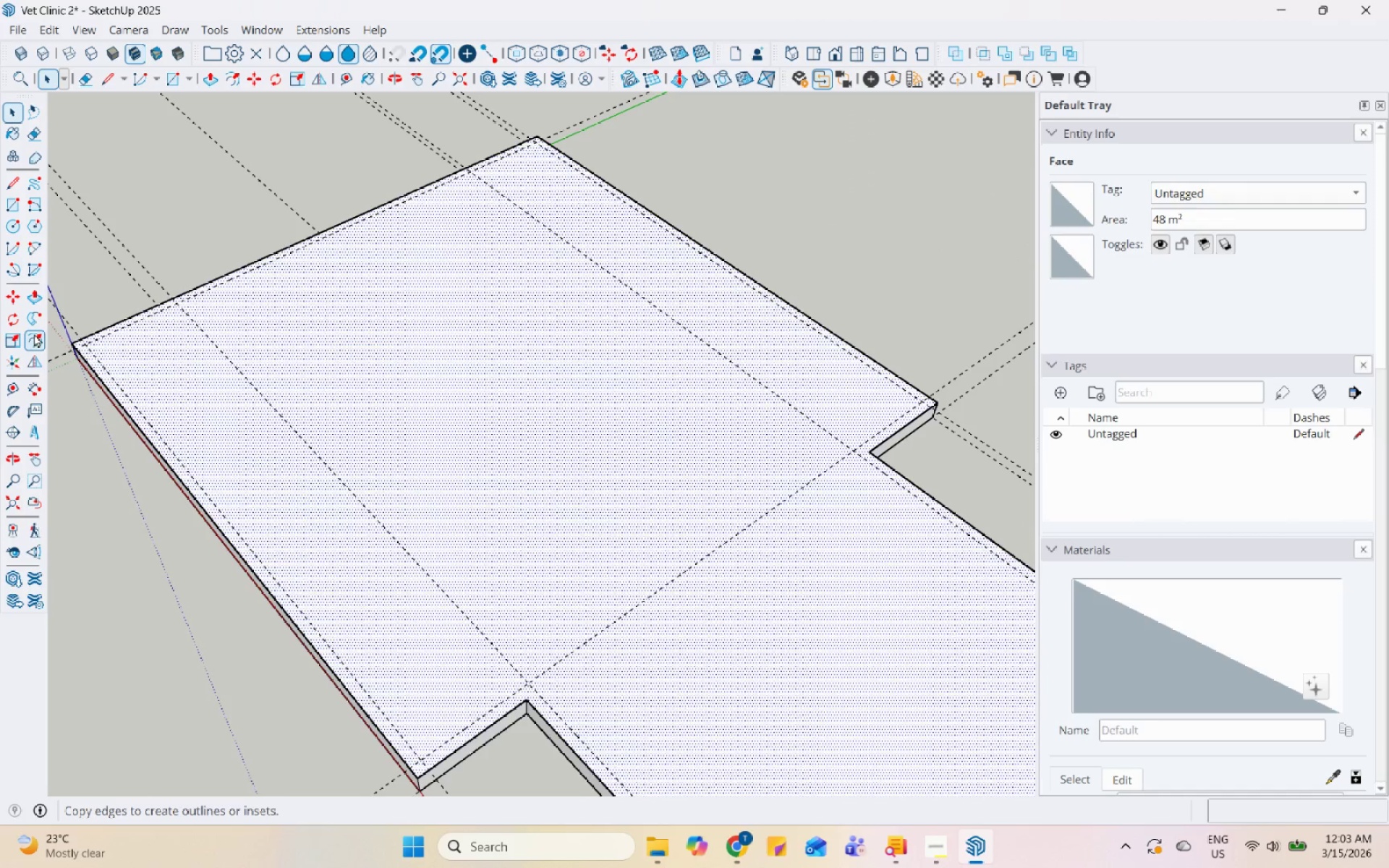 
left_click([33, 333])
 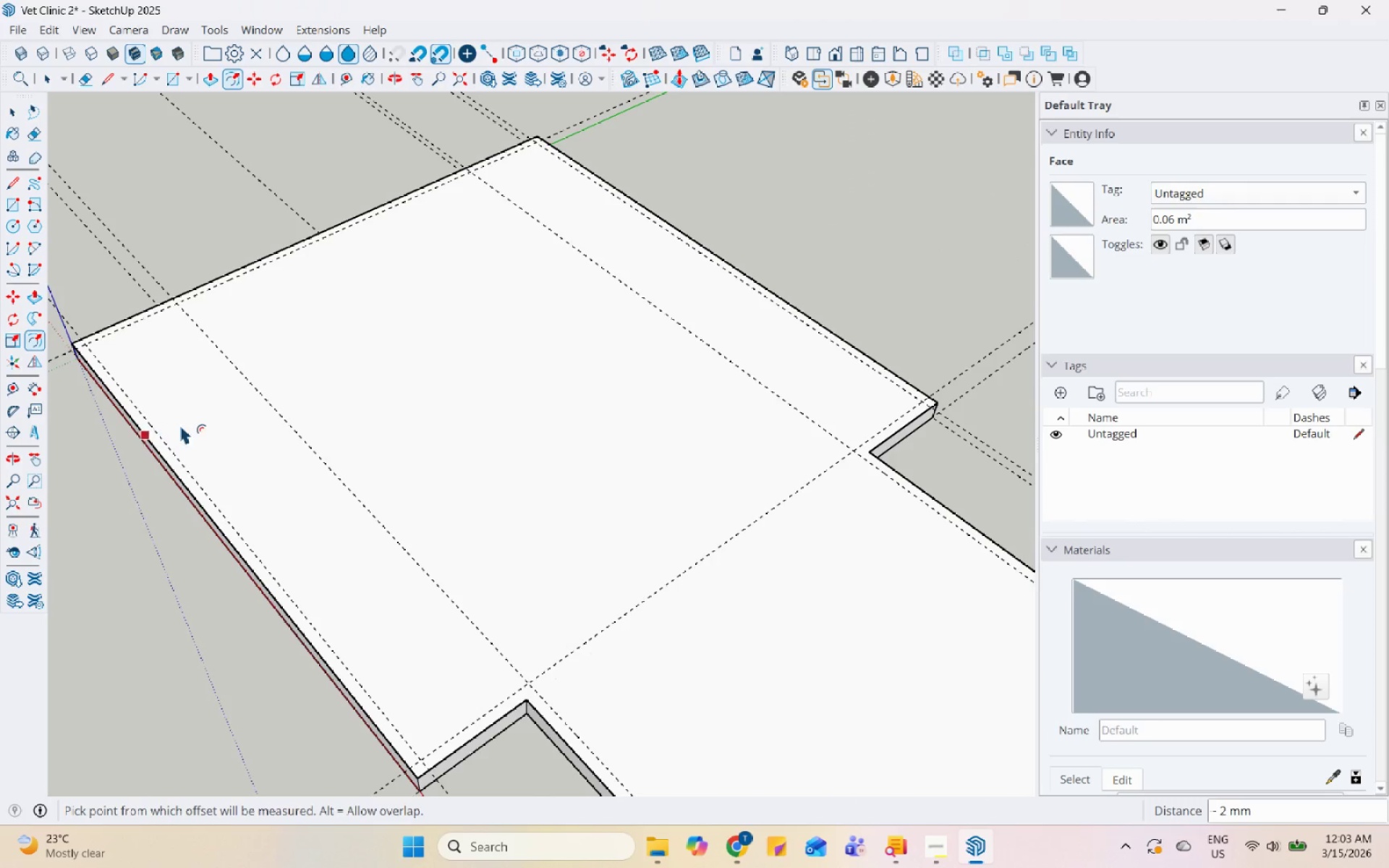 
scroll: coordinate [166, 438], scroll_direction: up, amount: 6.0
 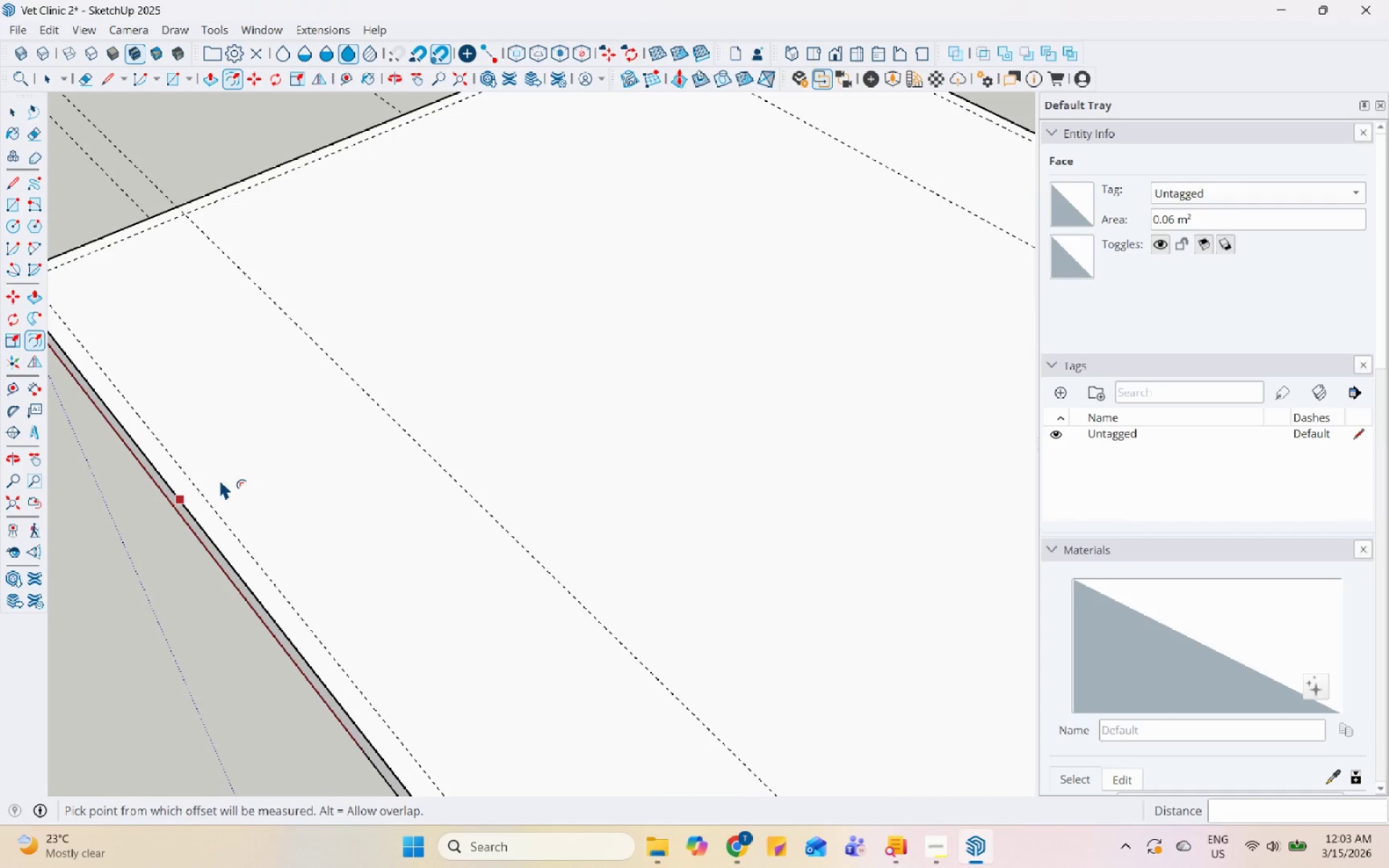 
key(Control+Z)
 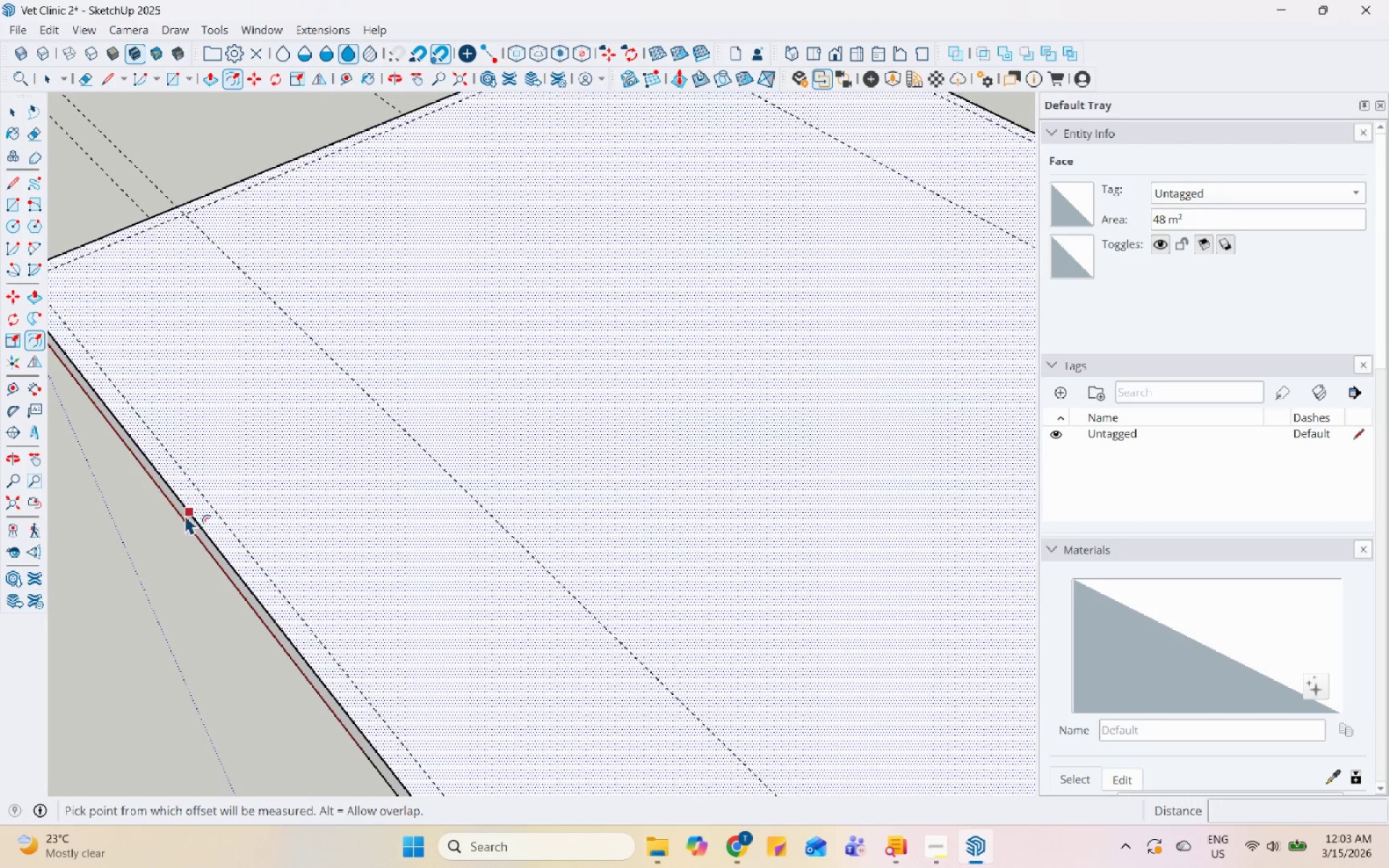 
left_click([188, 510])
 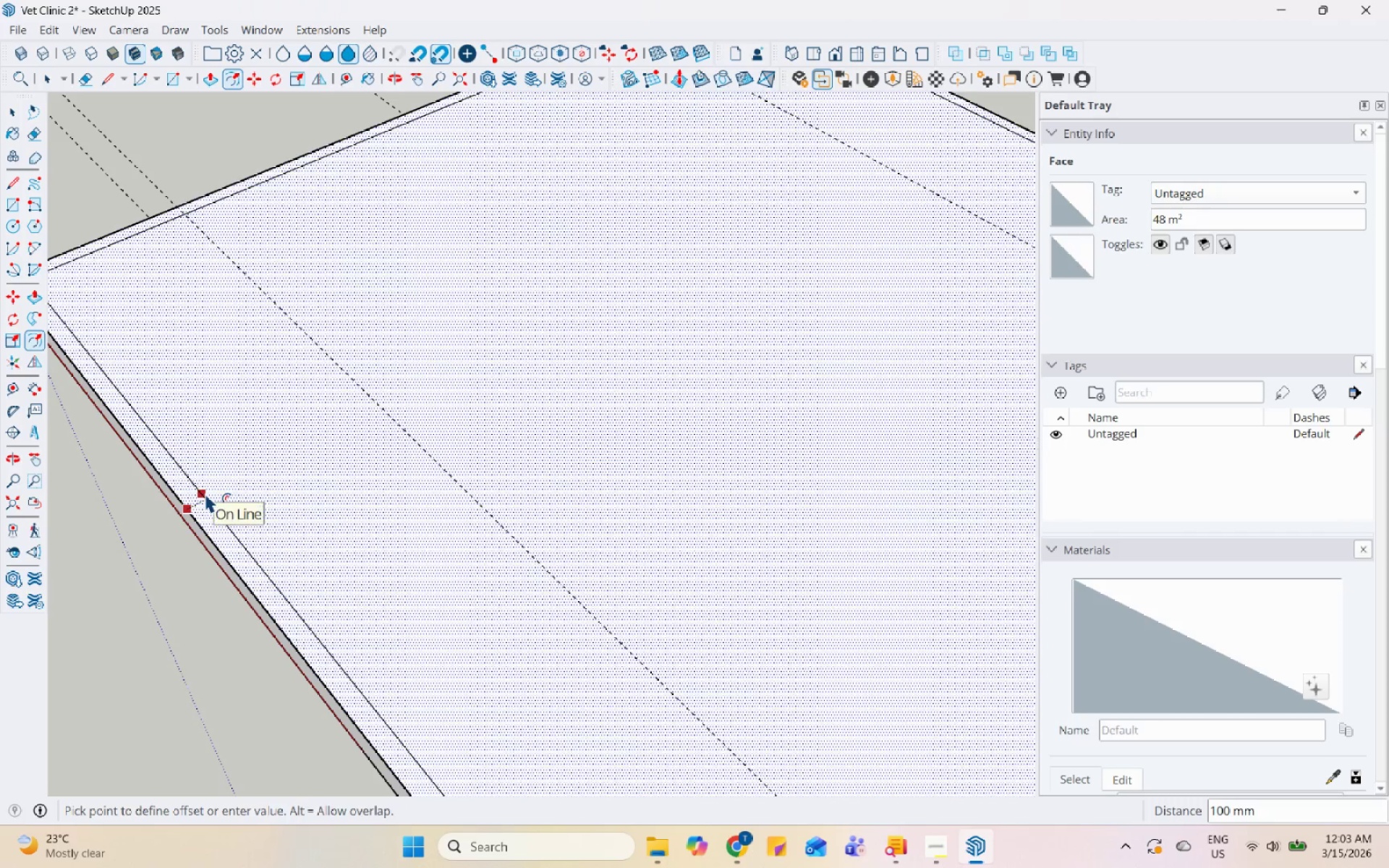 
left_click([205, 493])
 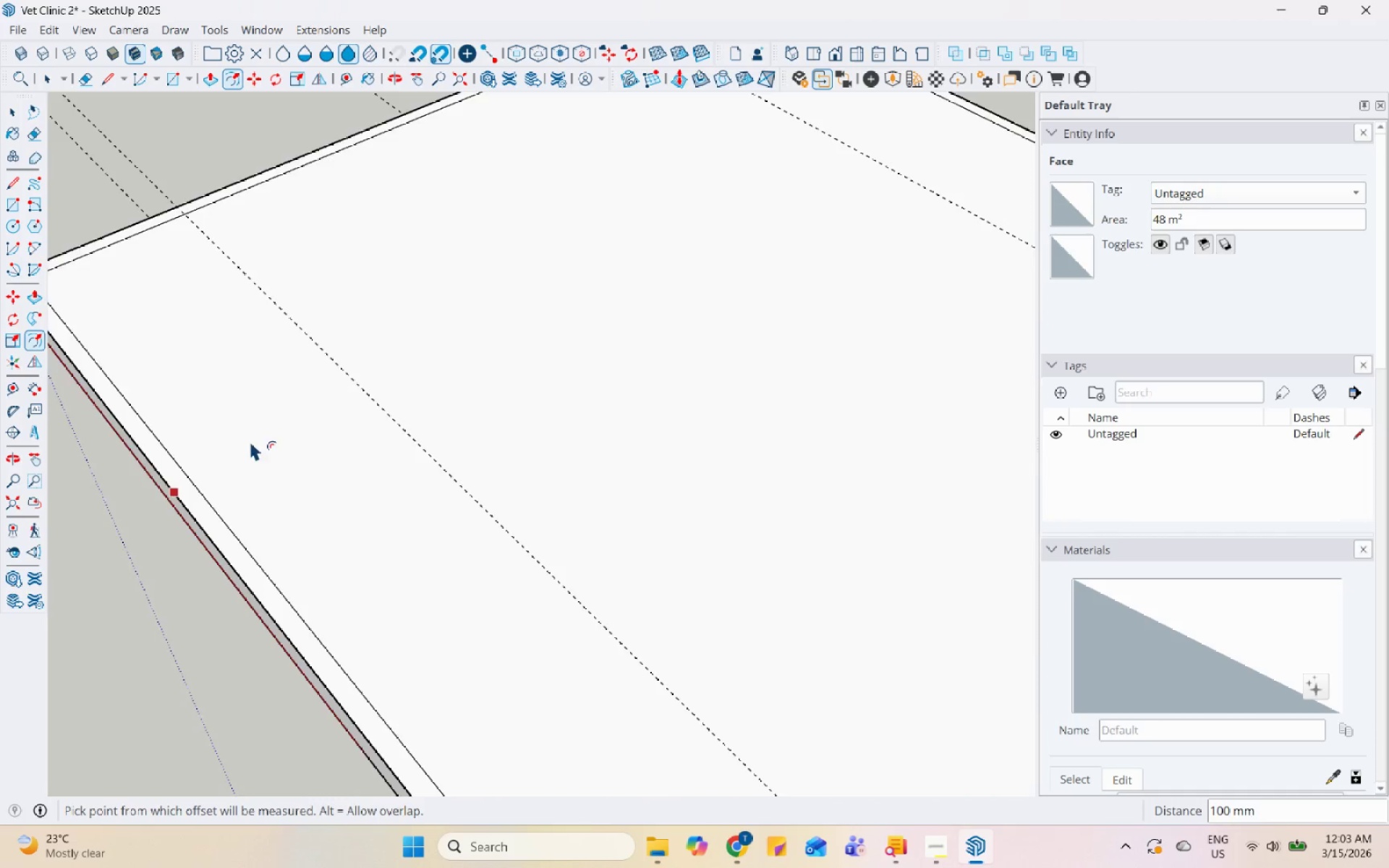 
key(Space)
 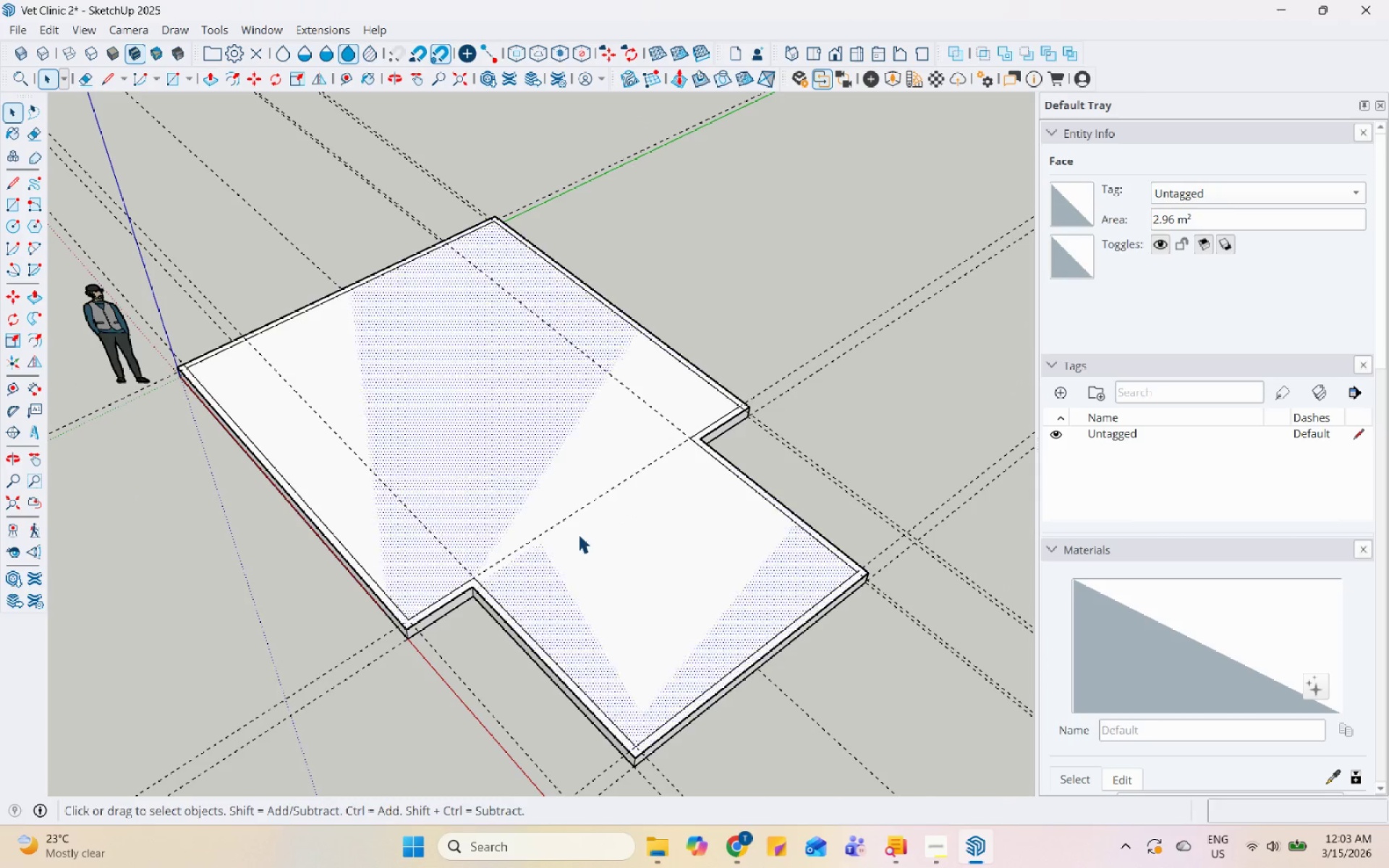 
scroll: coordinate [330, 425], scroll_direction: down, amount: 11.0
 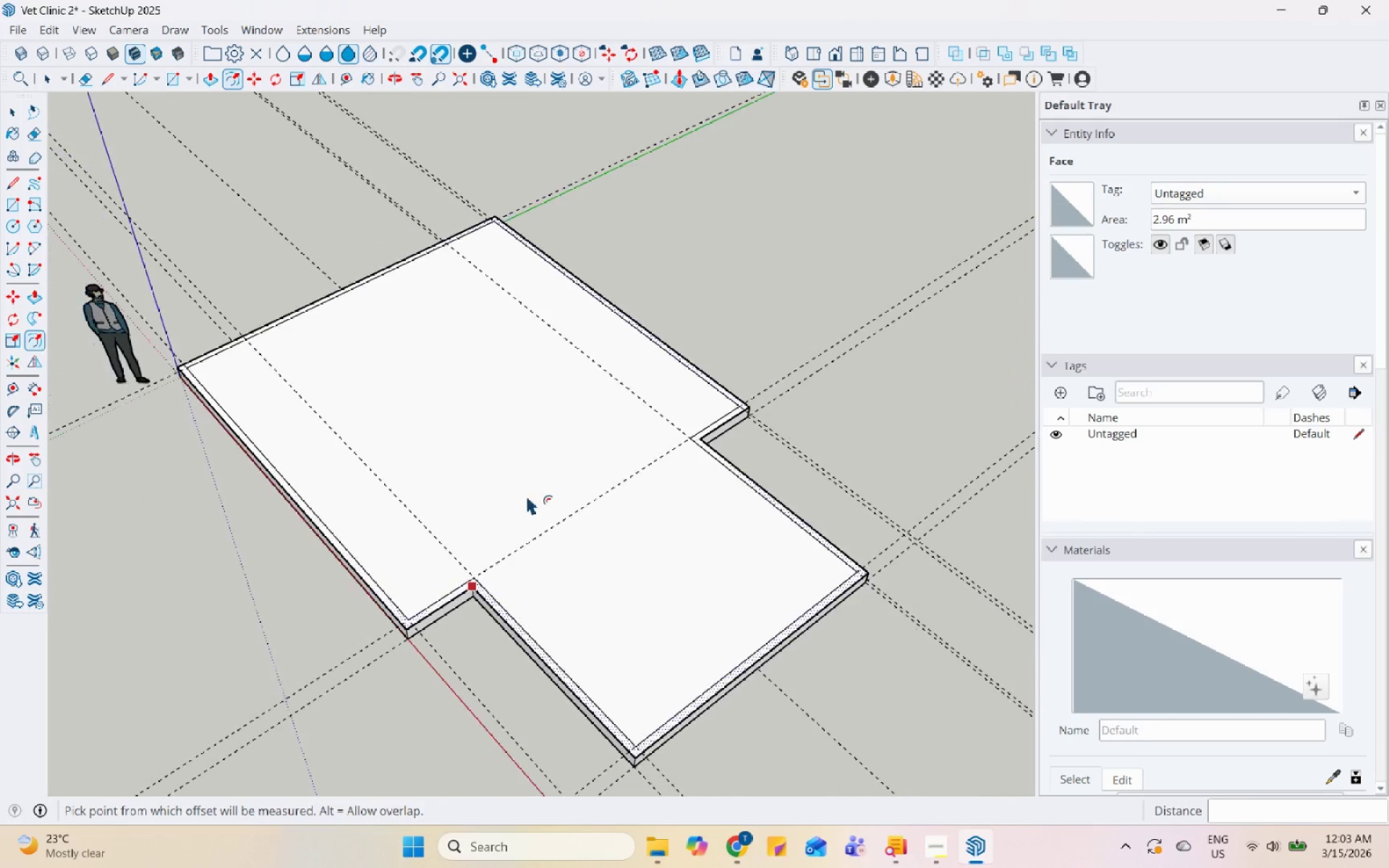 
right_click([578, 534])
 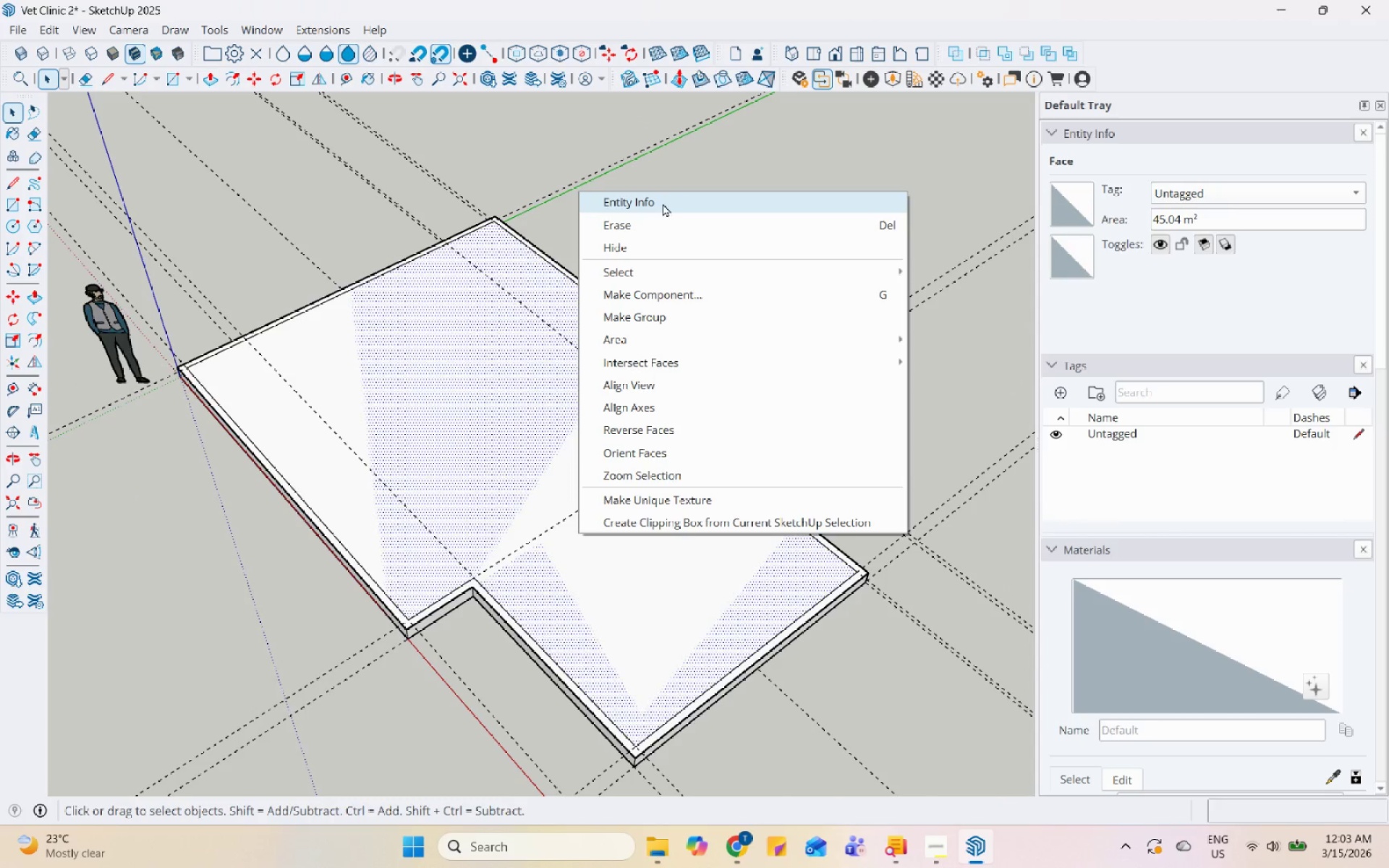 
left_click([655, 221])
 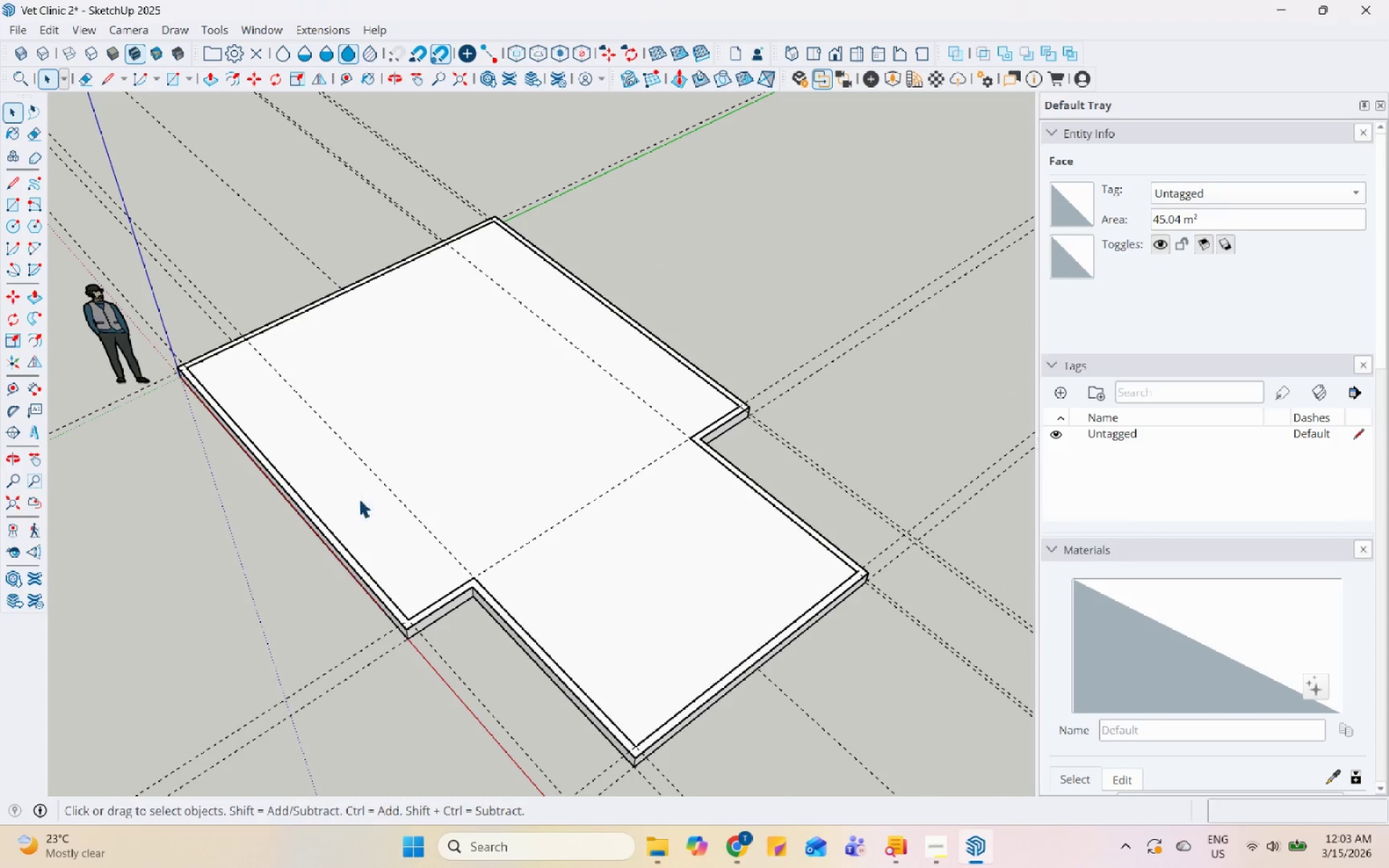 
left_click([310, 521])
 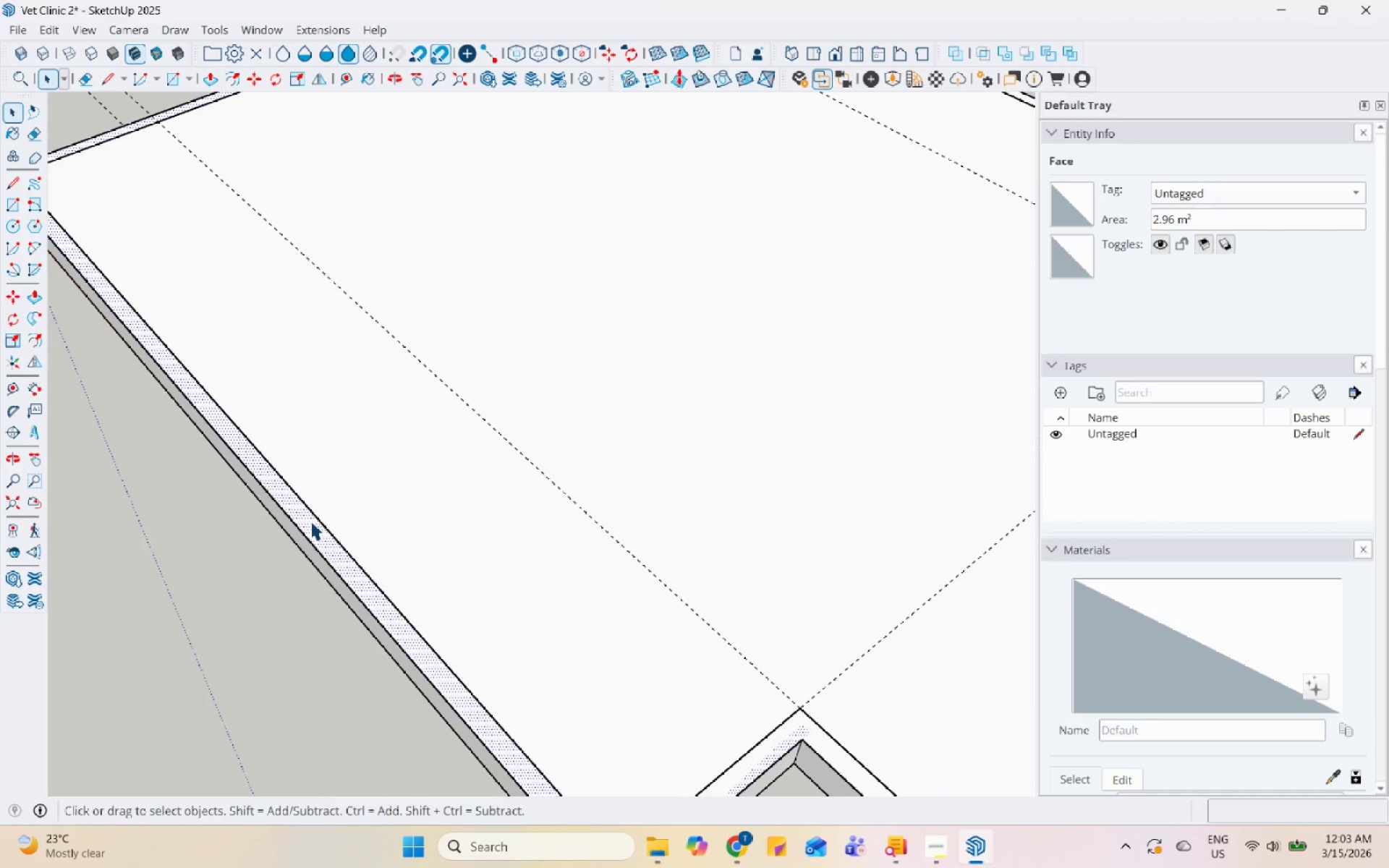 
scroll: coordinate [305, 522], scroll_direction: up, amount: 10.0
 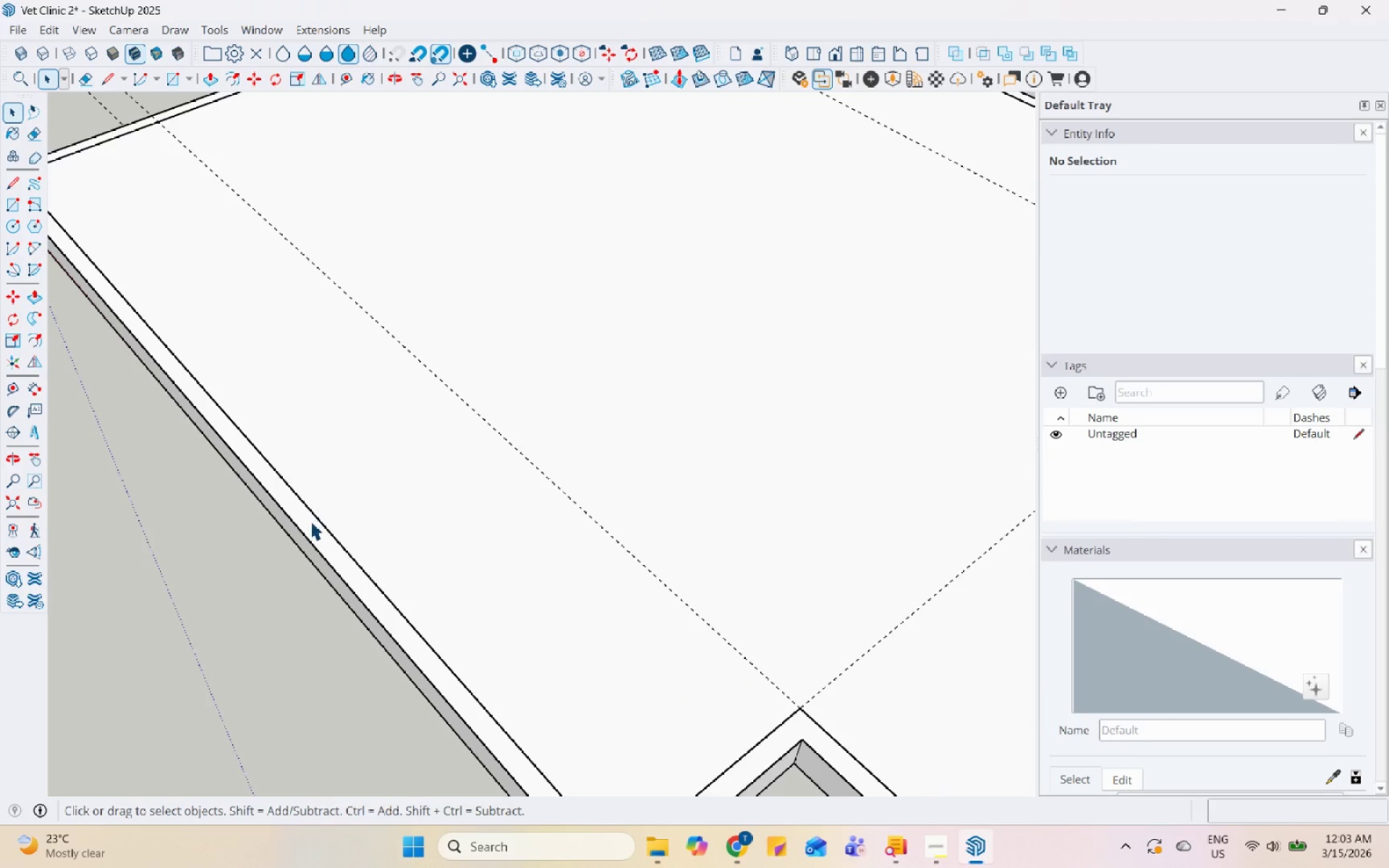 
key(P)
 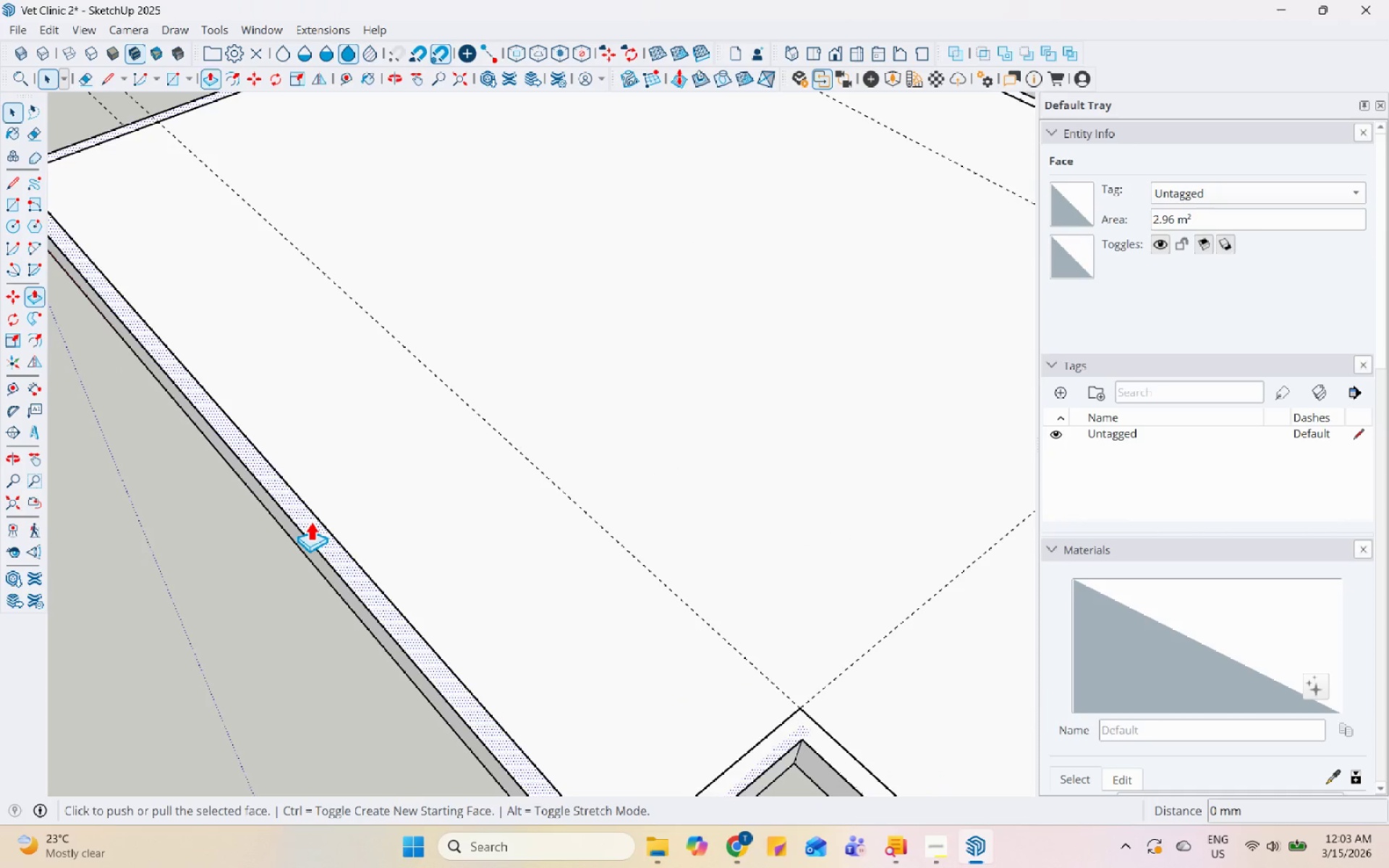 
left_click([310, 521])
 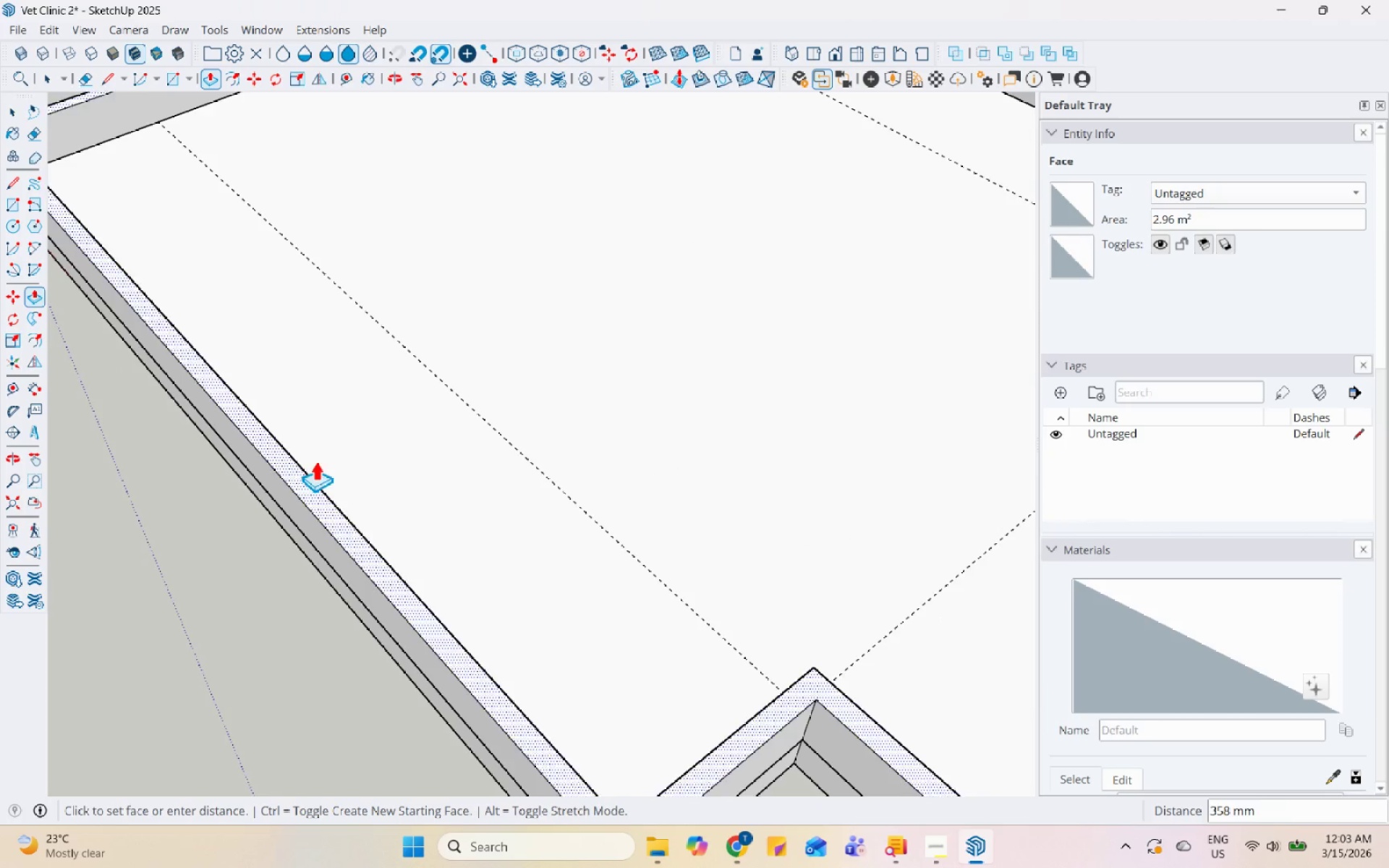 
scroll: coordinate [341, 424], scroll_direction: down, amount: 11.0
 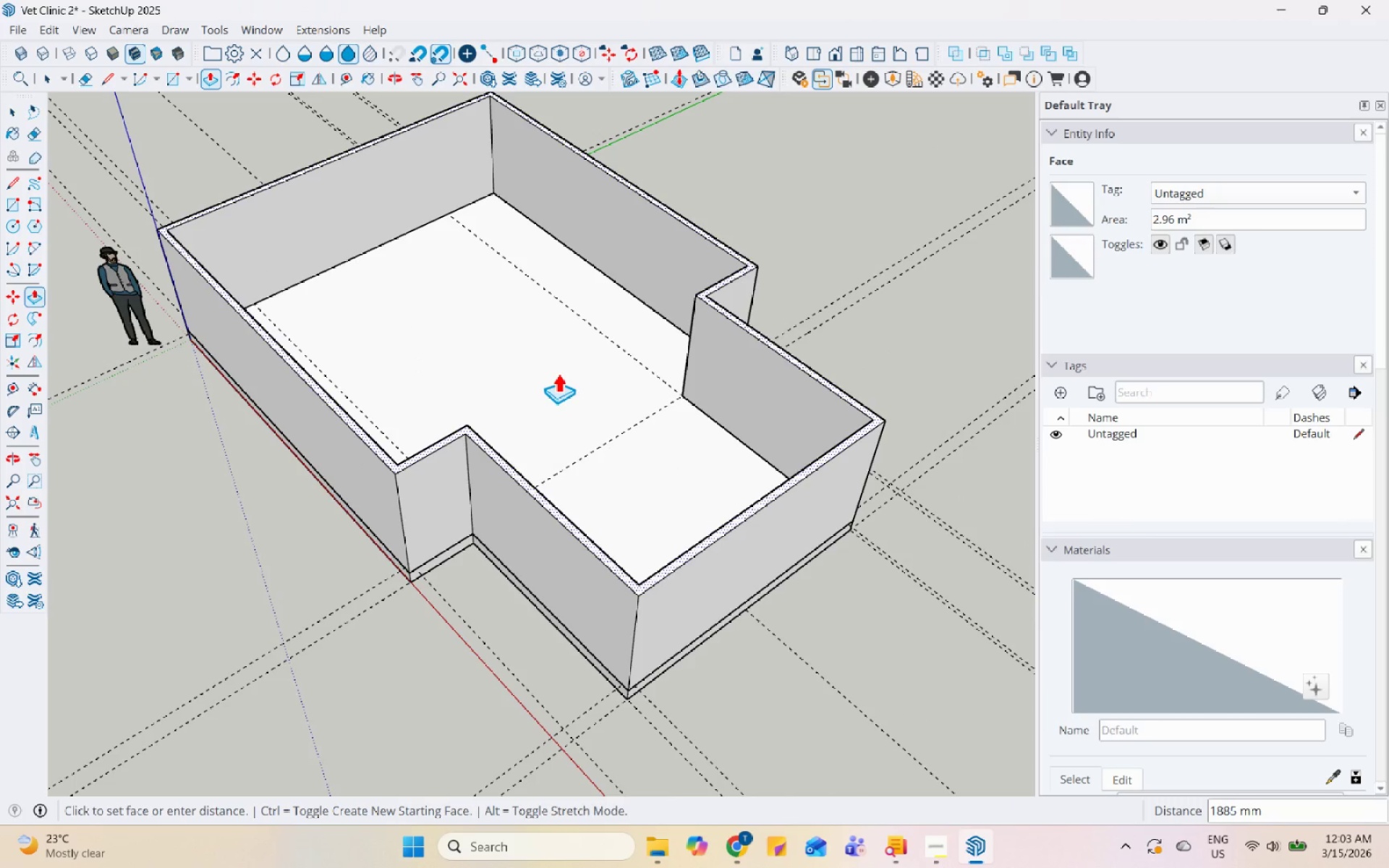 
key(Numpad3)
 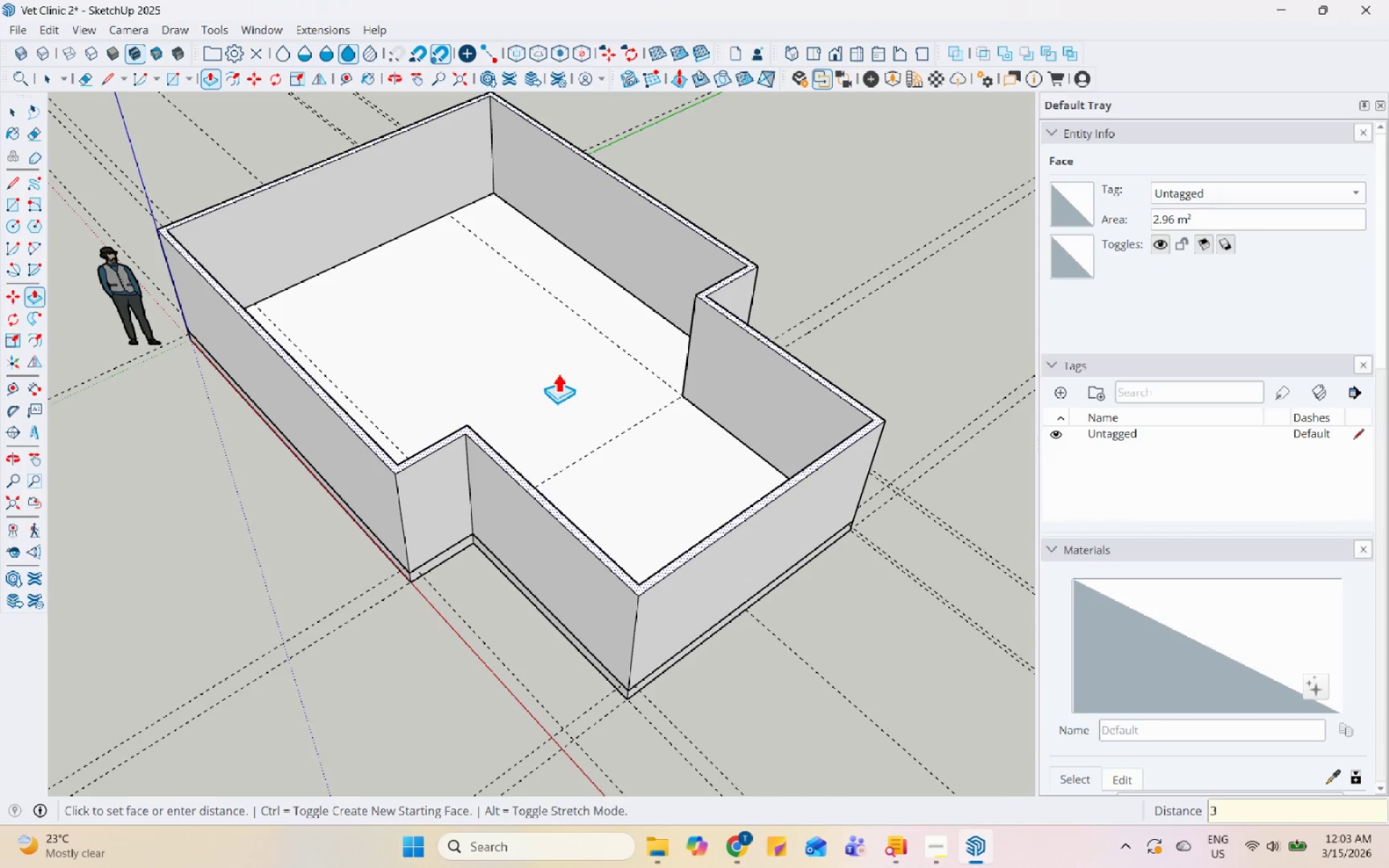 
key(Numpad0)
 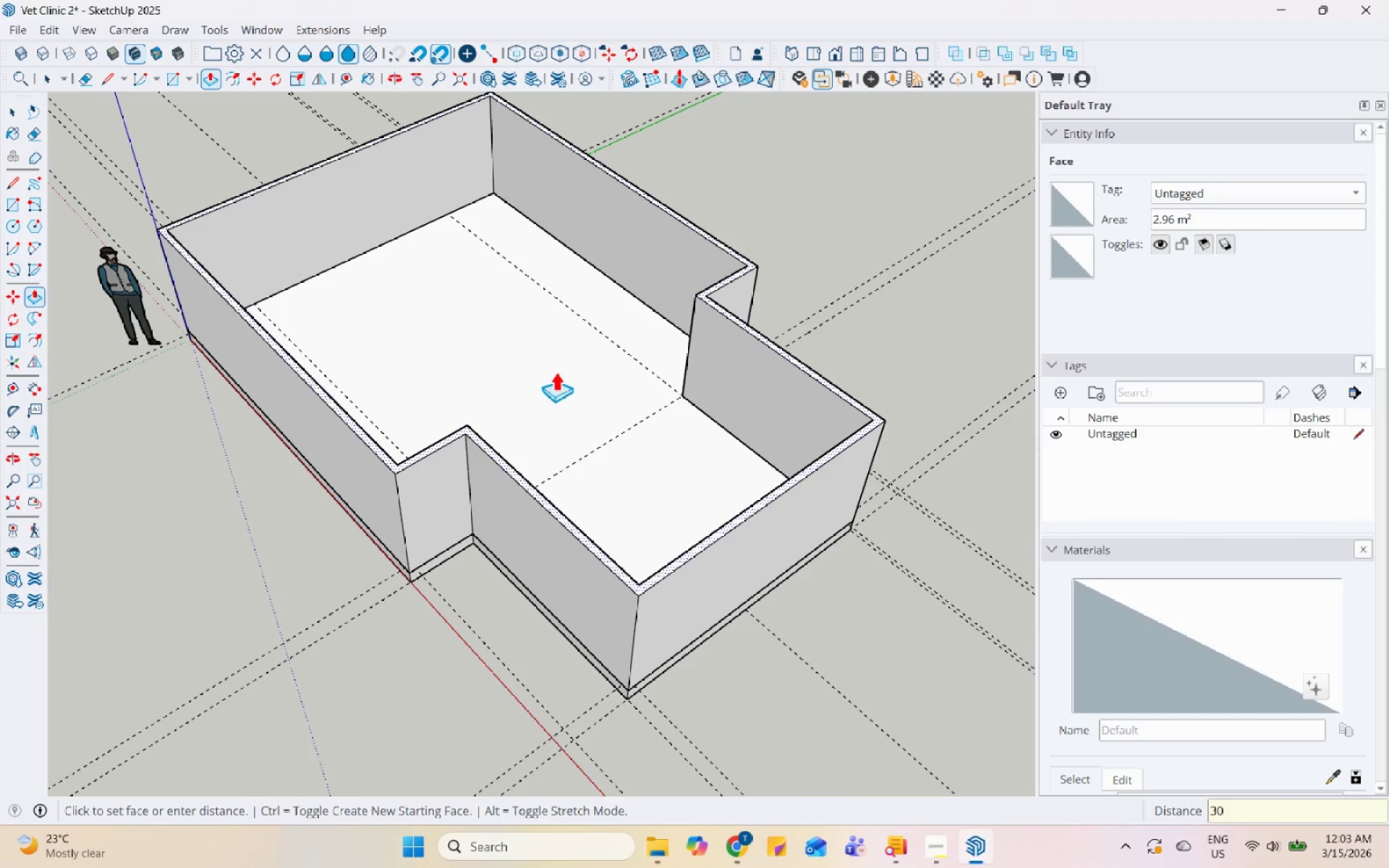 
key(Numpad0)
 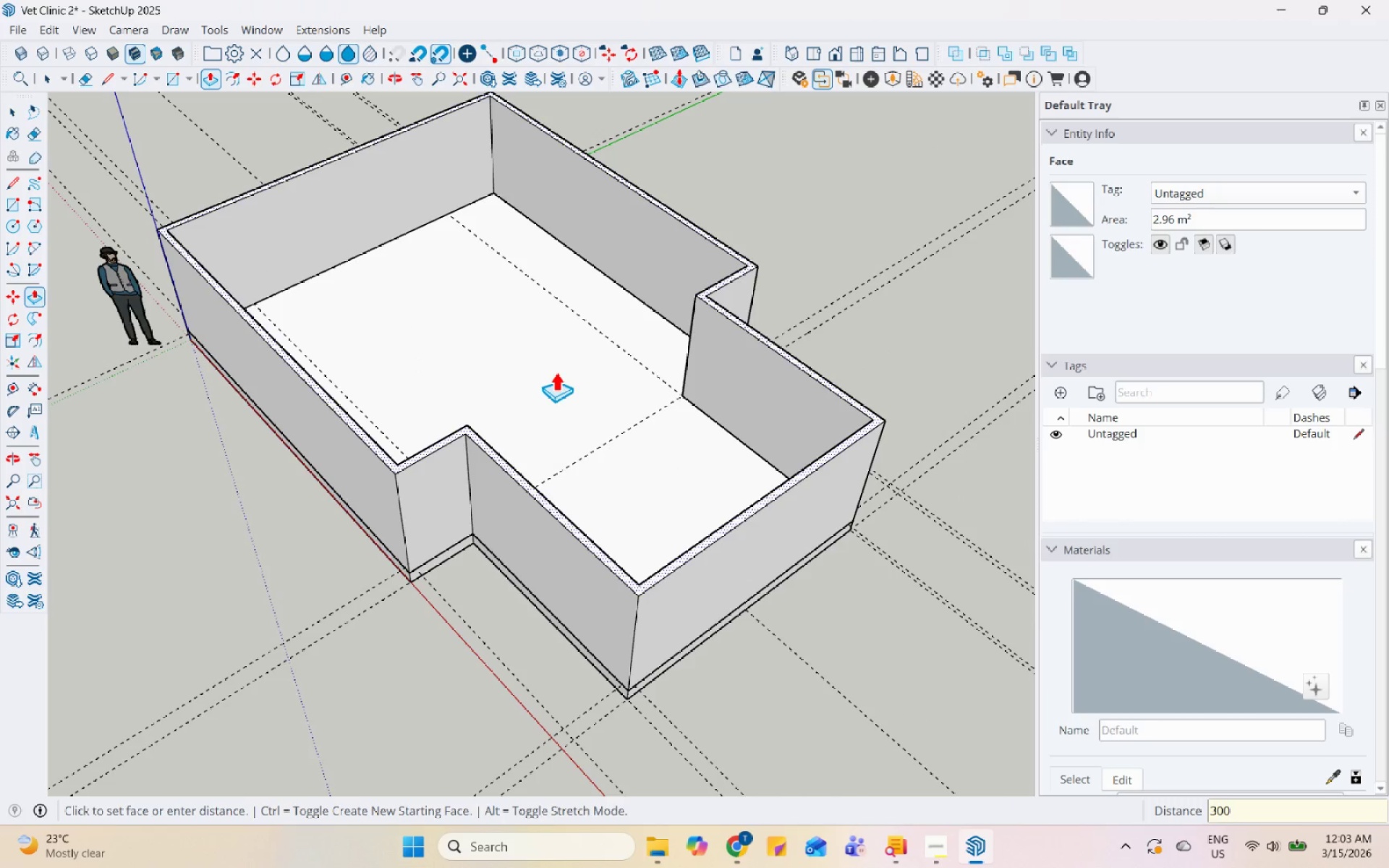 
key(Numpad0)
 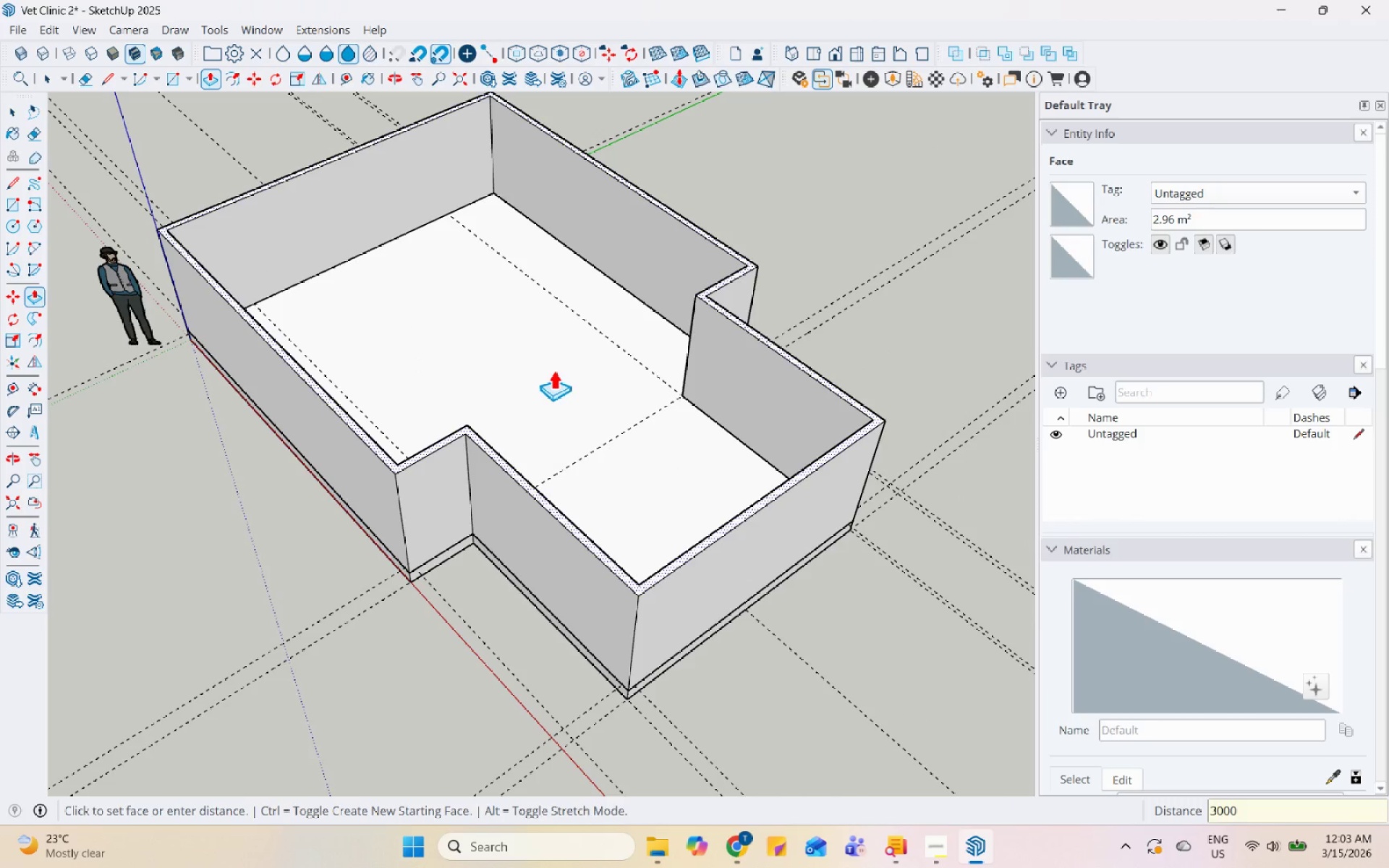 
key(Enter)
 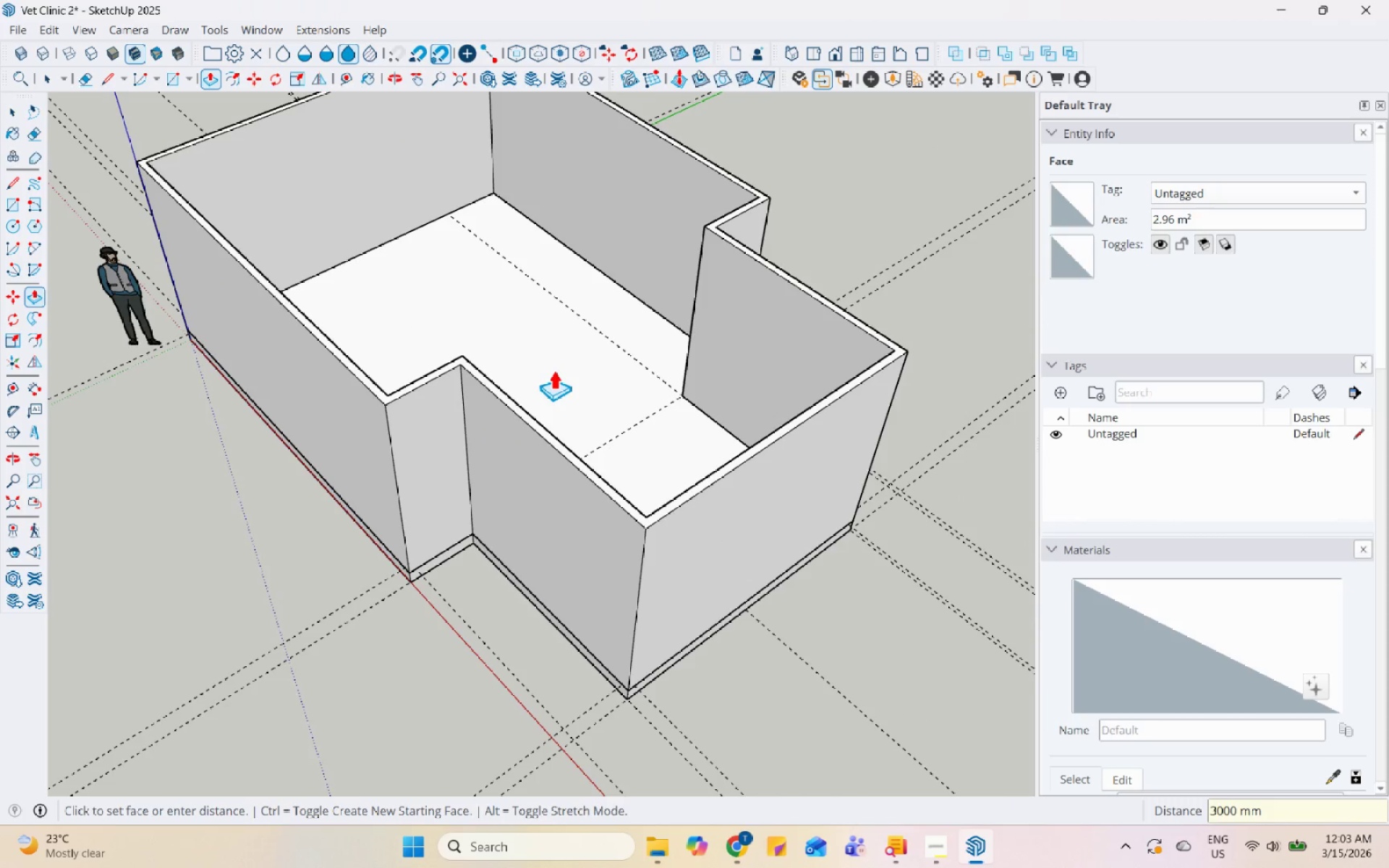 
key(Space)
 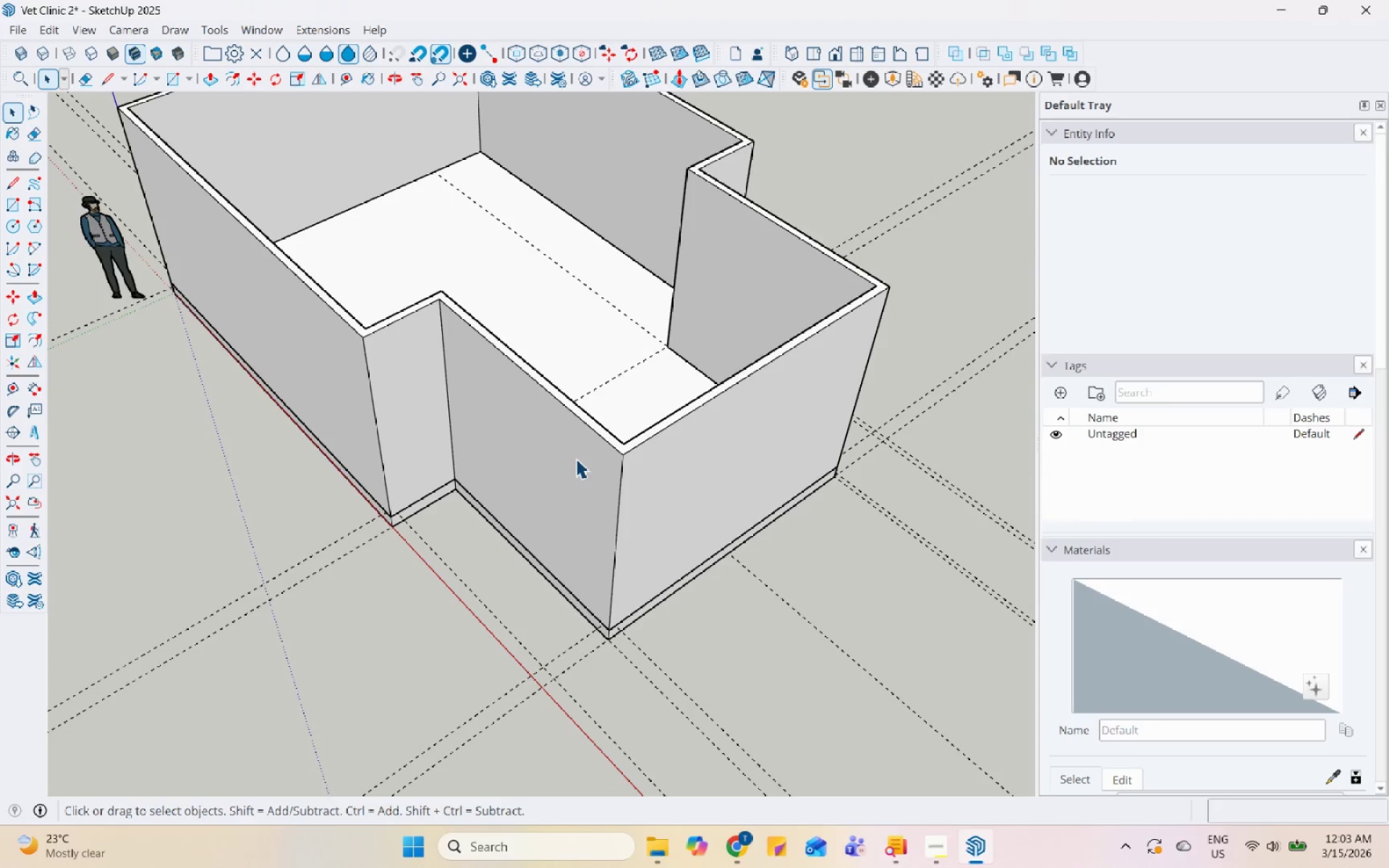 
double_click([576, 459])
 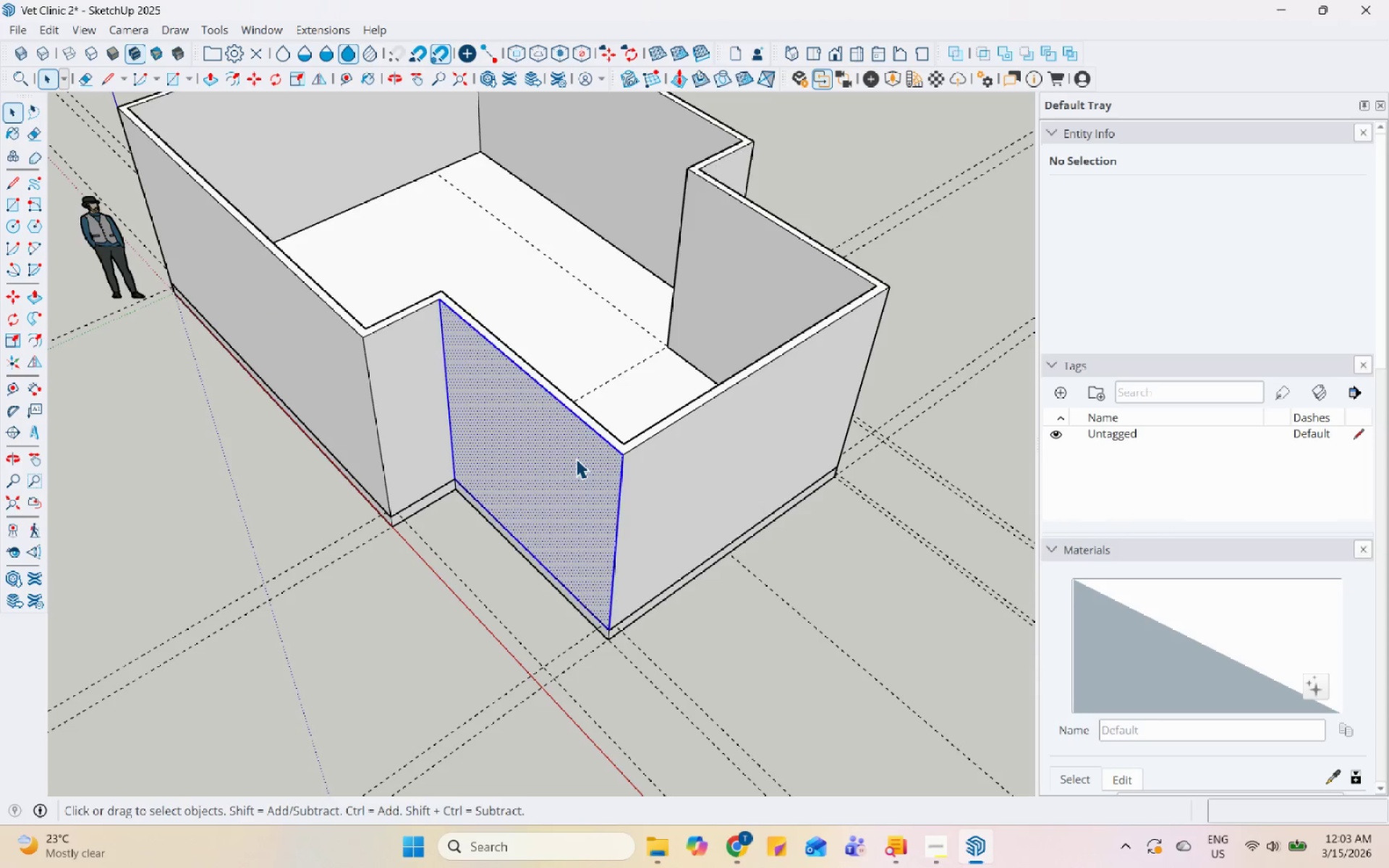 
triple_click([576, 459])
 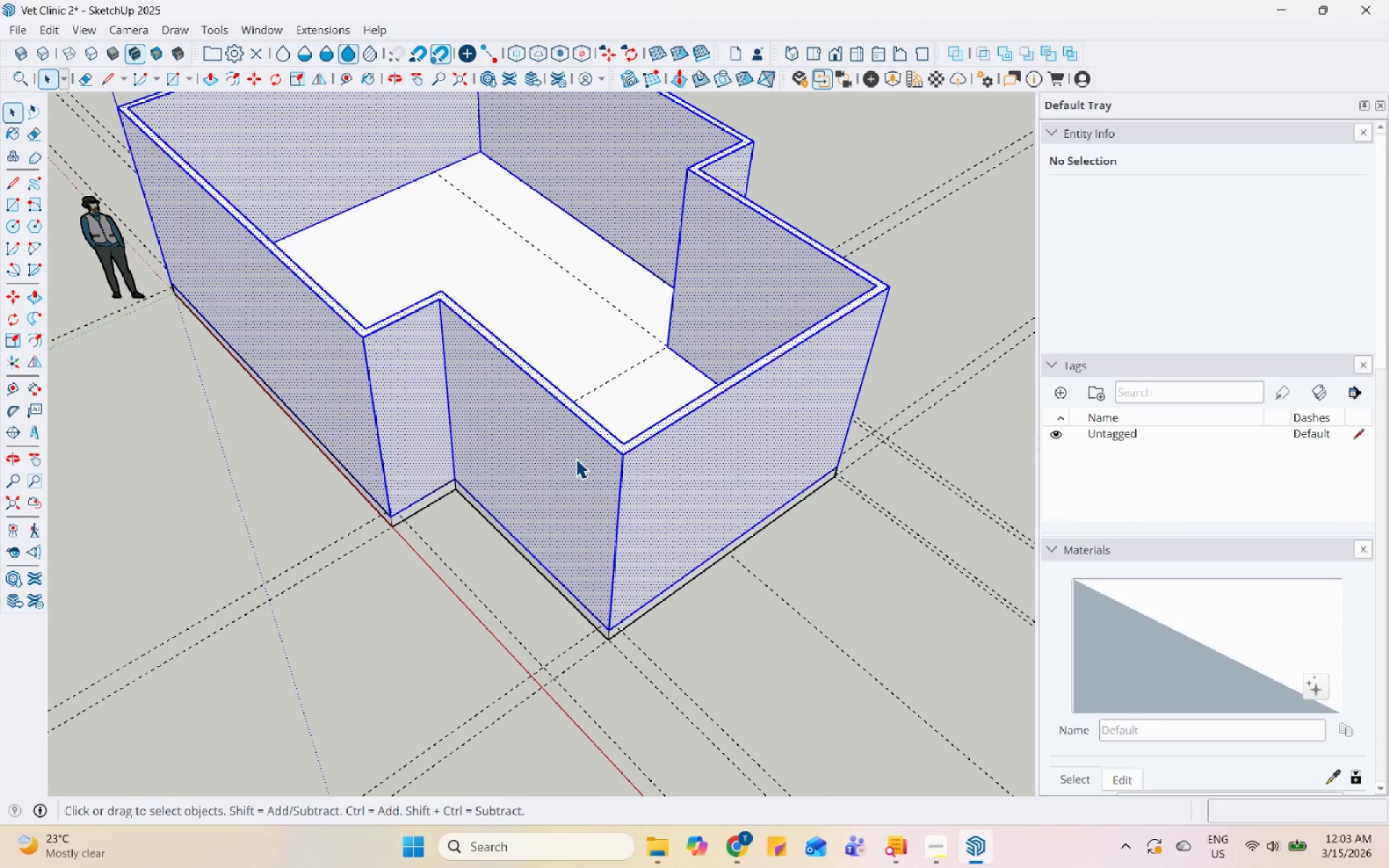 
scroll: coordinate [576, 459], scroll_direction: up, amount: 1.0
 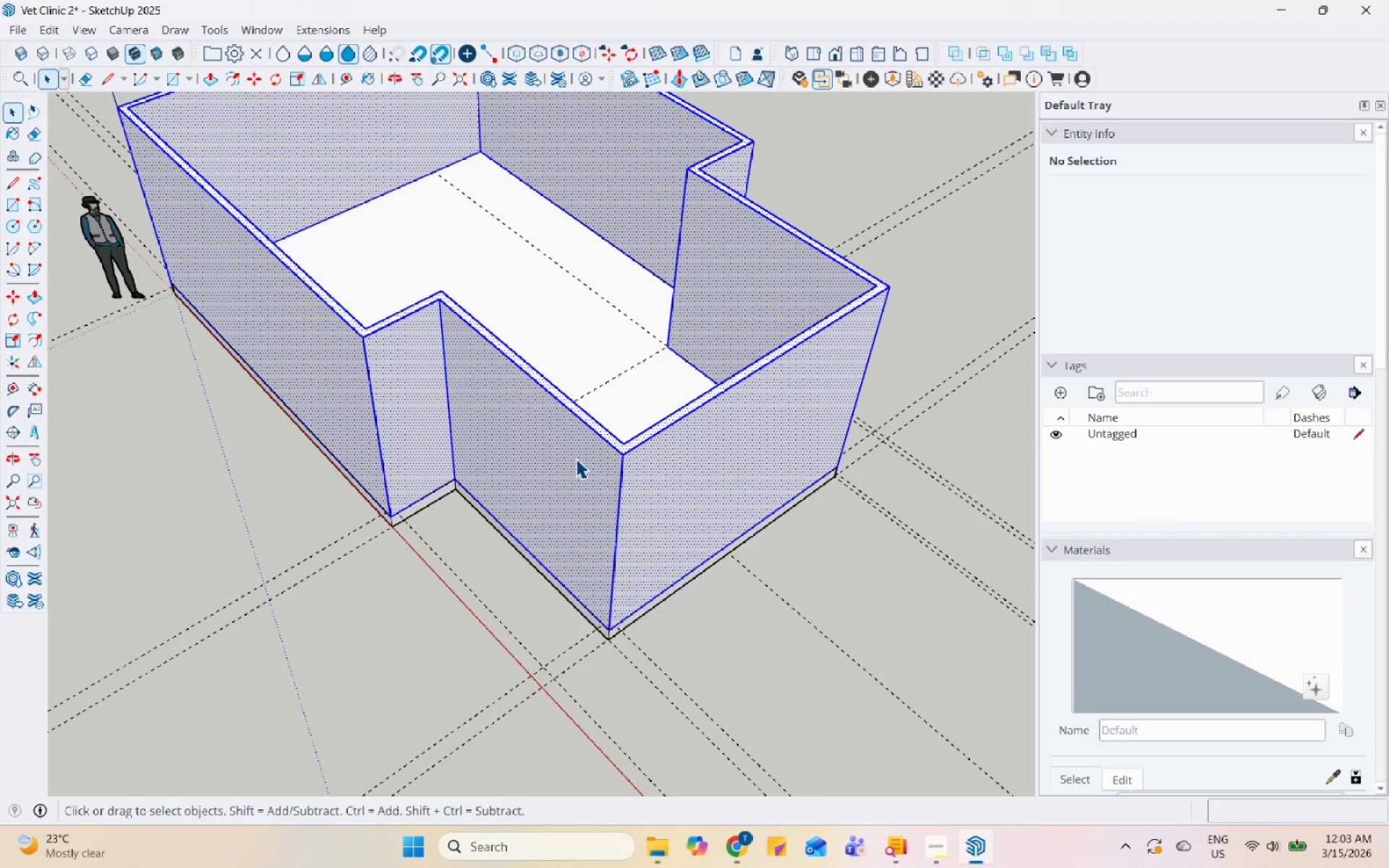 
right_click([576, 459])
 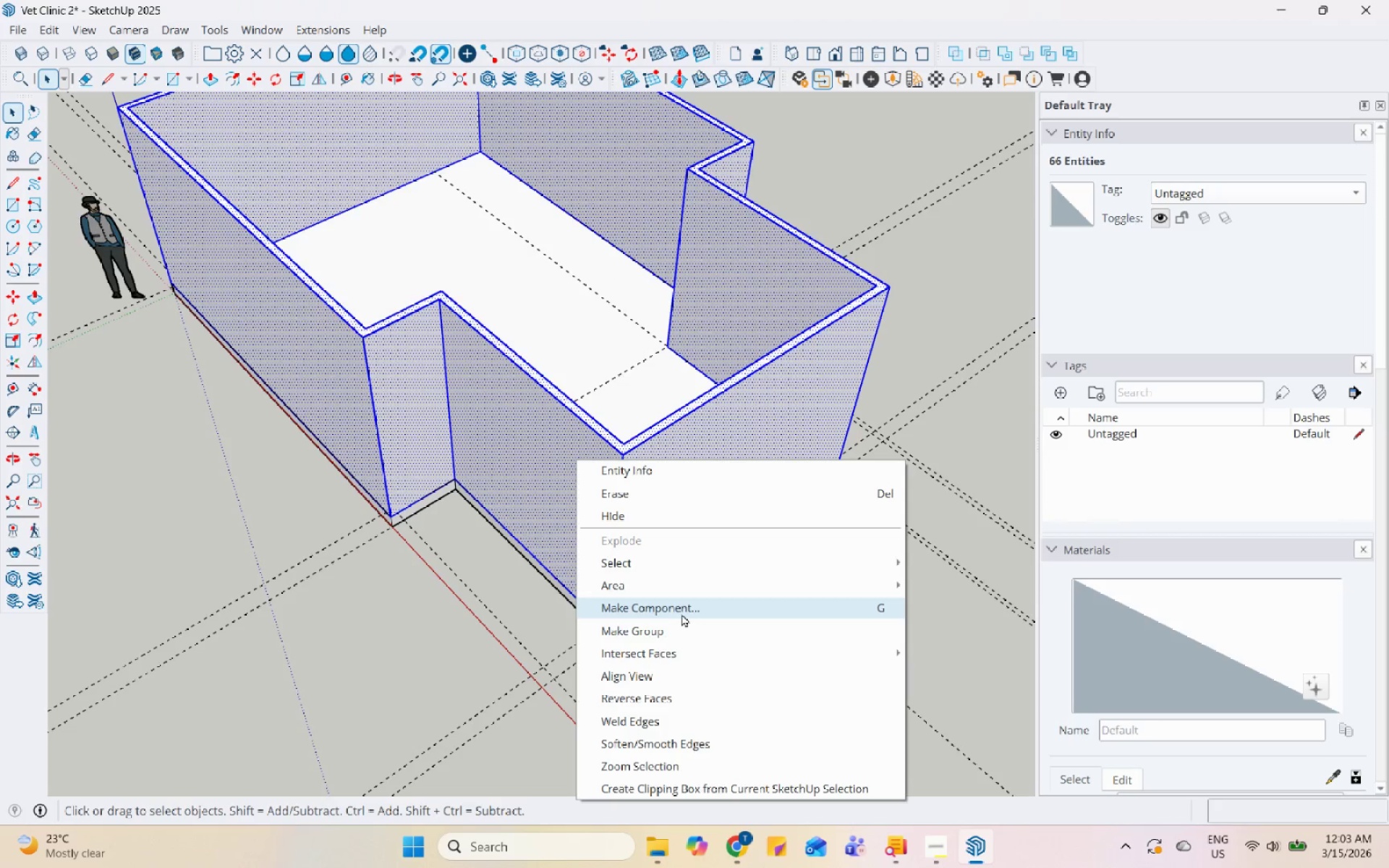 
left_click([681, 633])
 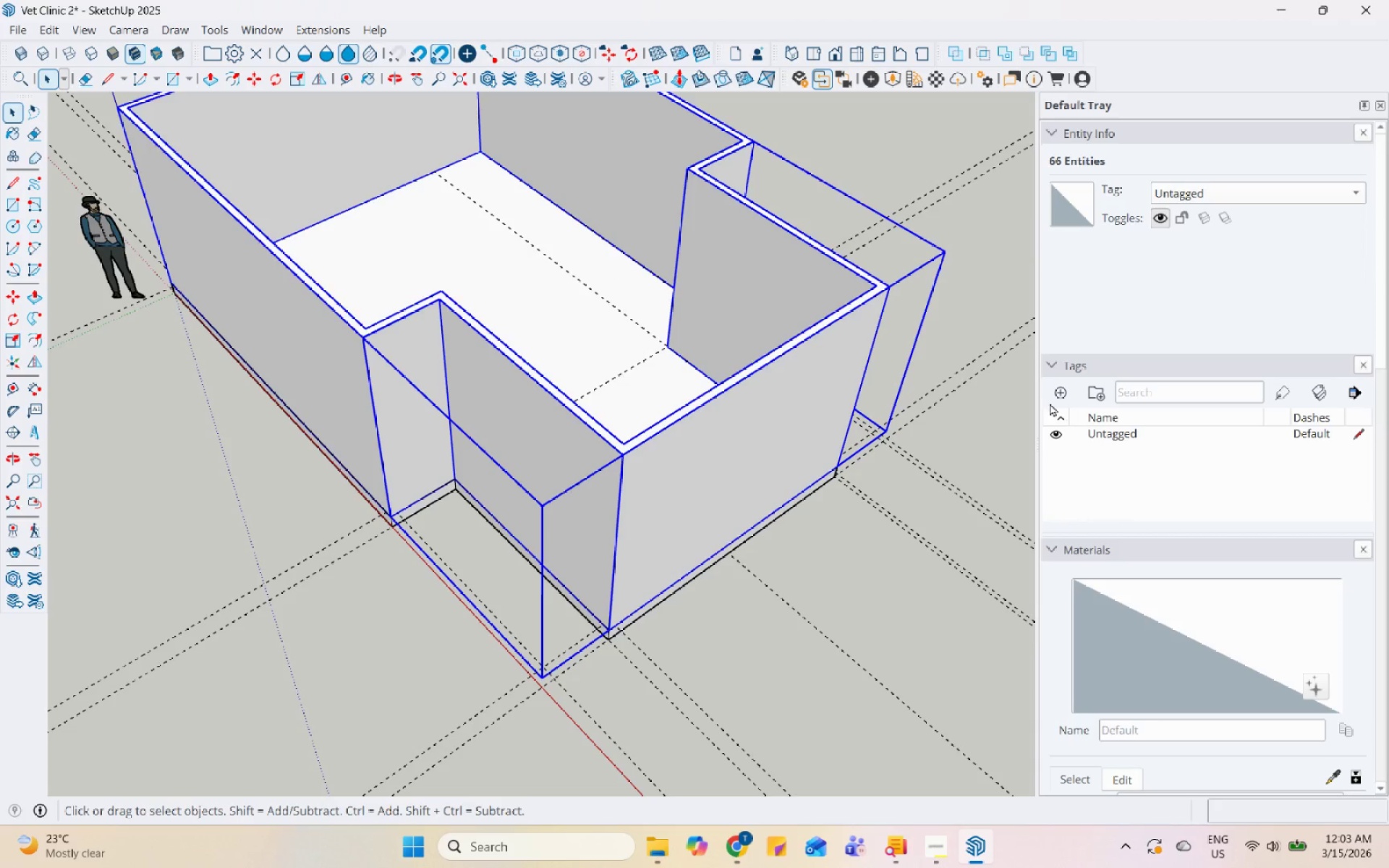 
left_click([1049, 392])
 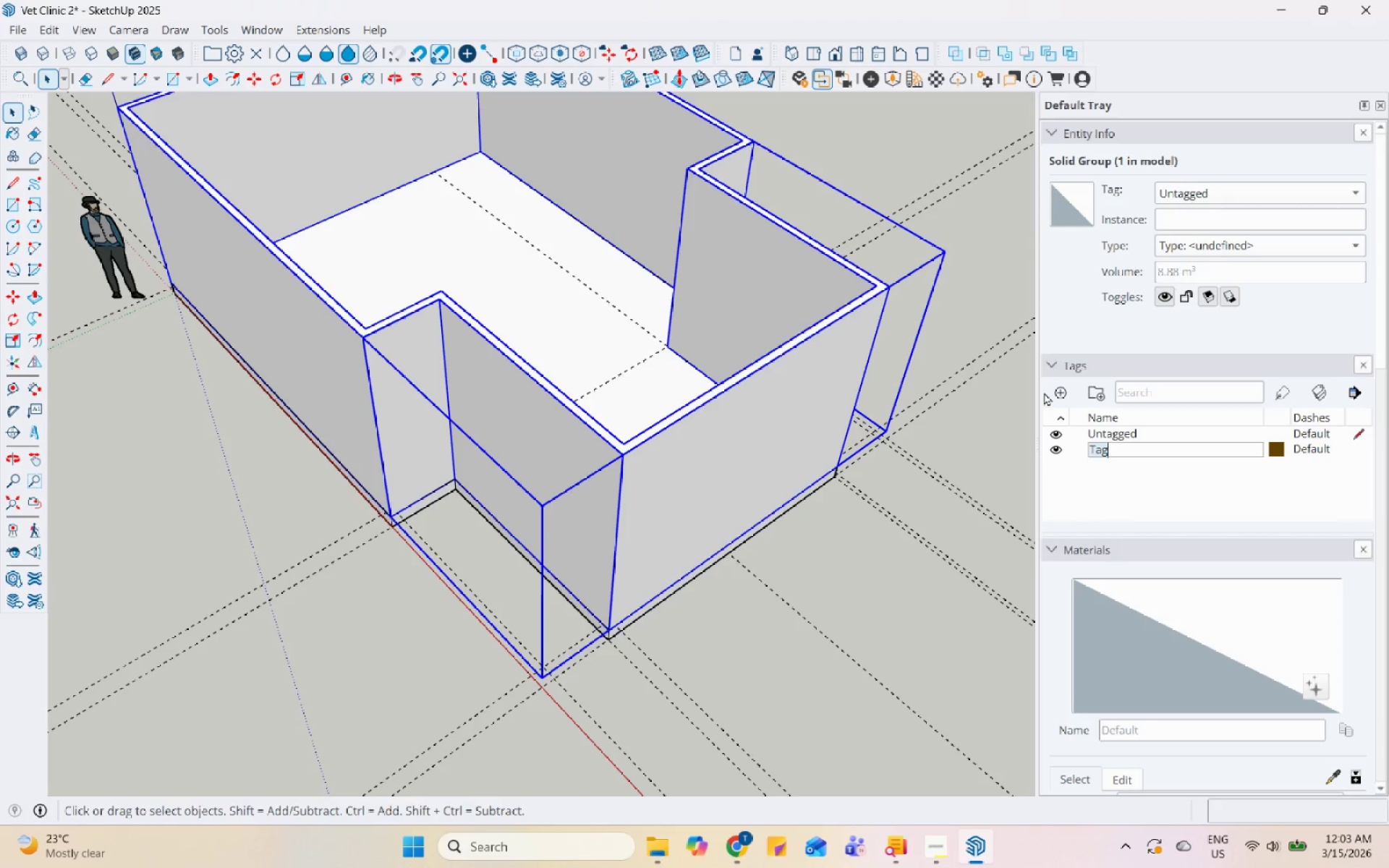 
type(Floor)
 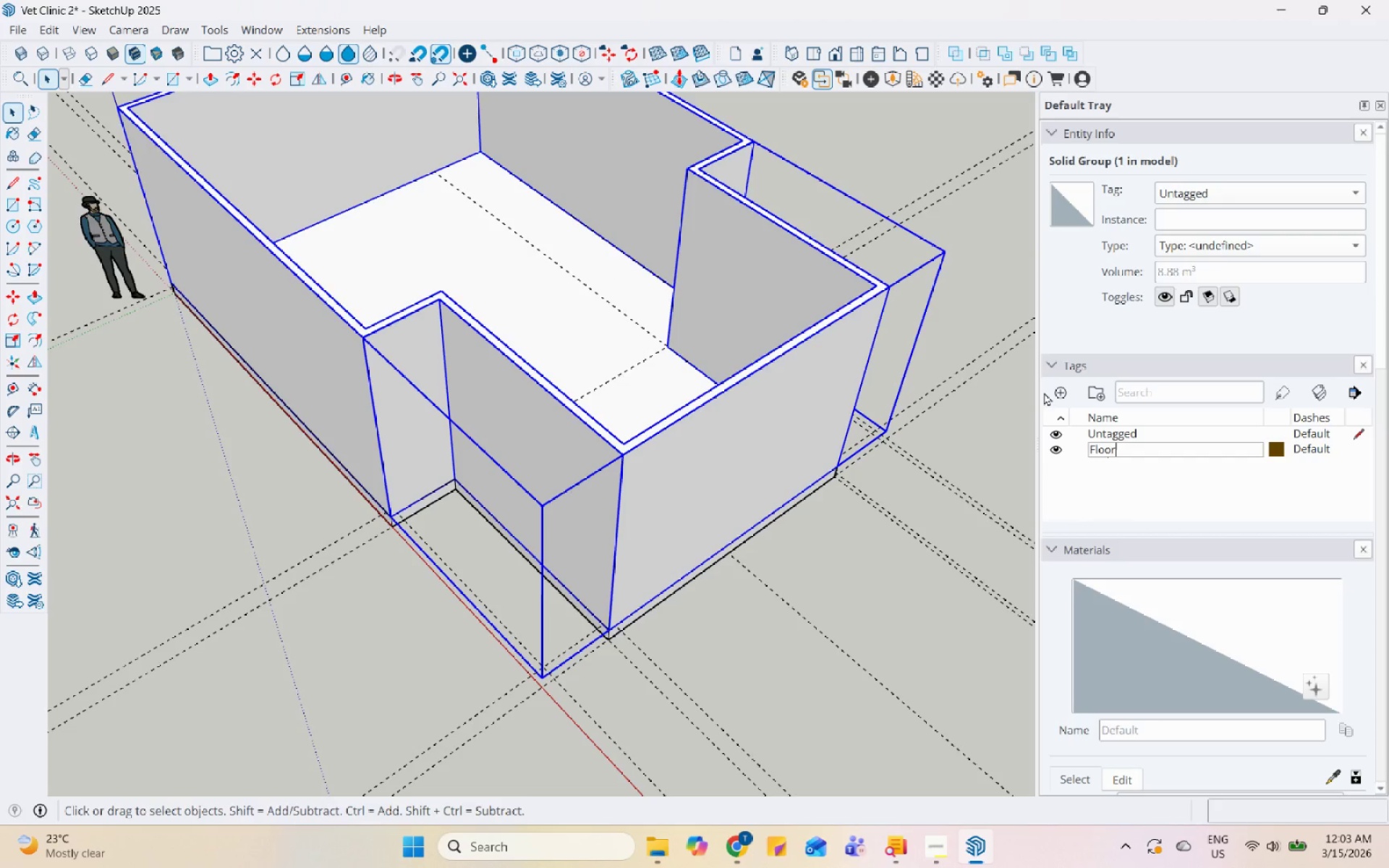 
key(Enter)
 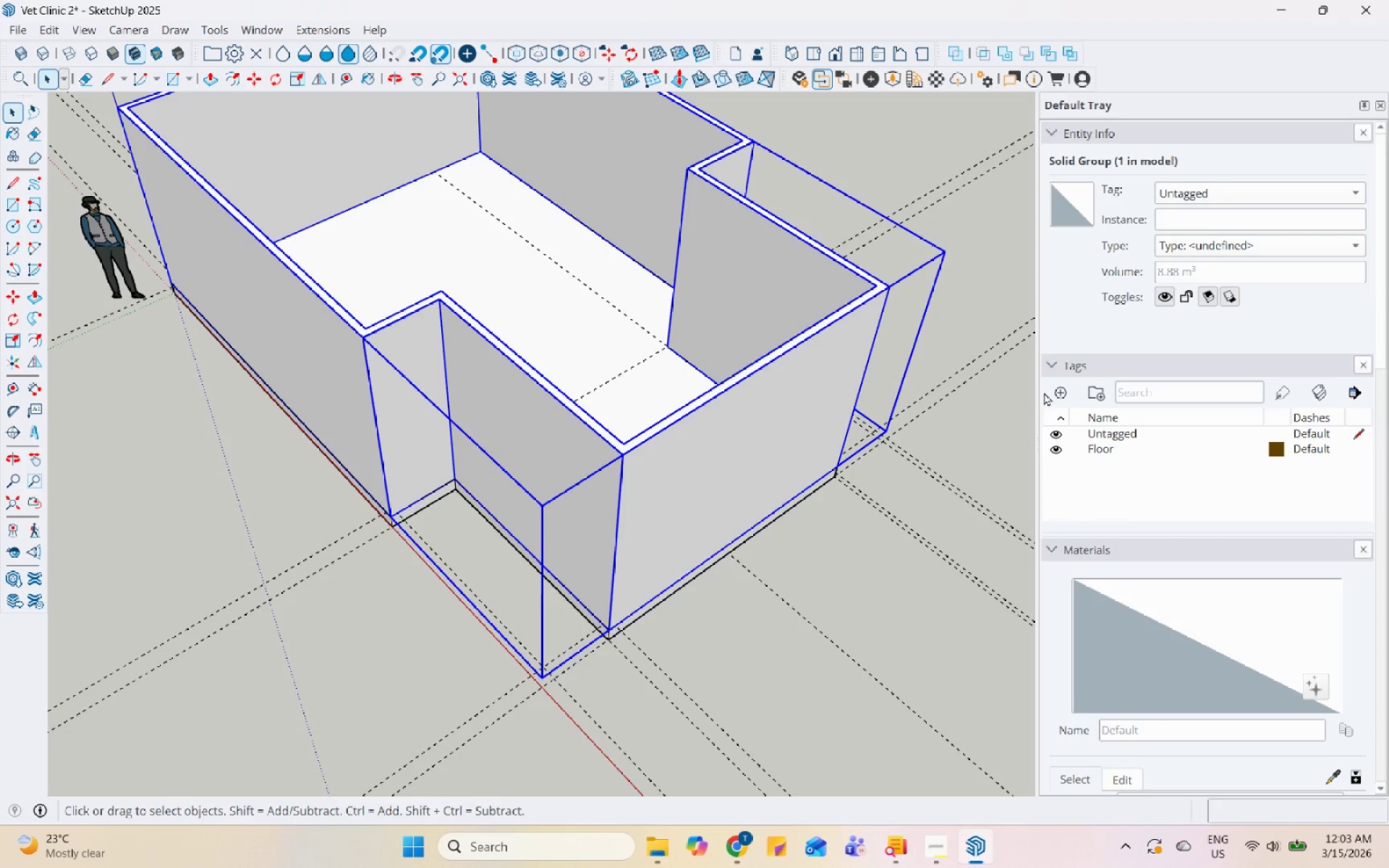 
left_click([1056, 397])
 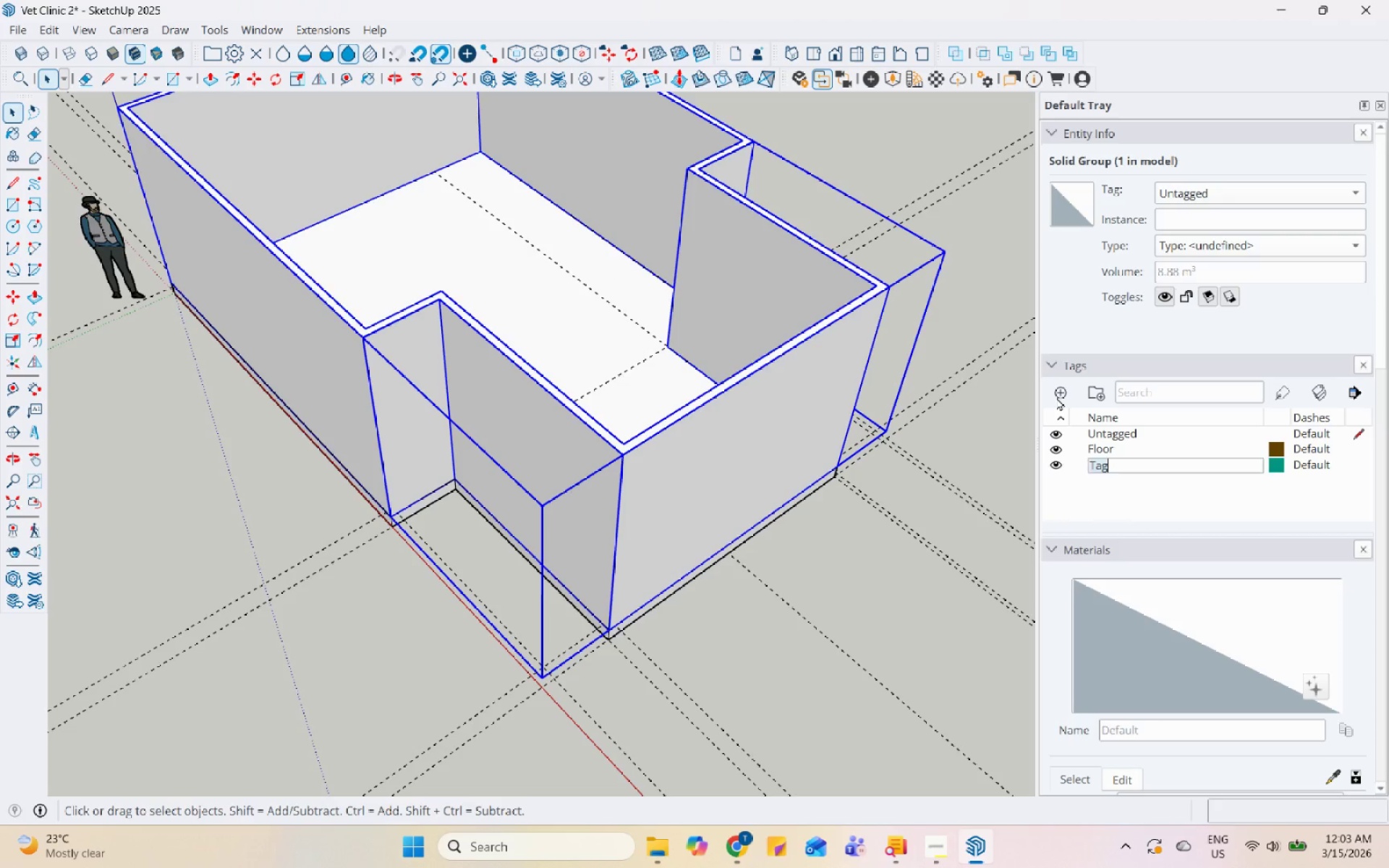 
type(Walls)
 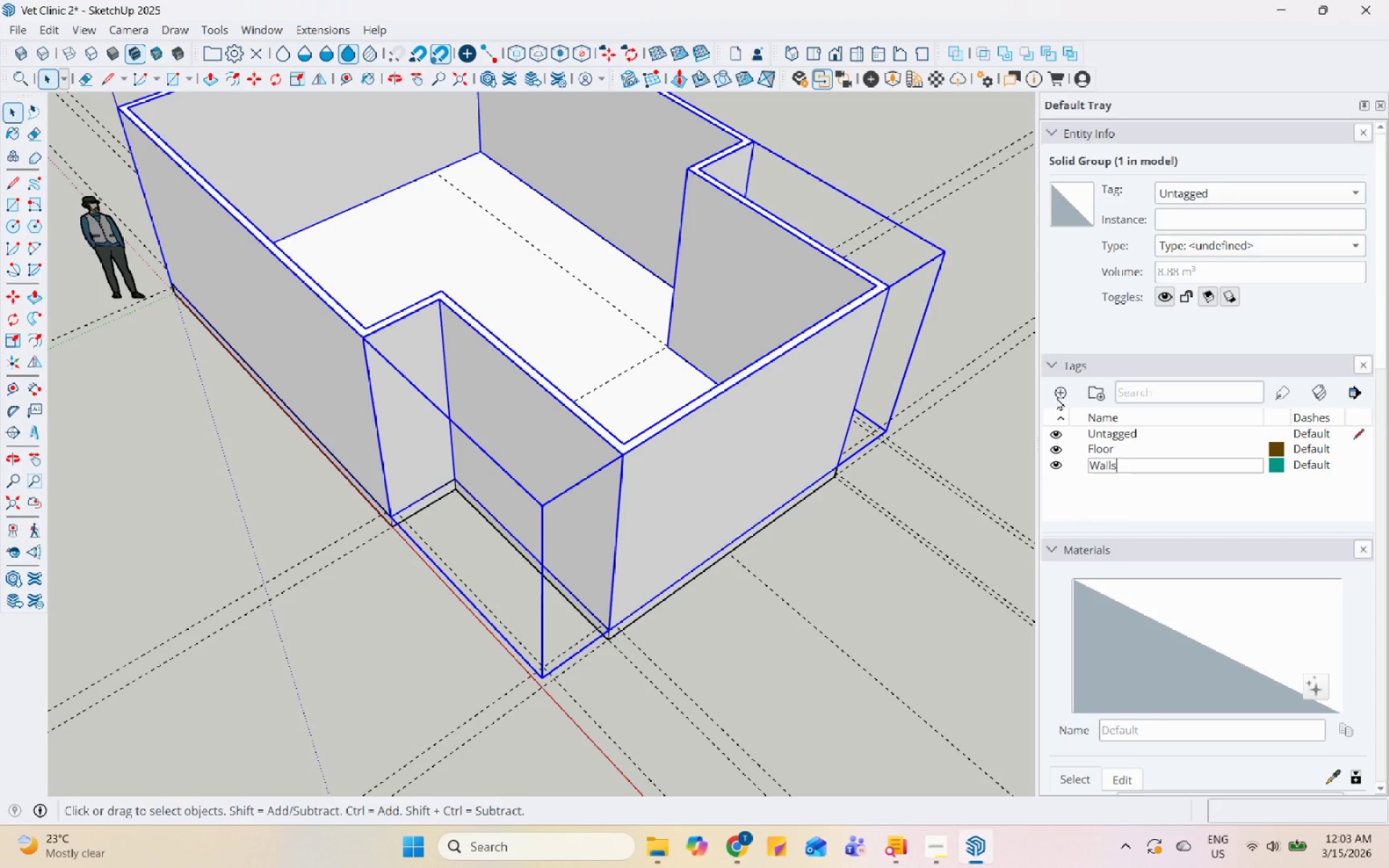 
key(Enter)
 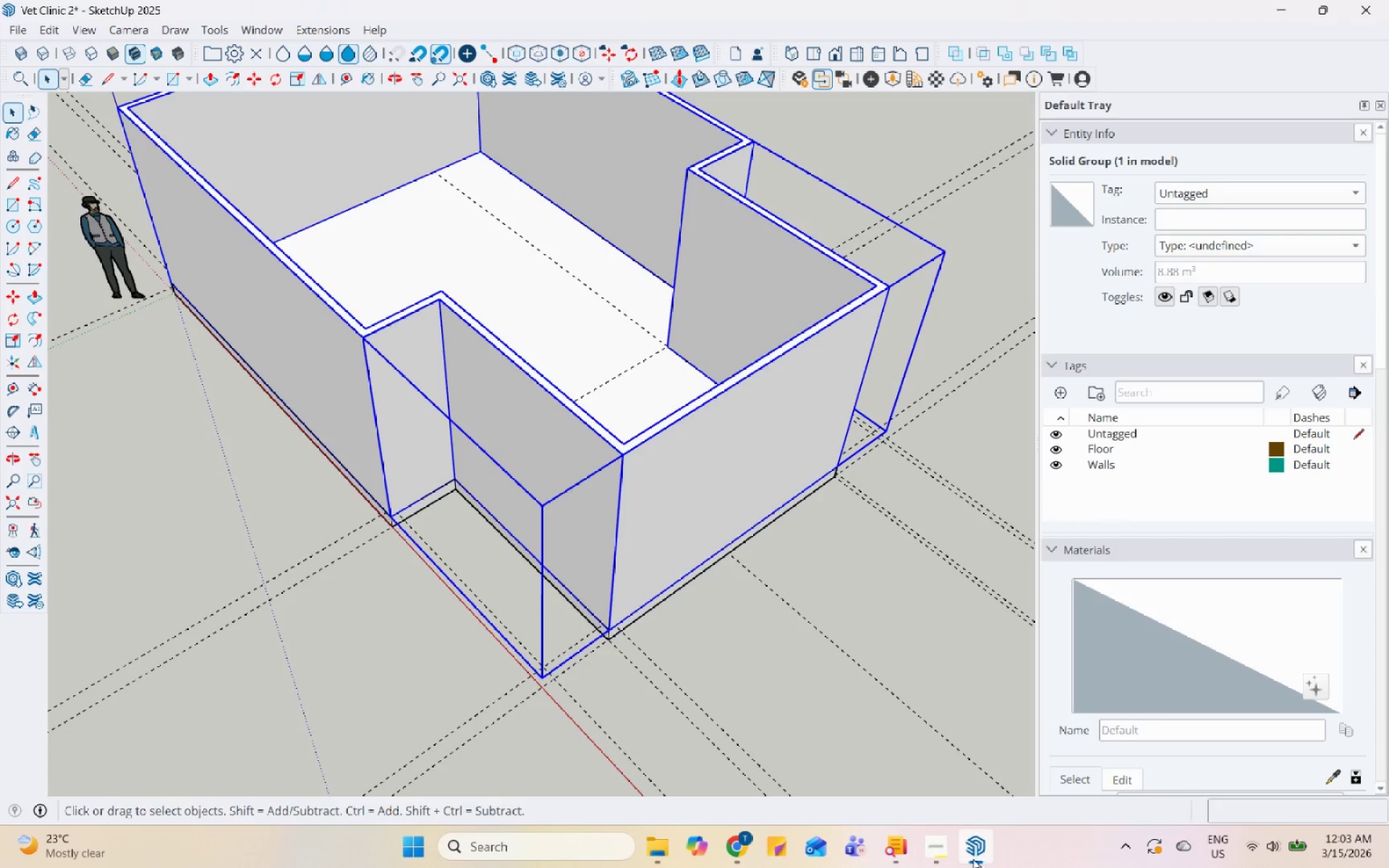 
left_click([952, 854])